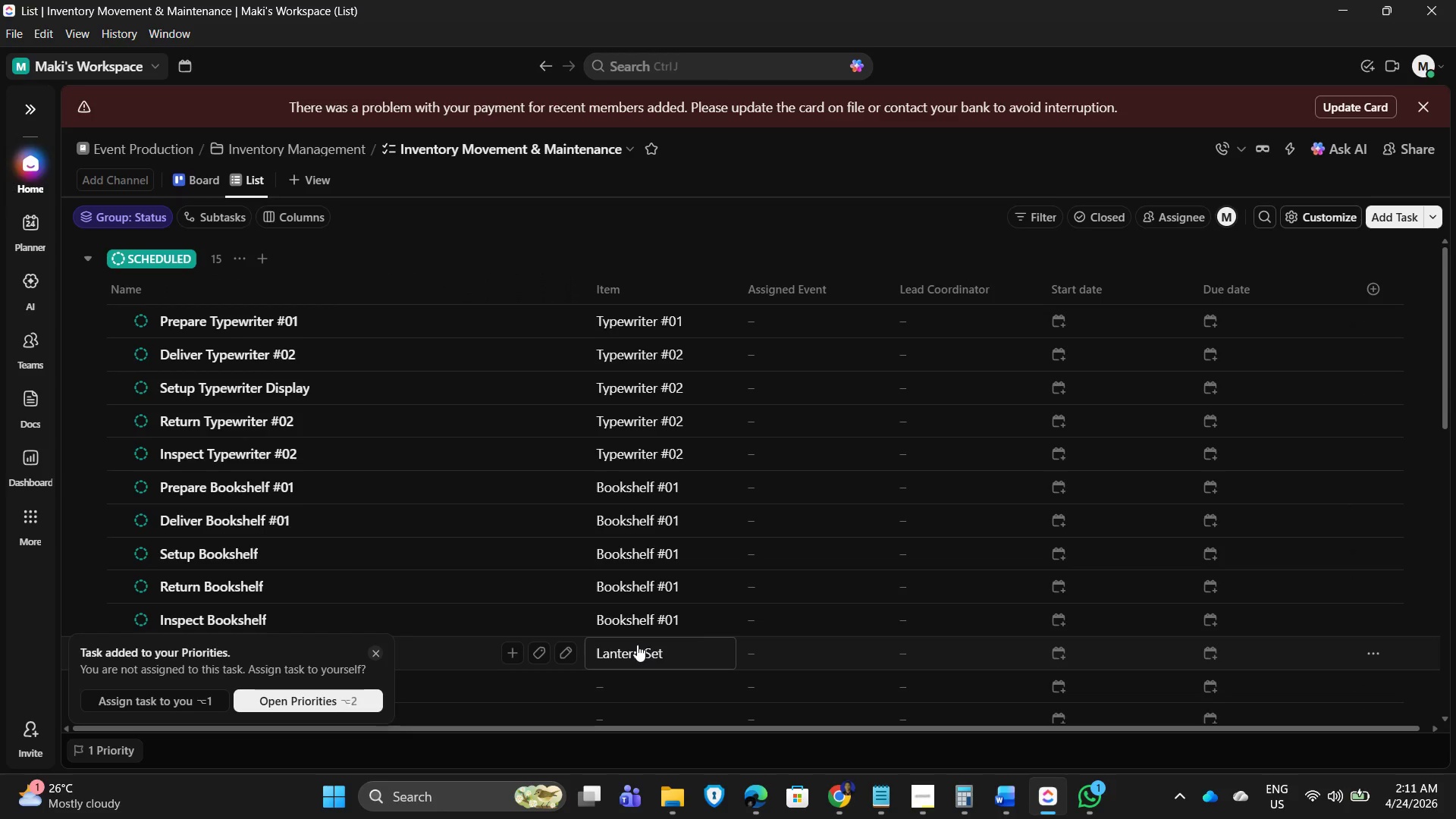 
scroll: coordinate [579, 608], scroll_direction: down, amount: 3.0
 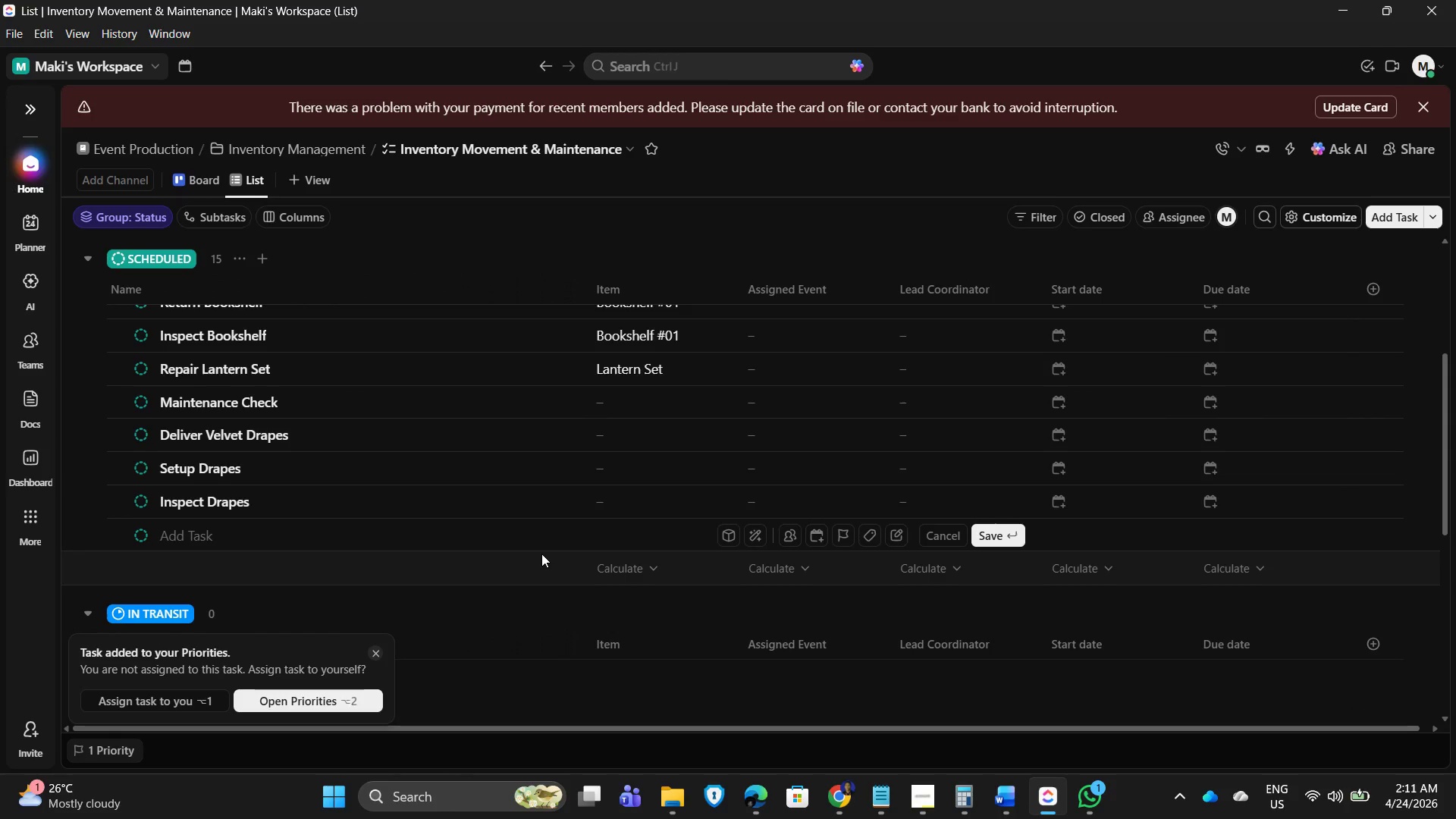 
scroll: coordinate [541, 554], scroll_direction: up, amount: 1.0
 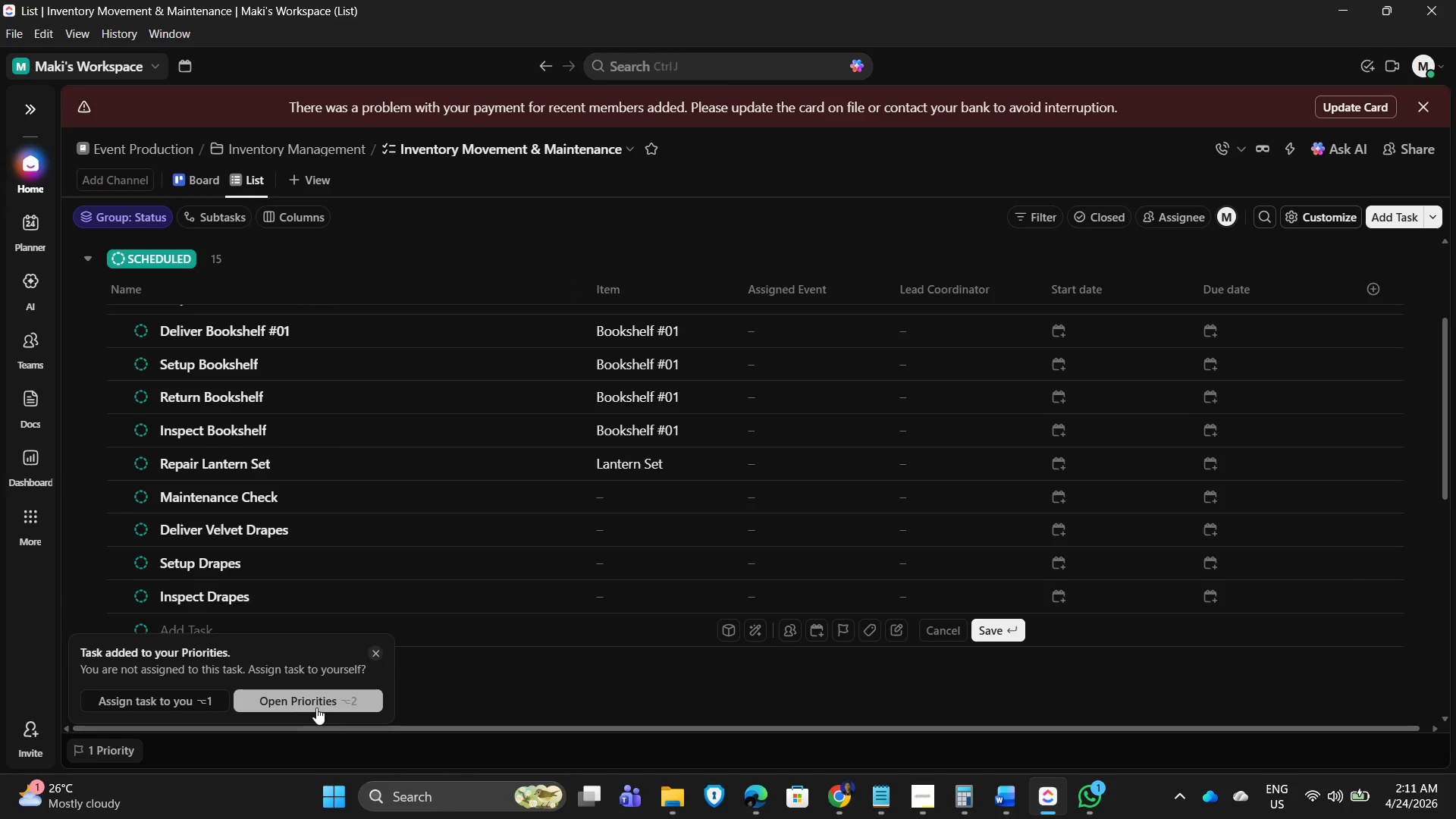 
wait(8.27)
 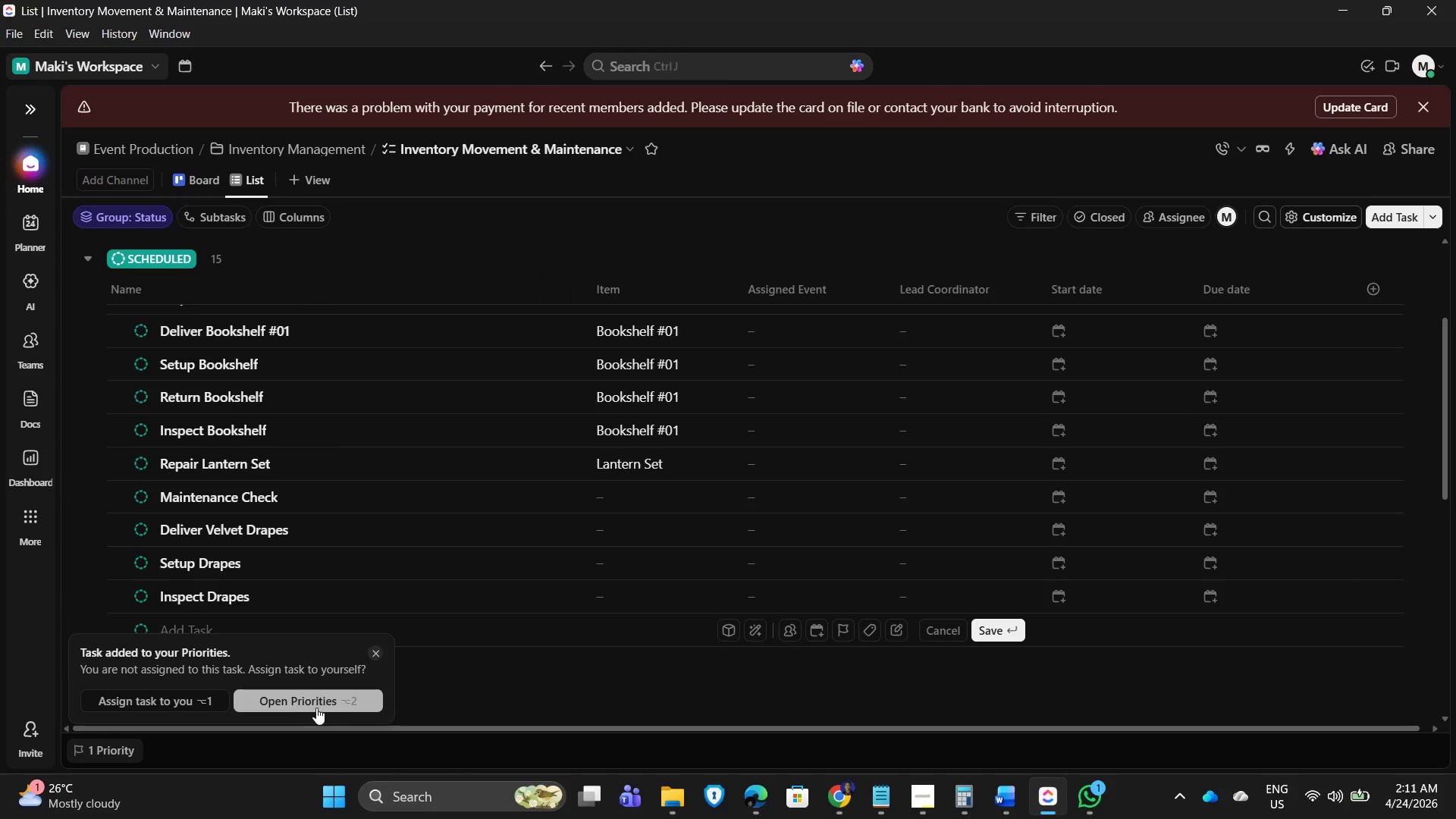 
left_click([376, 652])
 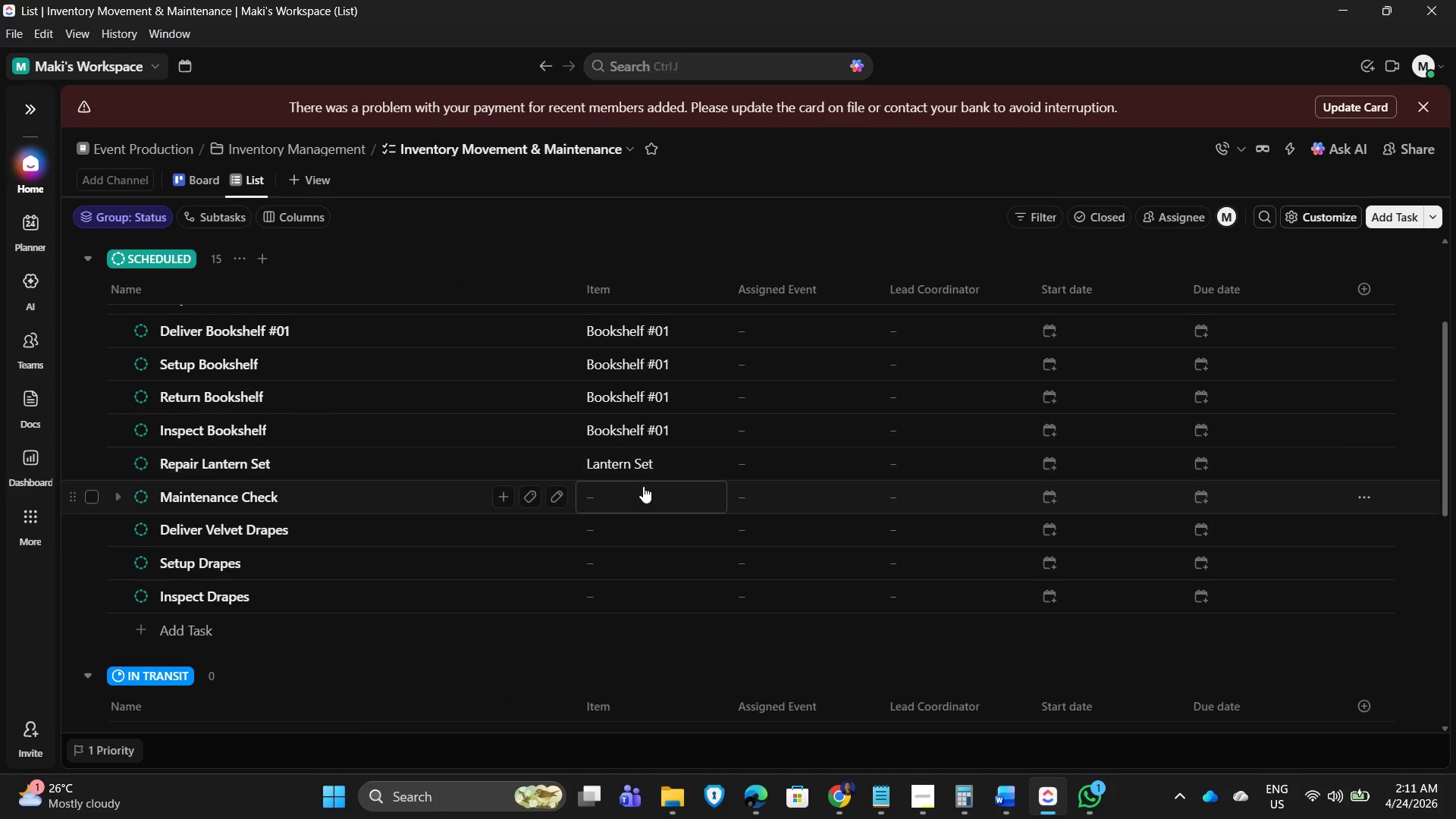 
left_click([634, 492])
 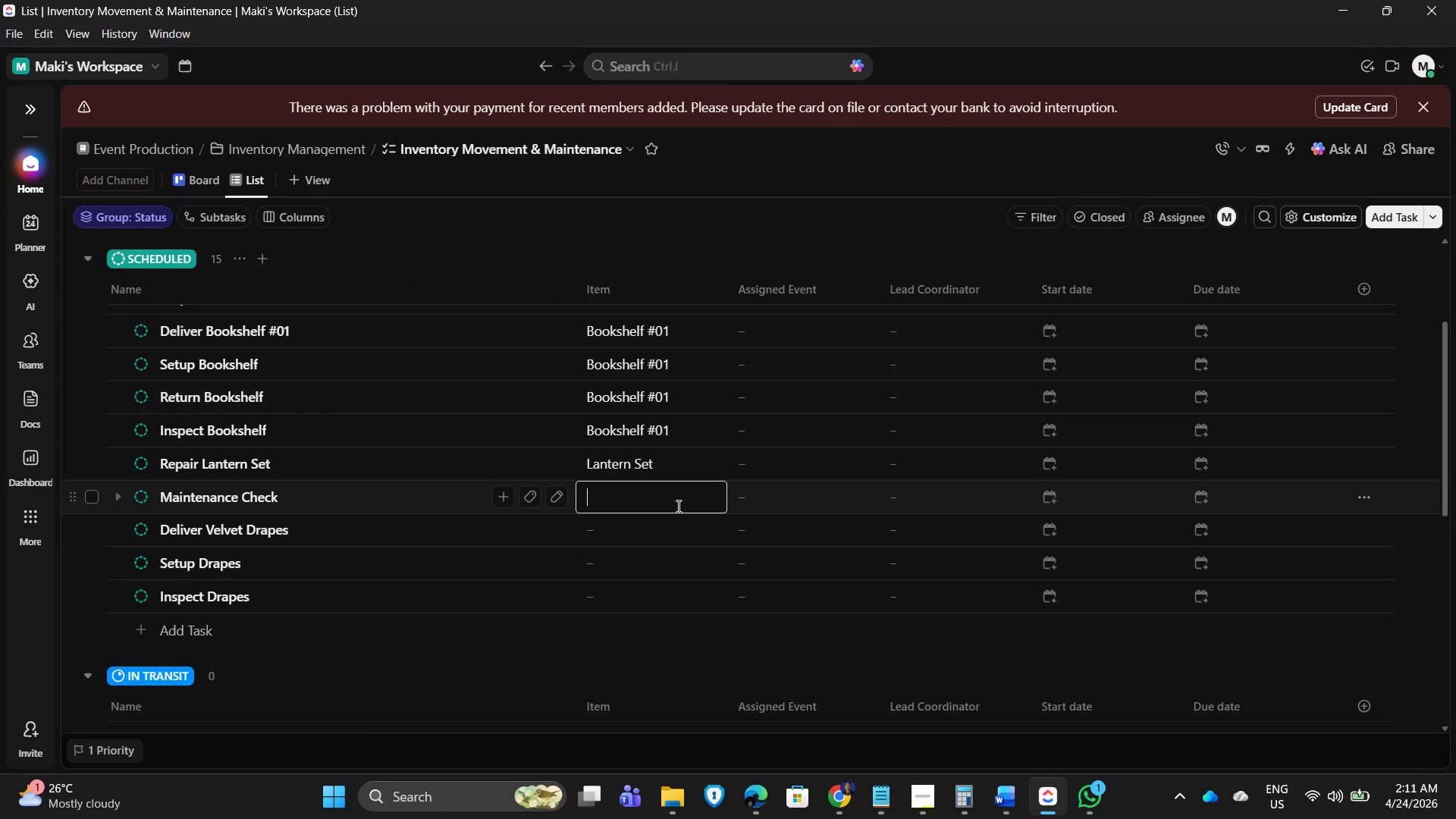 
type(Lantern Set)
 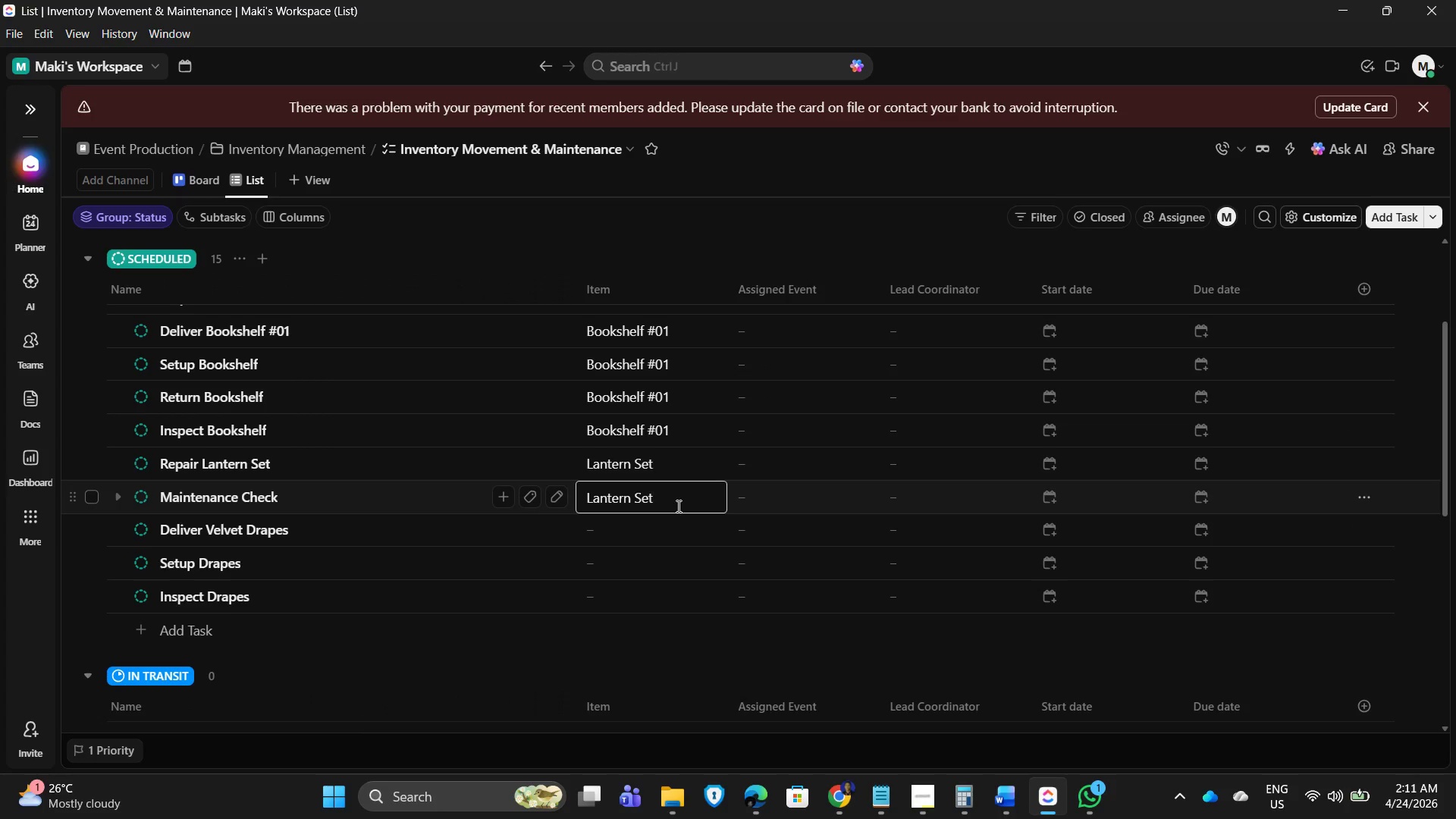 
key(Enter)
 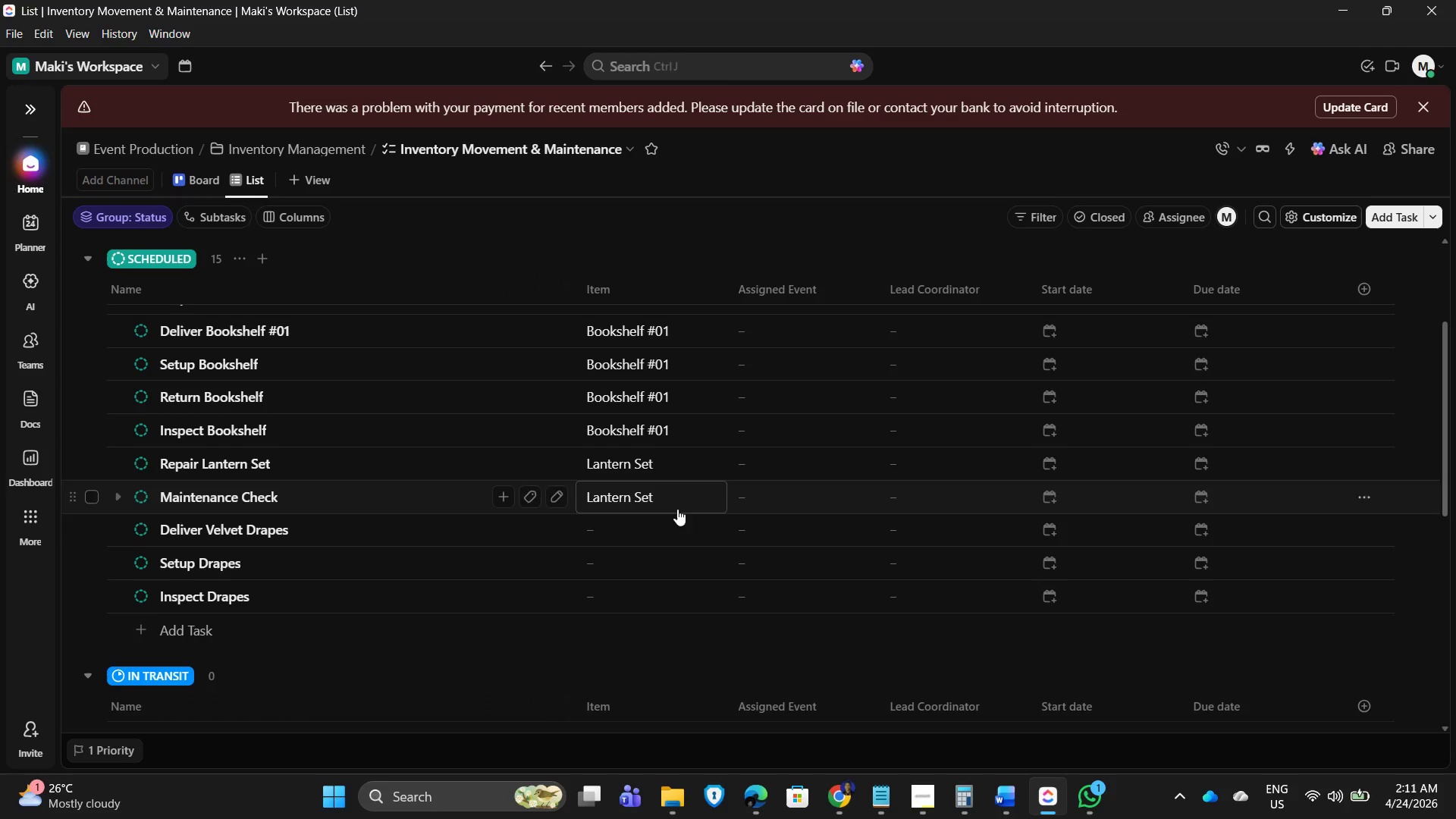 
left_click([635, 537])
 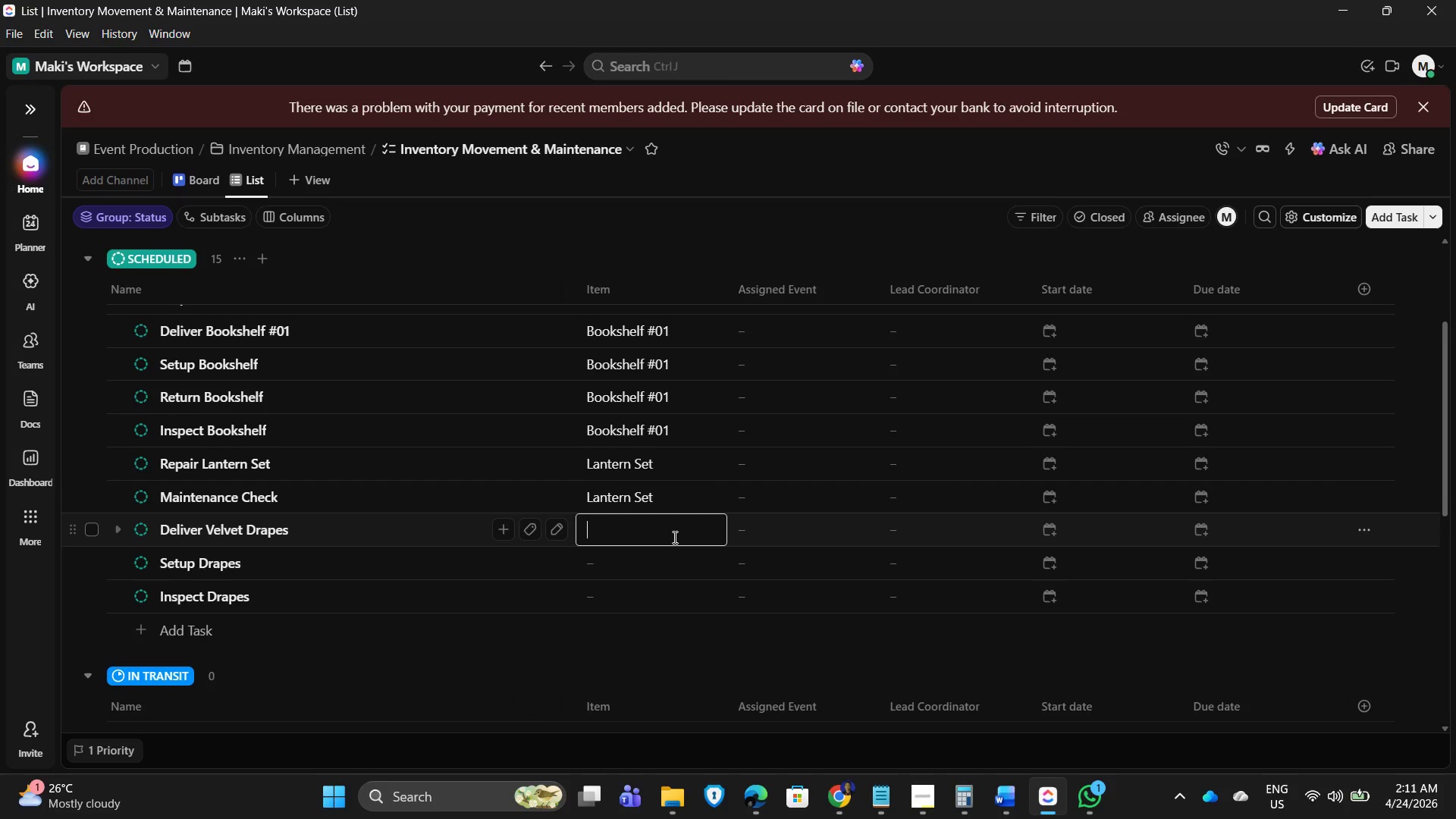 
type(Drapes)
 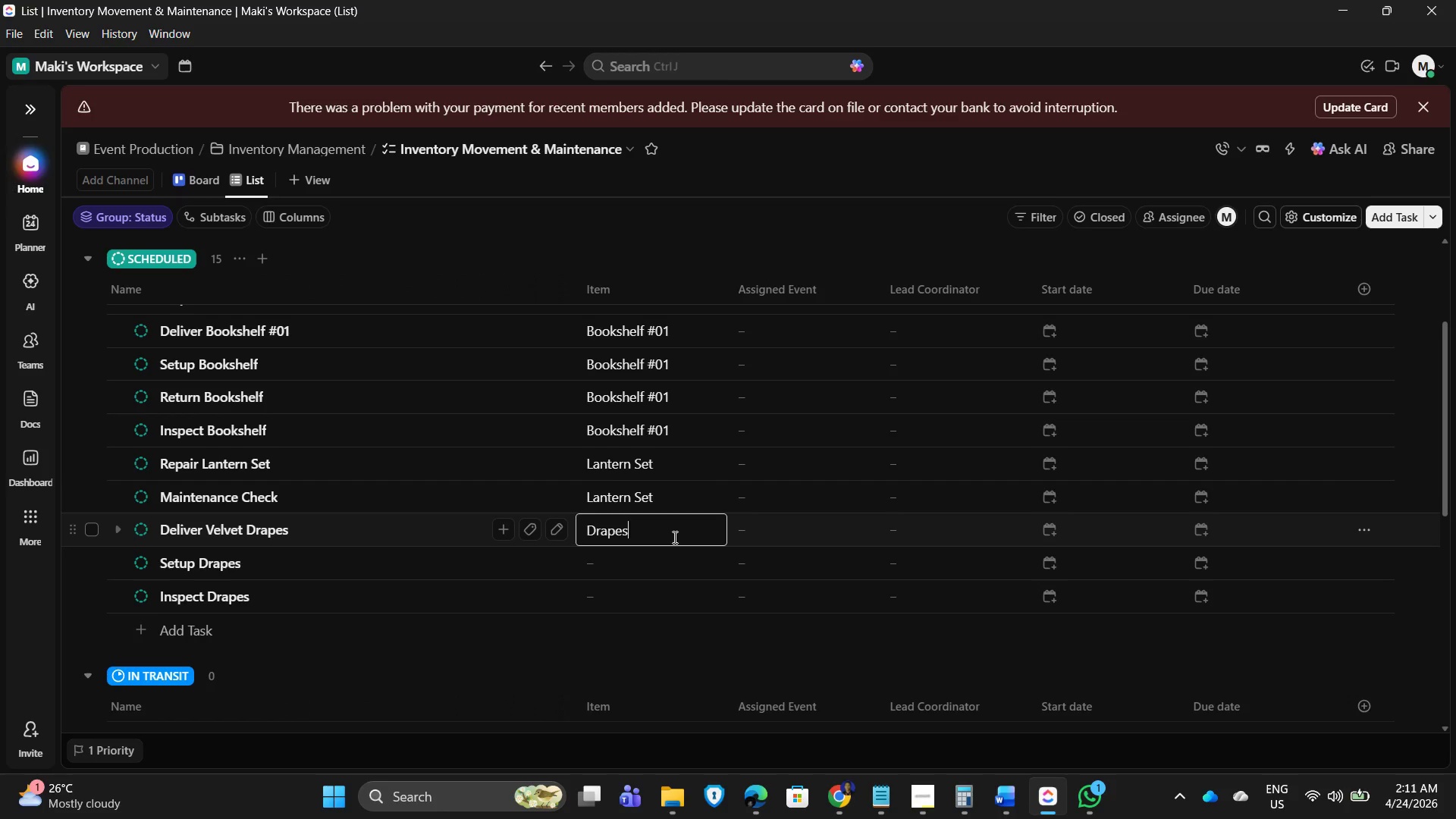 
key(Enter)
 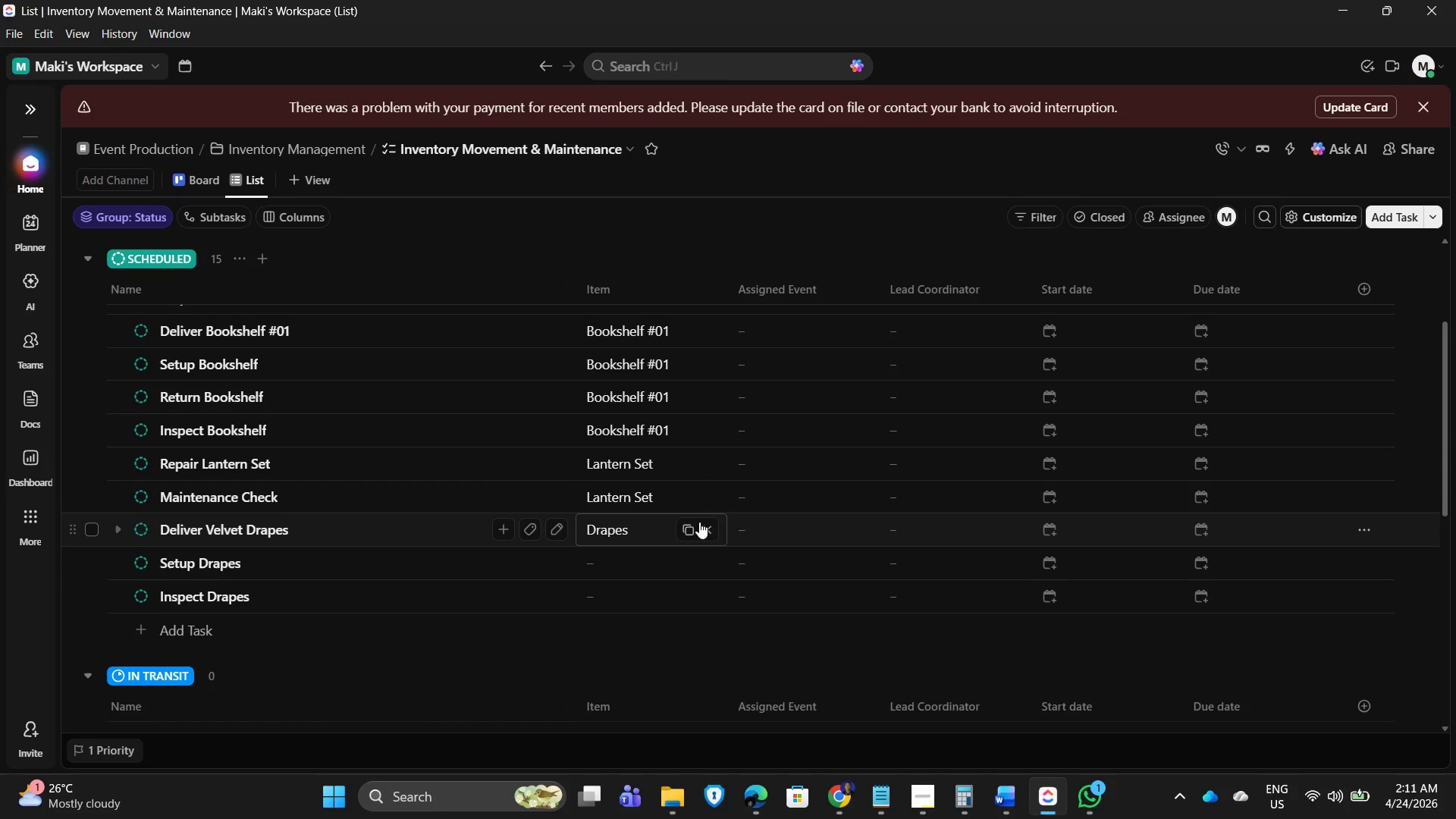 
left_click([689, 531])
 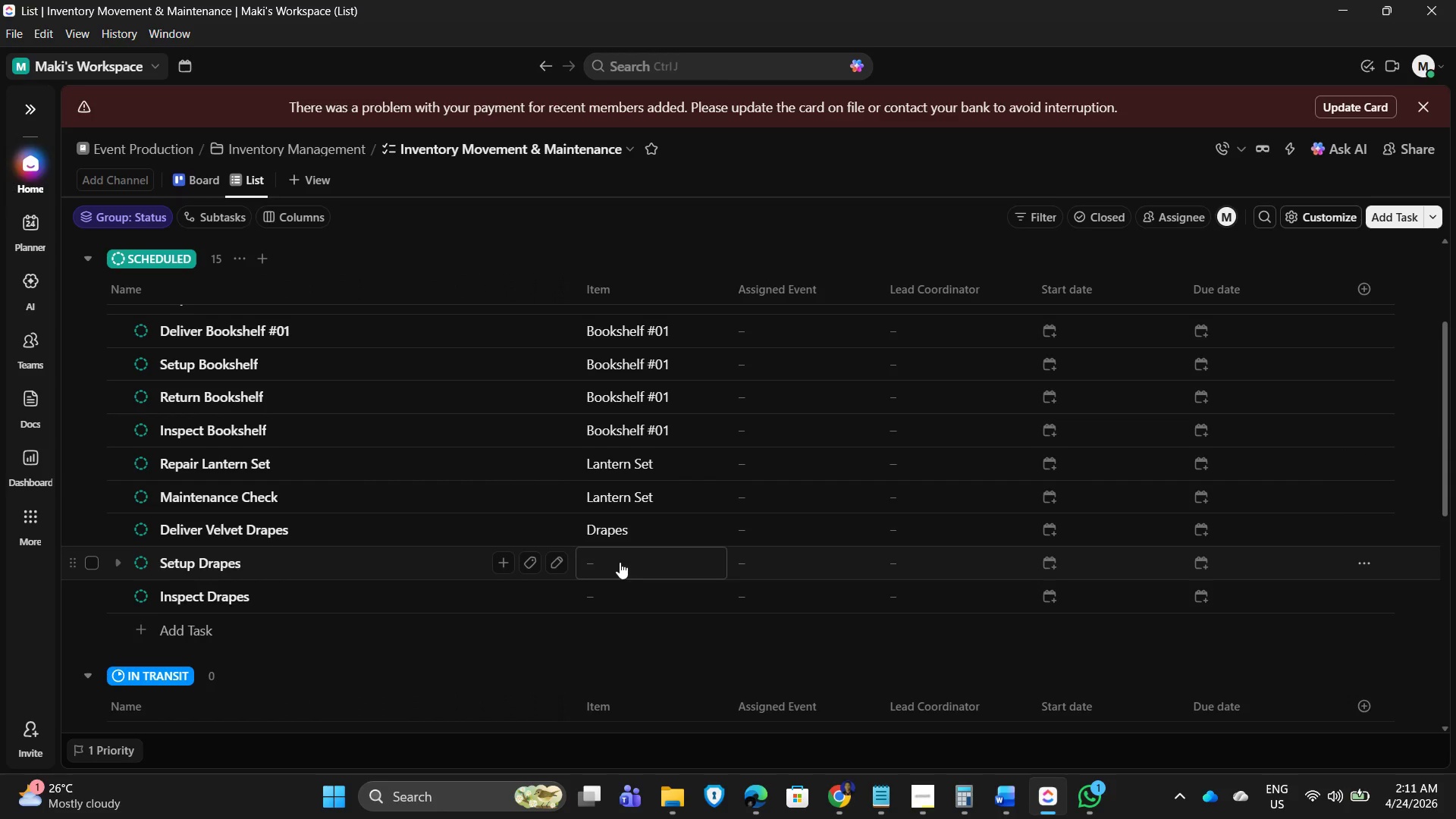 
left_click([620, 562])
 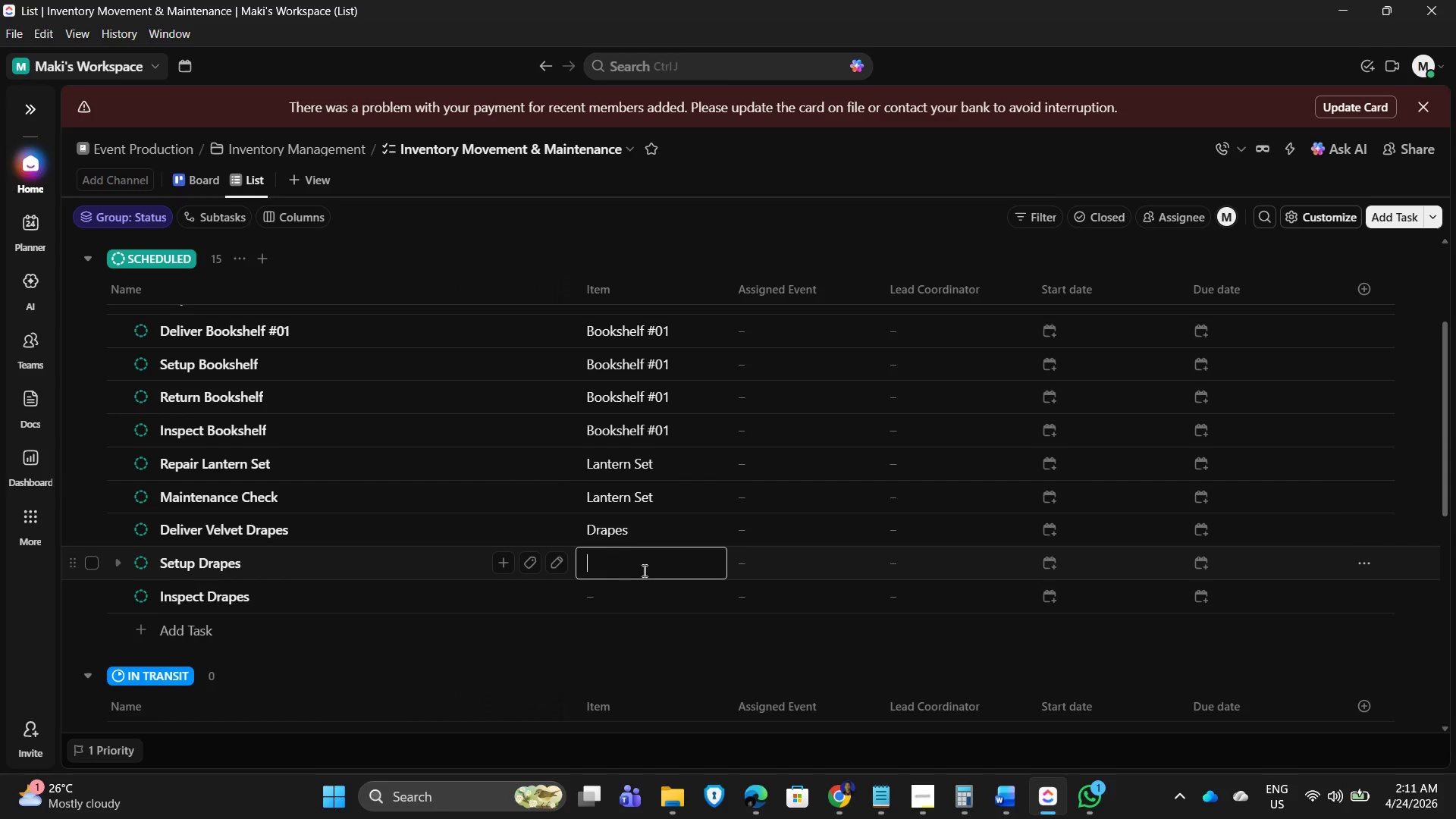 
key(Control+V)
 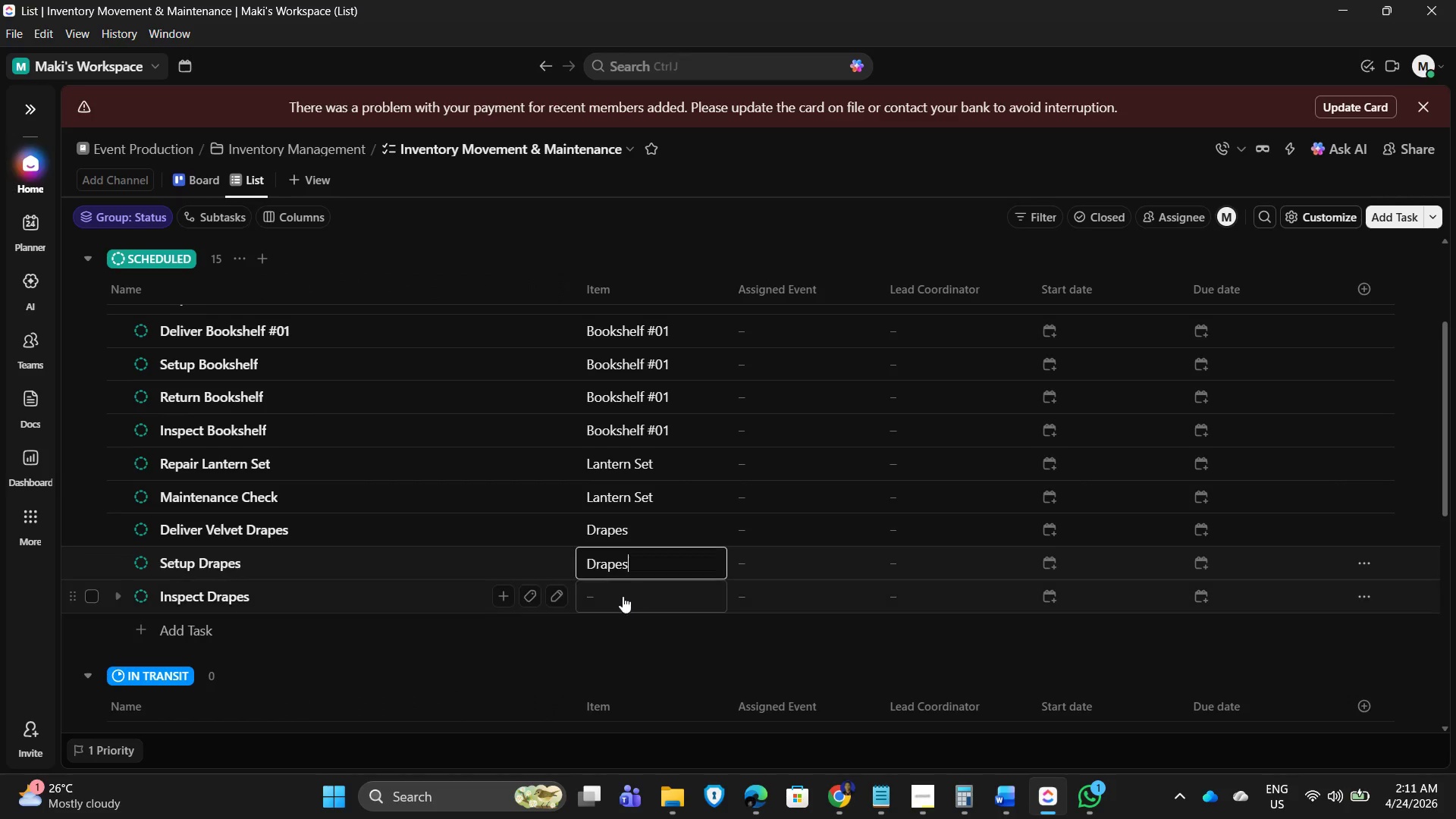 
left_click([623, 596])
 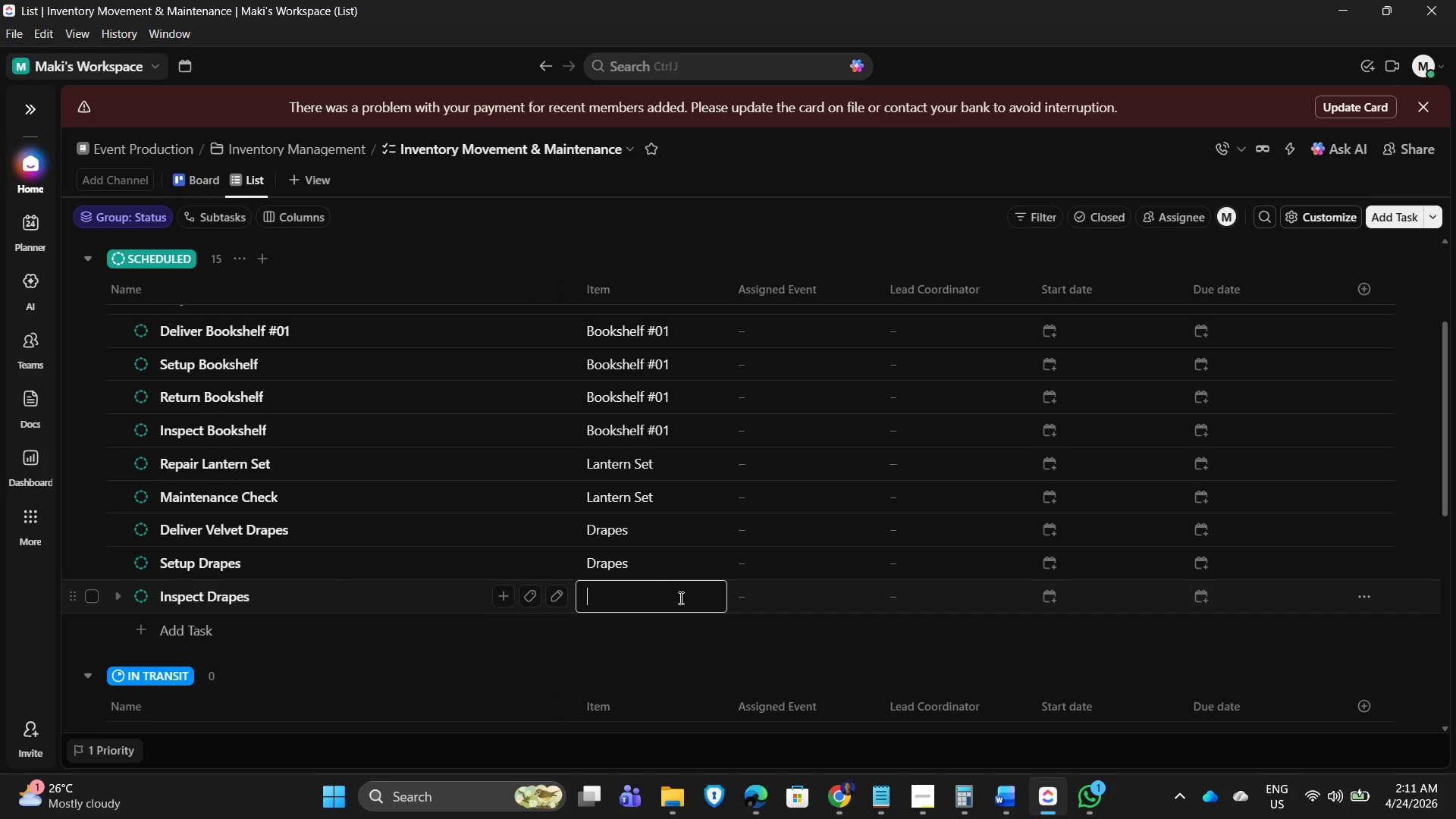 
key(Control+V)
 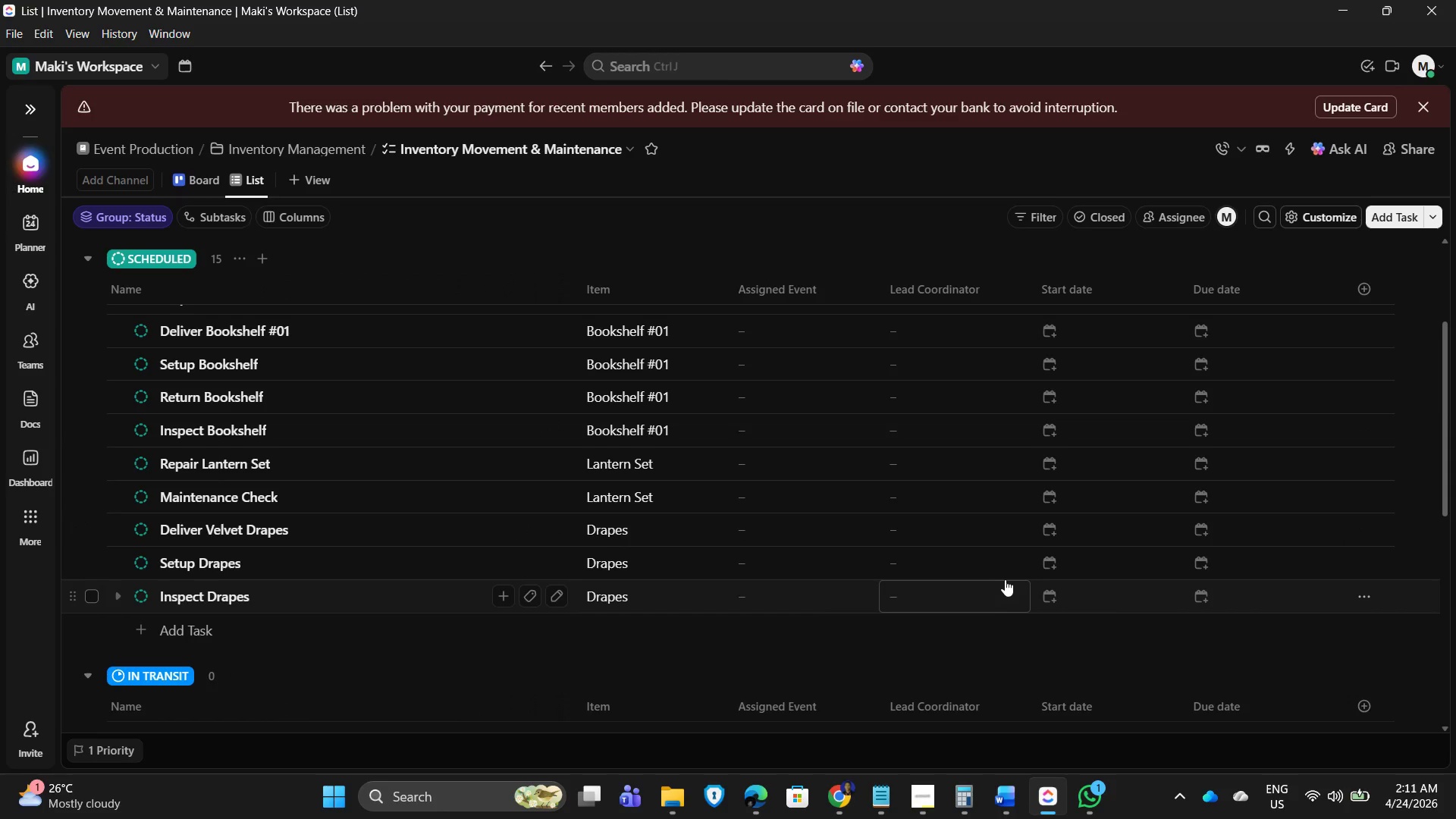 
scroll: coordinate [843, 434], scroll_direction: up, amount: 10.0
 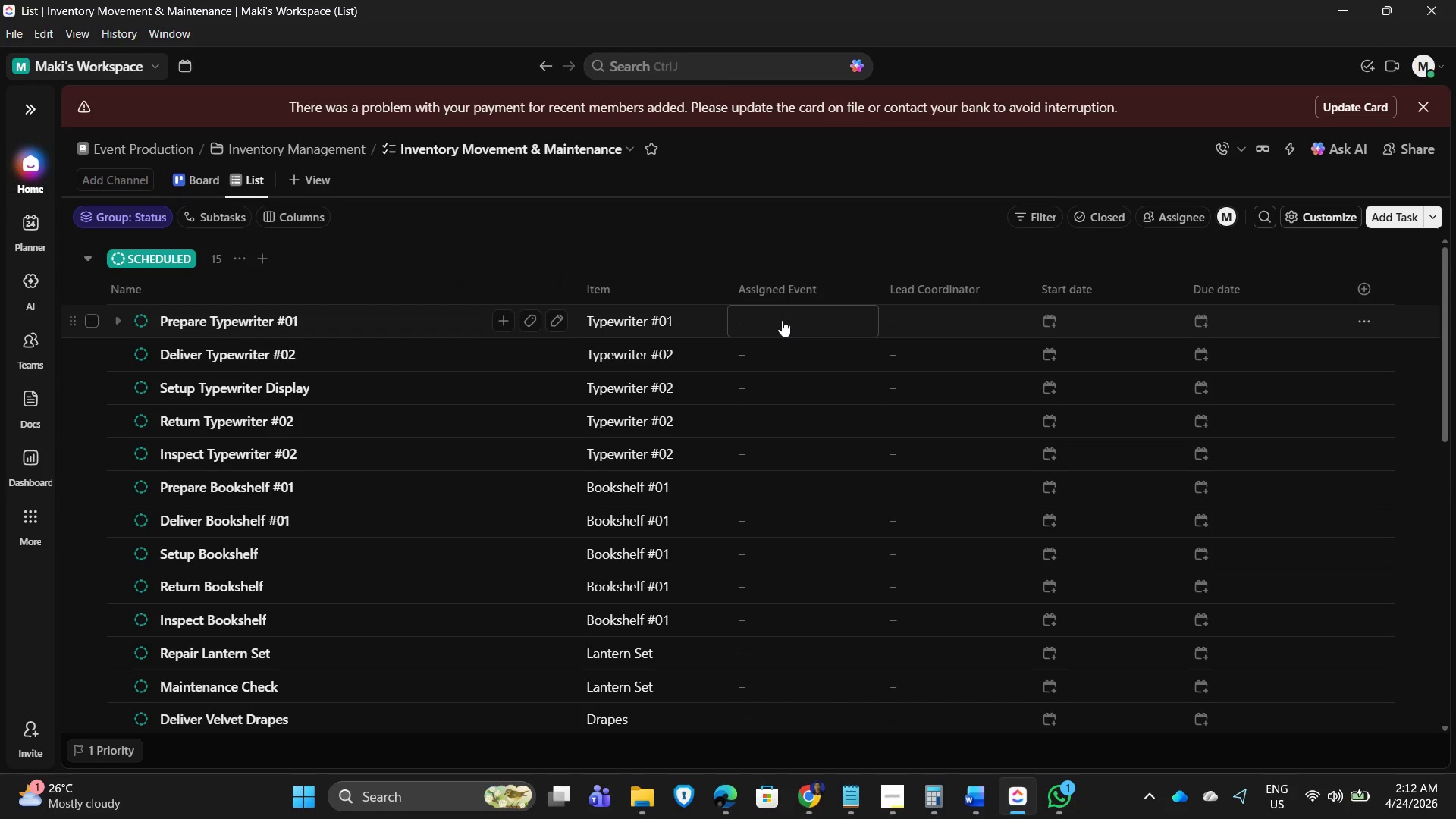 
wait(6.21)
 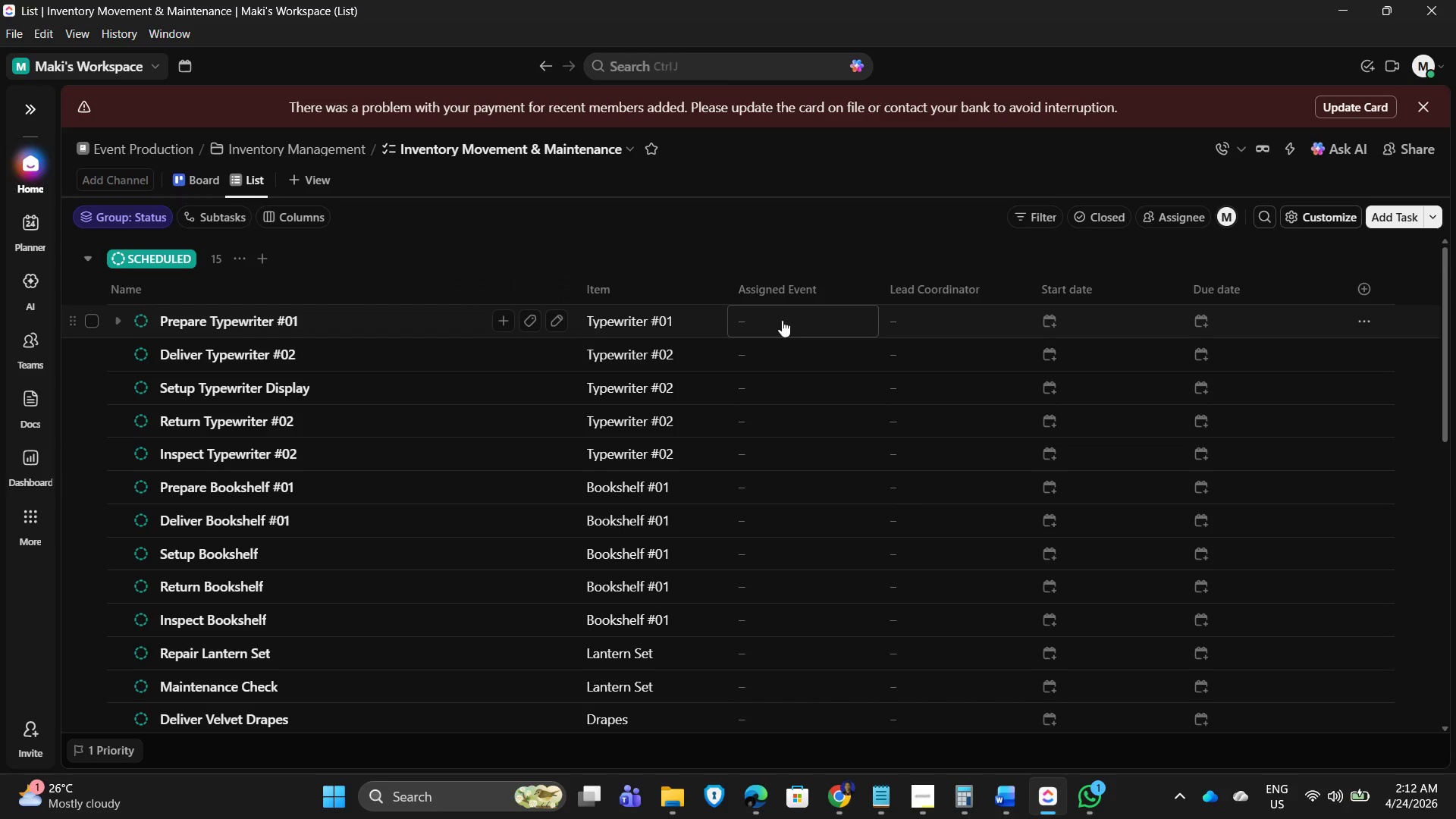 
type(Alchemist)
 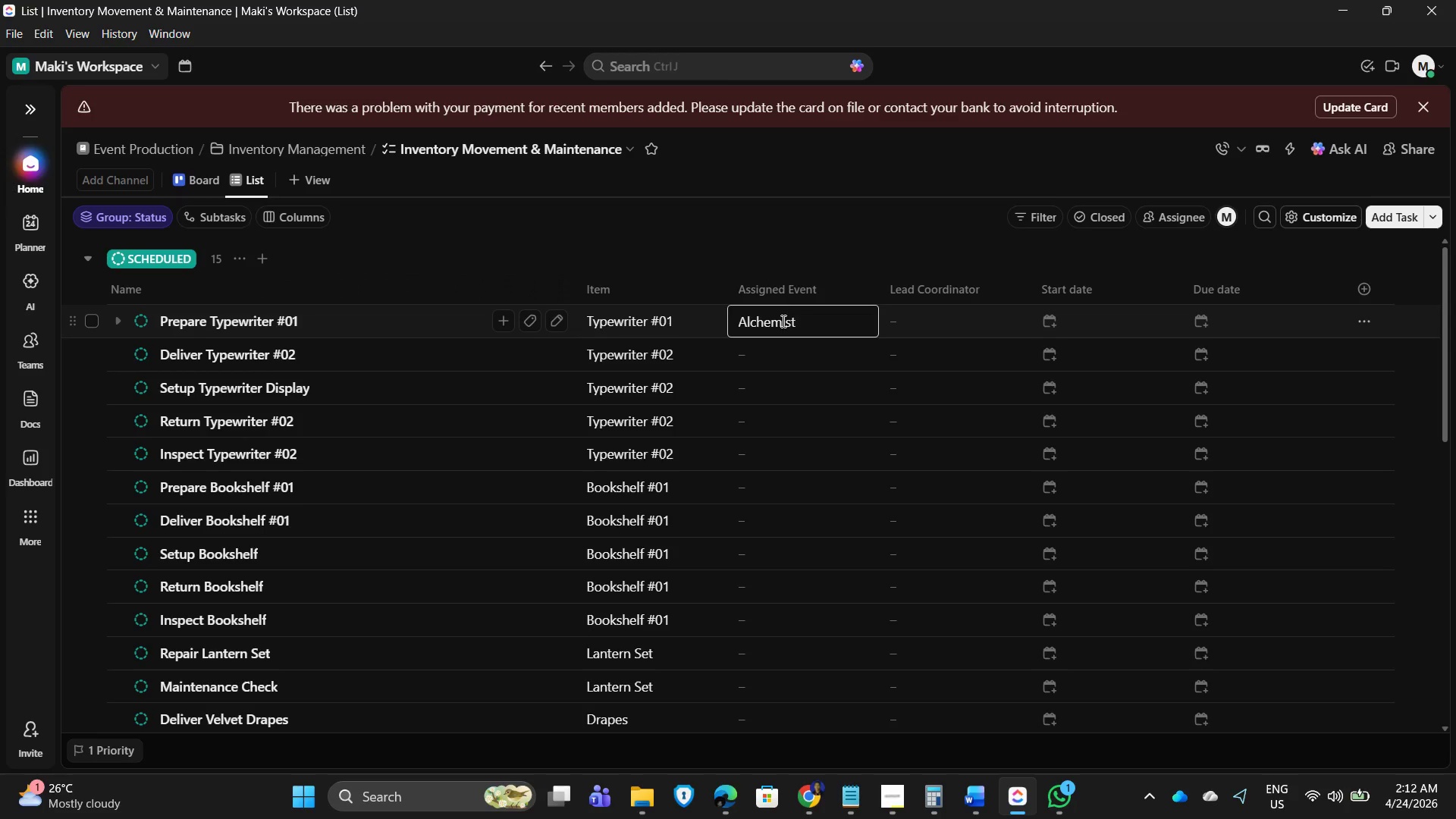 
key(Enter)
 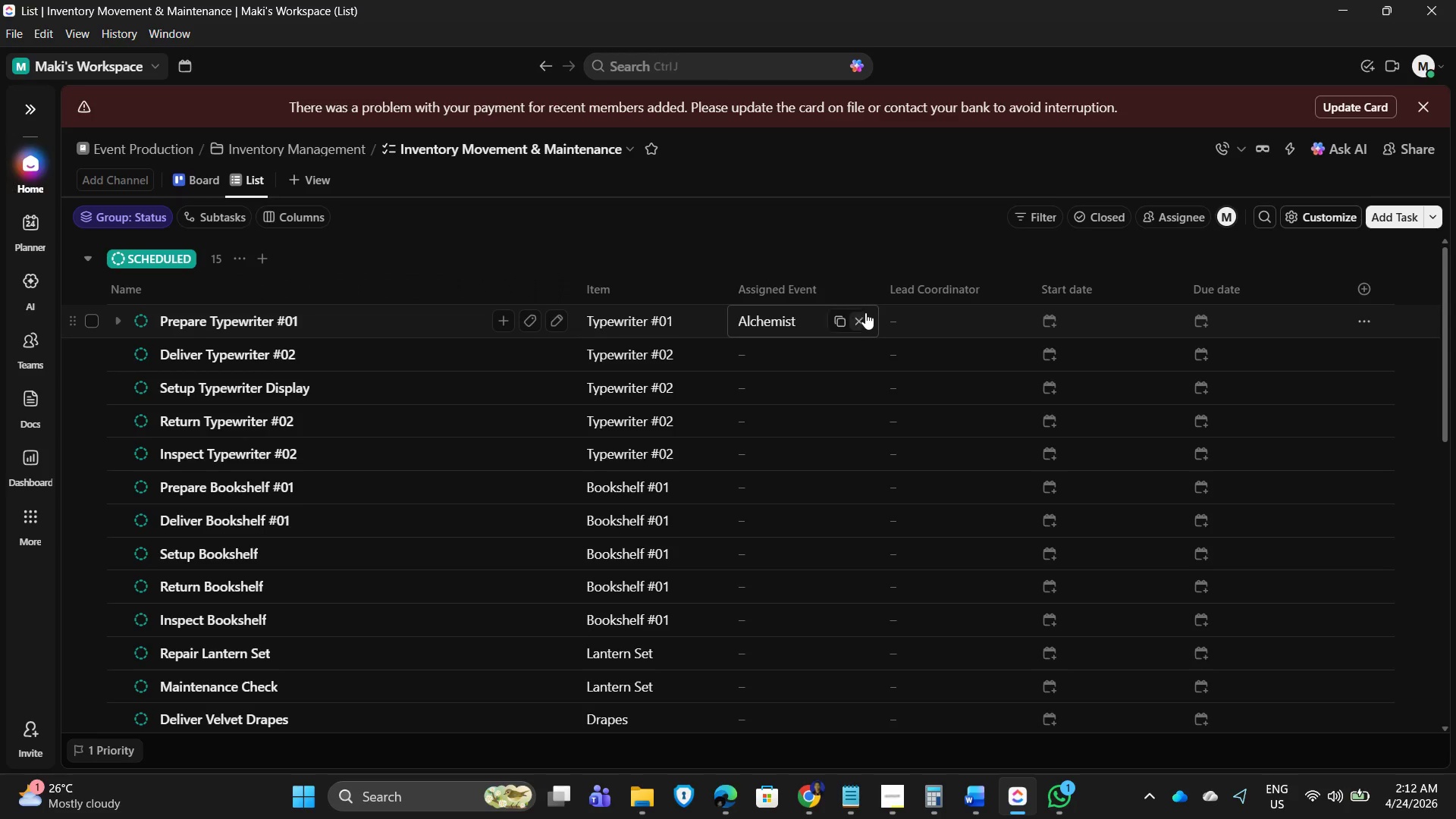 
left_click([839, 322])
 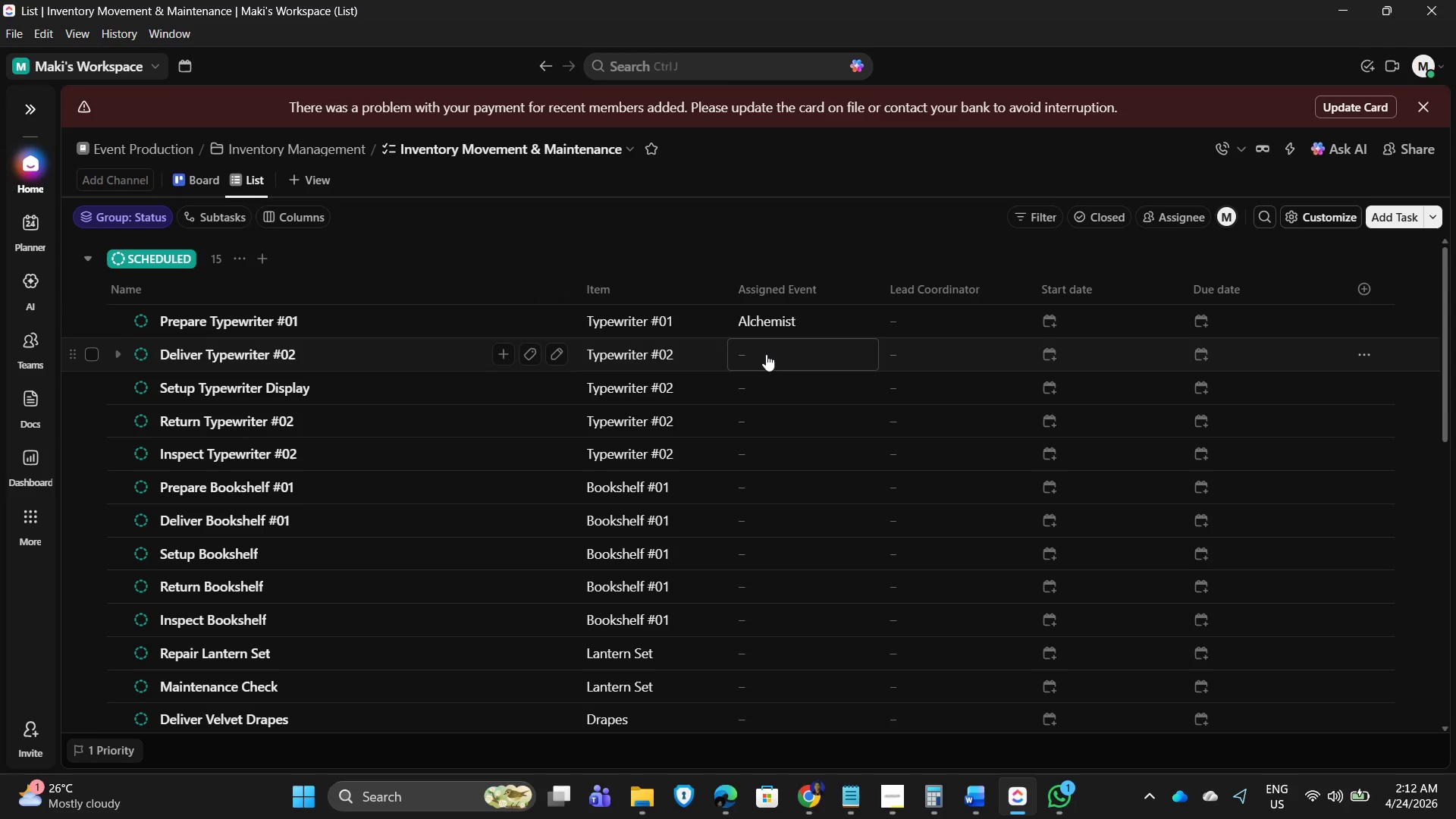 
hold_key(key=ControlLeft, duration=0.38)
left_click([766, 354])
 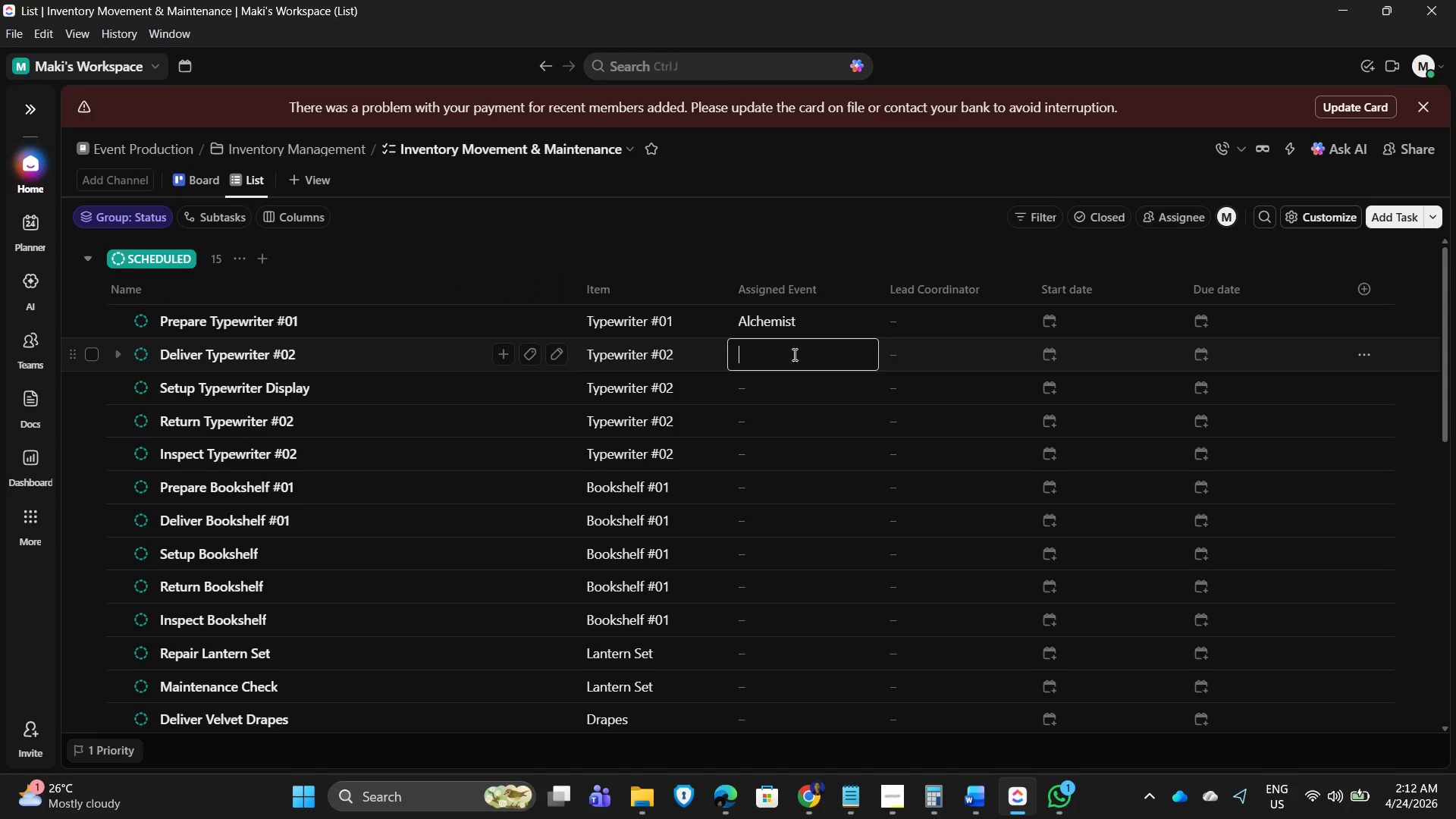 
key(Control+V)
 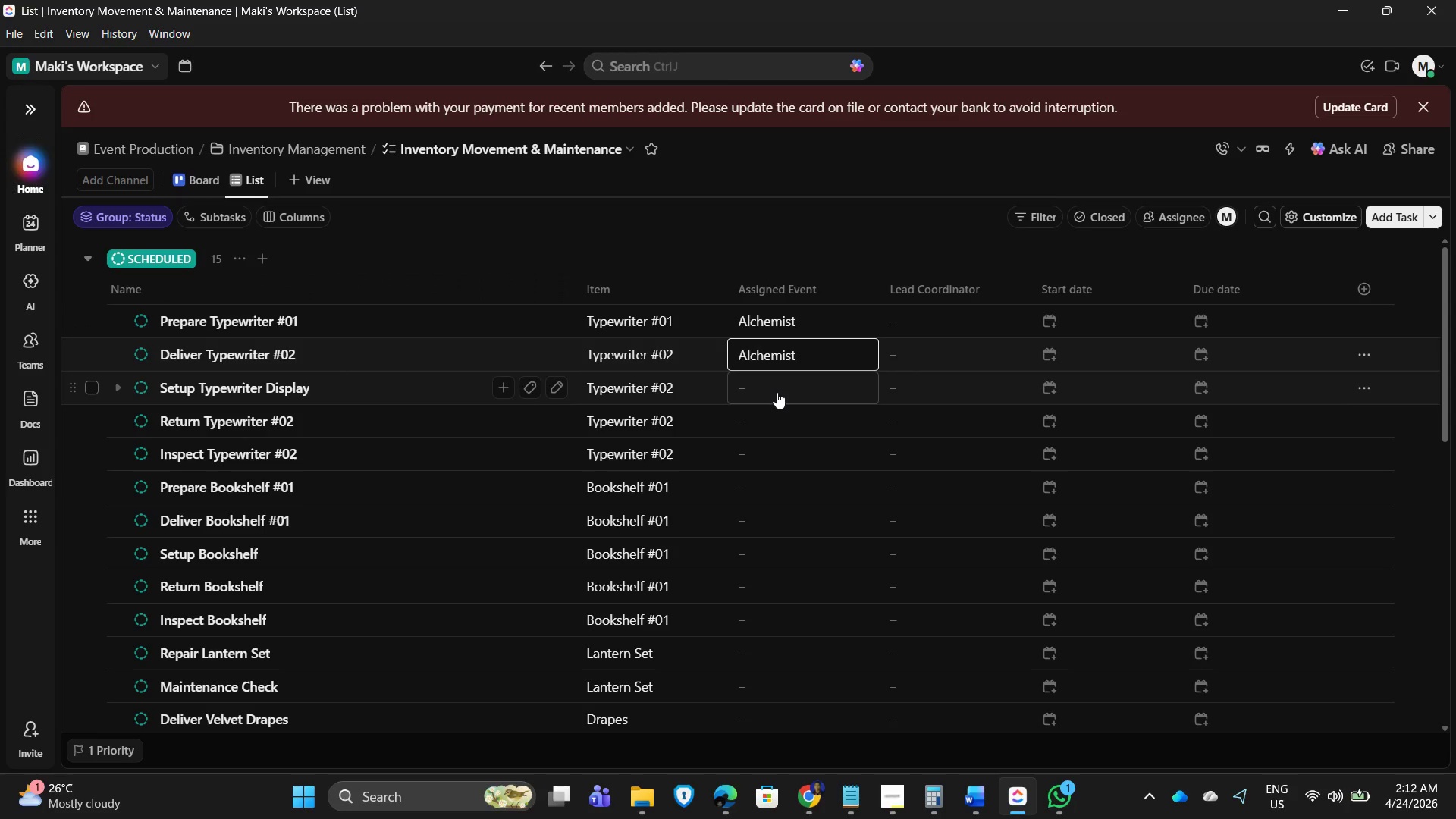 
left_click([777, 392])
 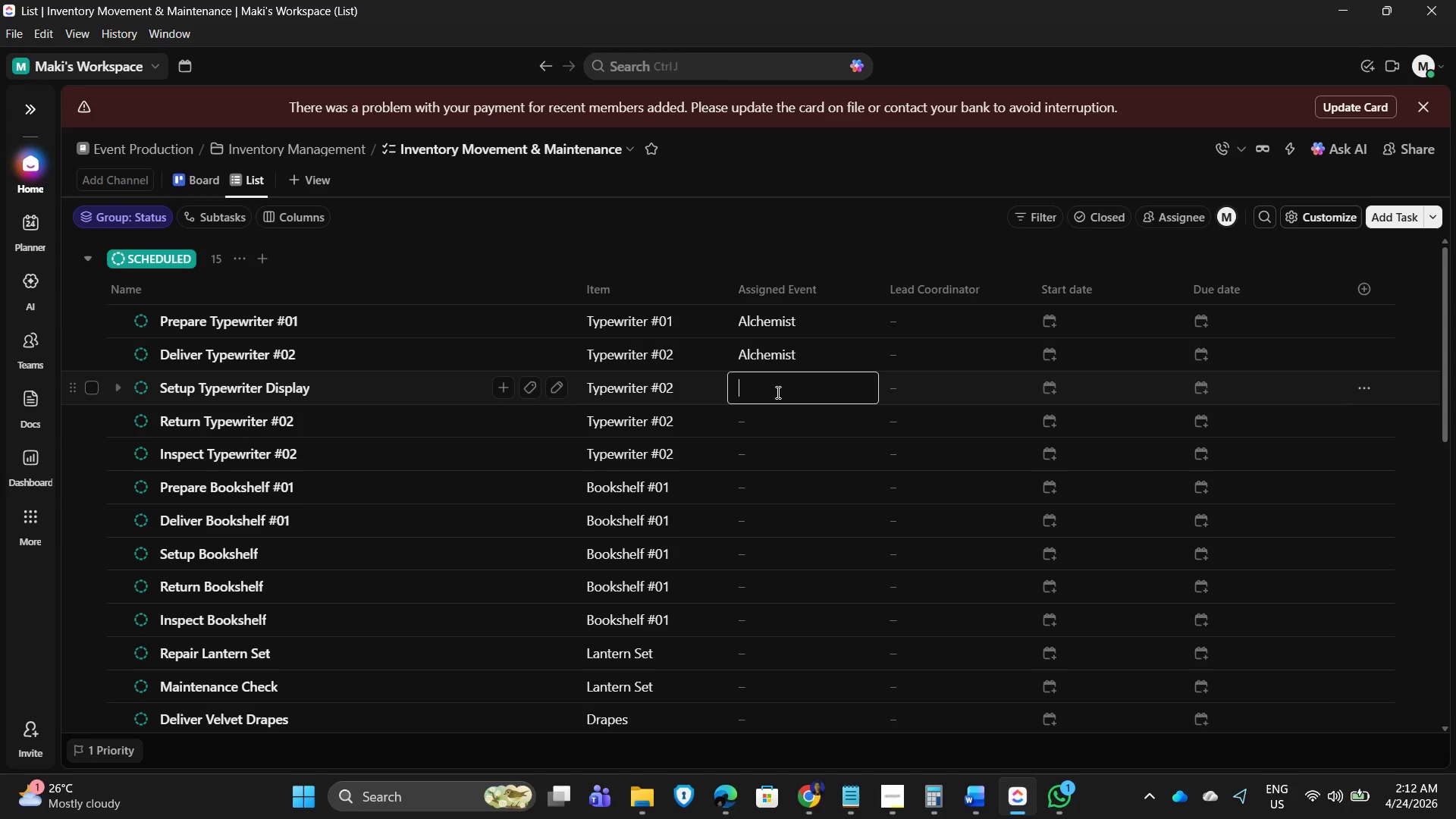 
key(Control+V)
 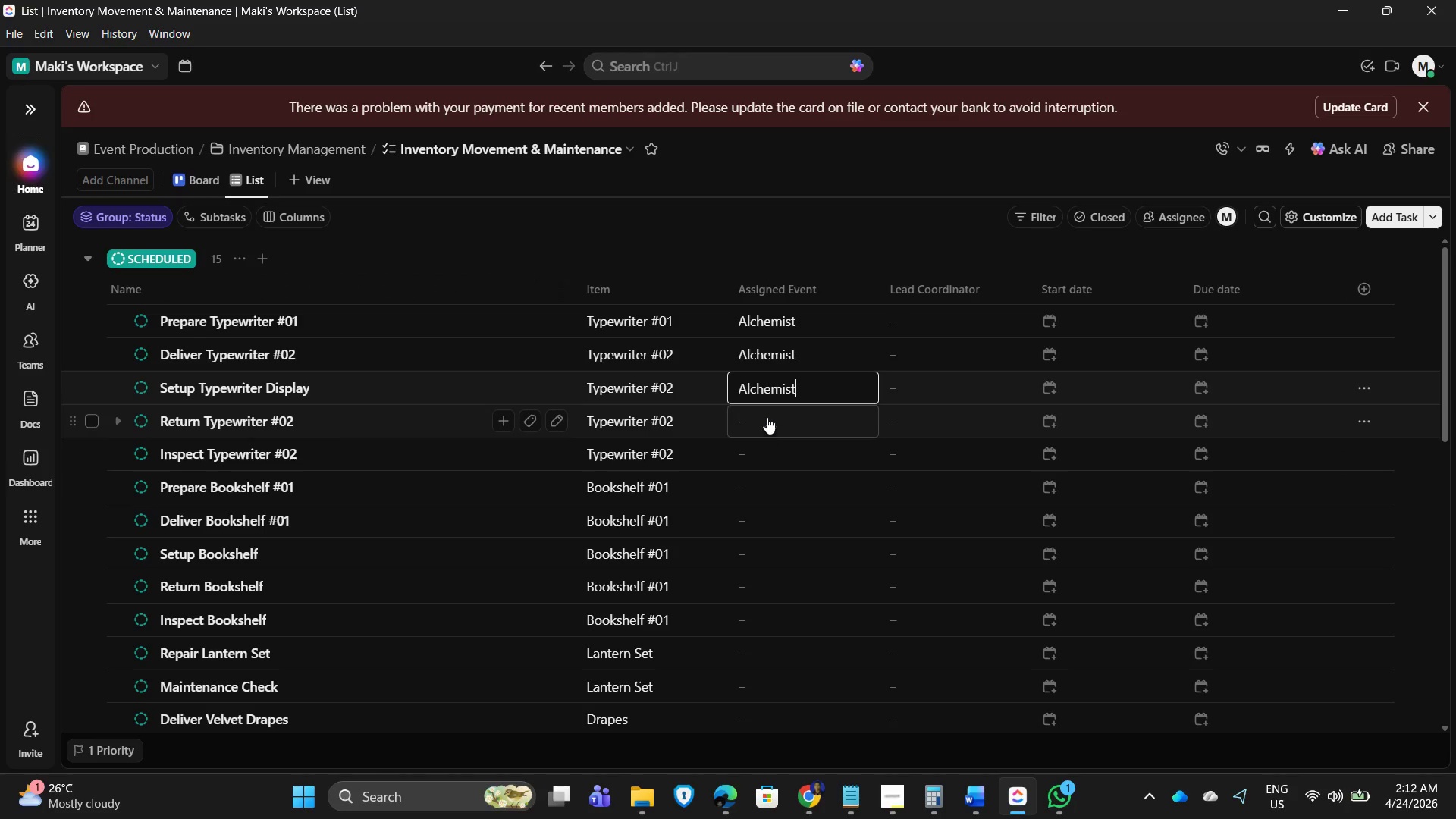 
left_click([767, 415])
 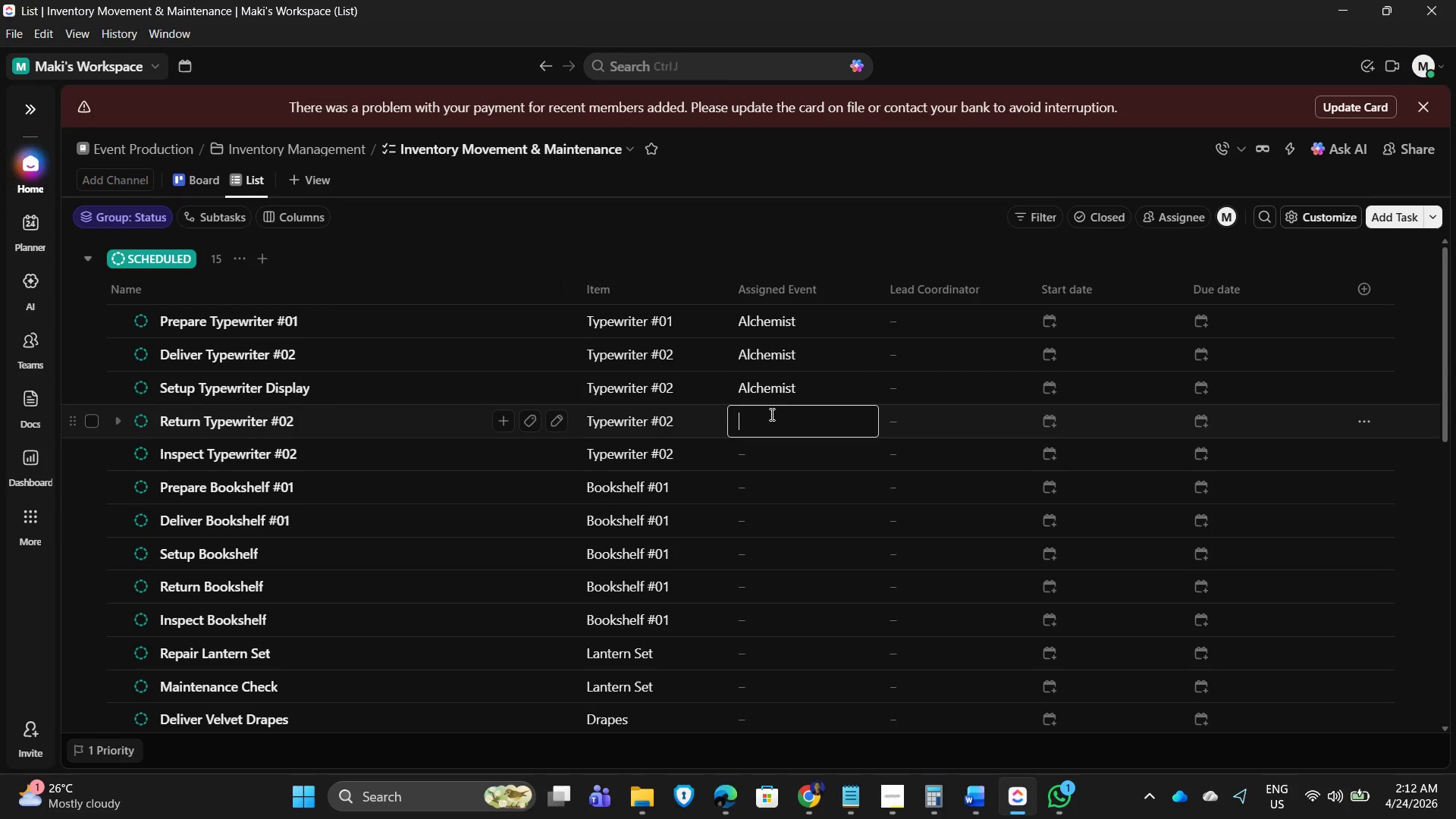 
key(Control+V)
 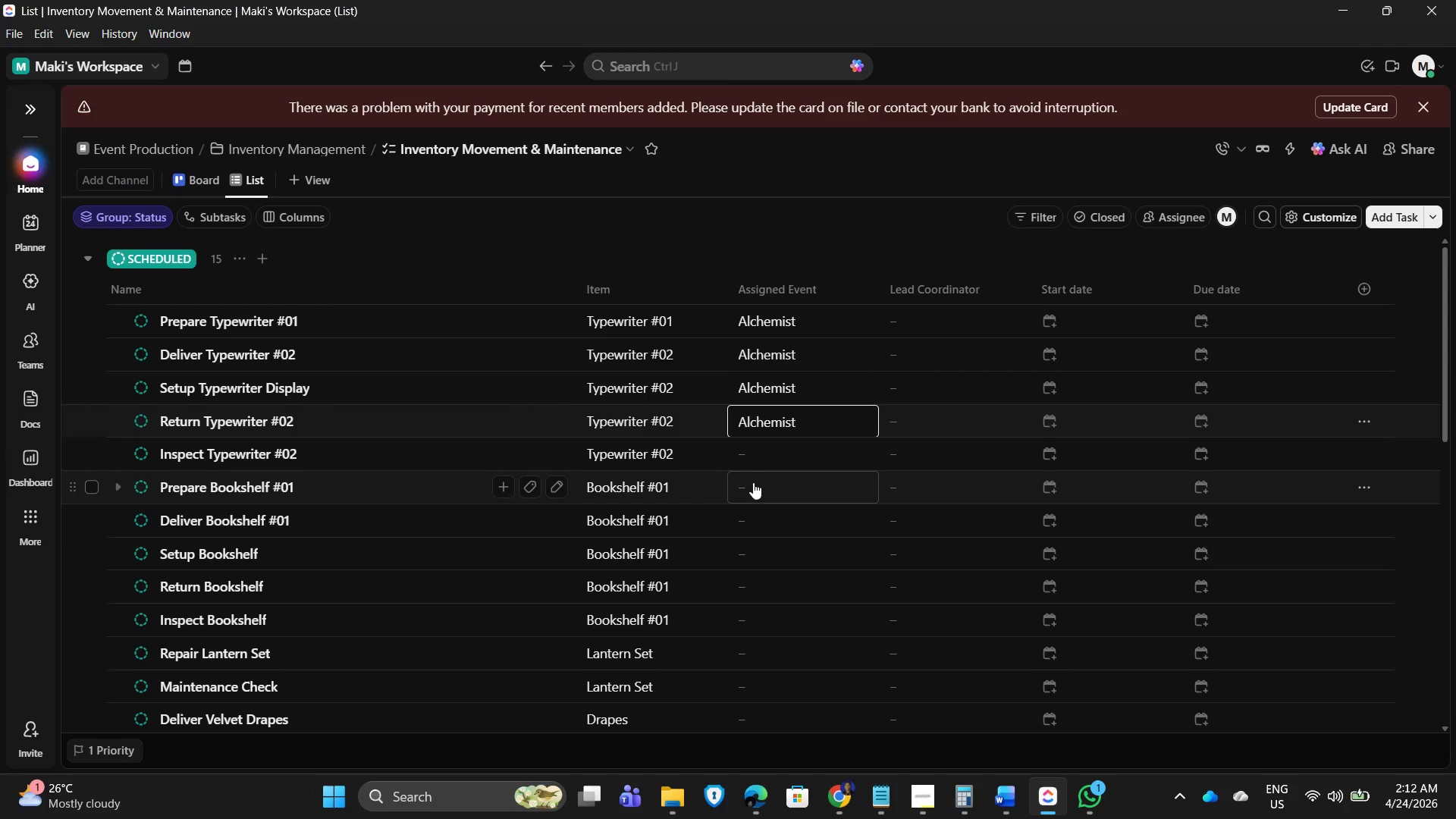 
type(None)
 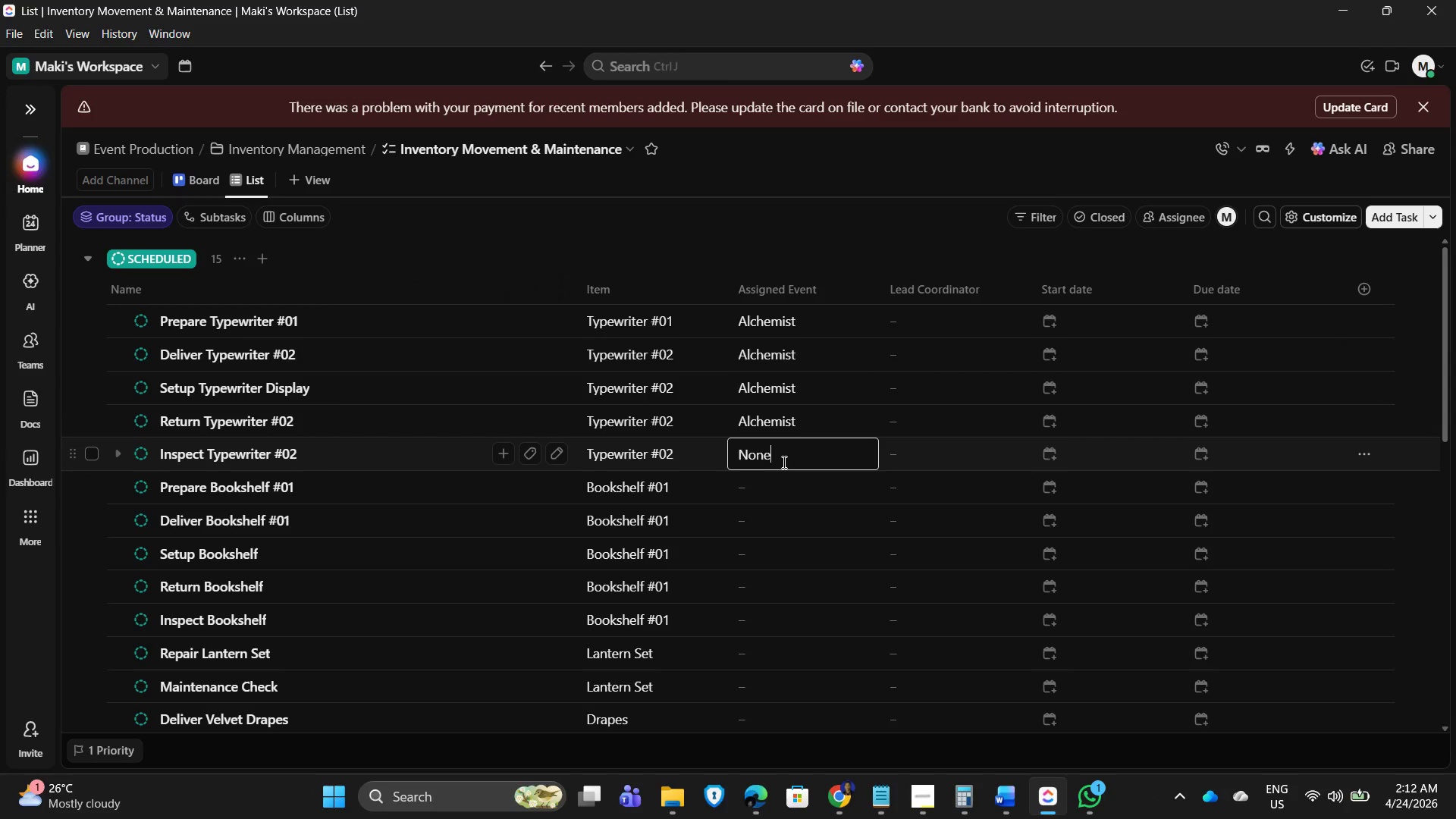 
key(Enter)
 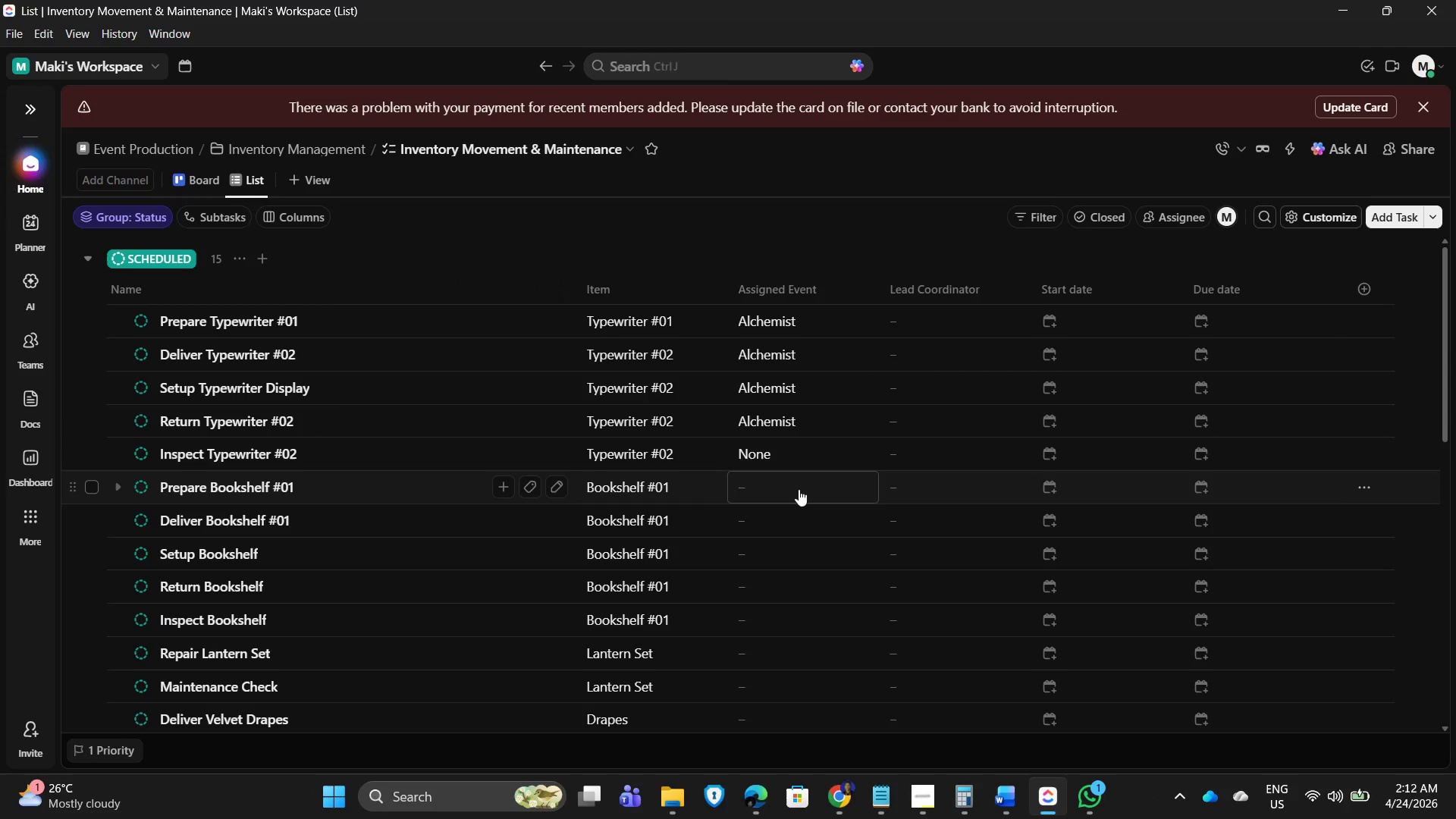 
left_click([798, 489])
 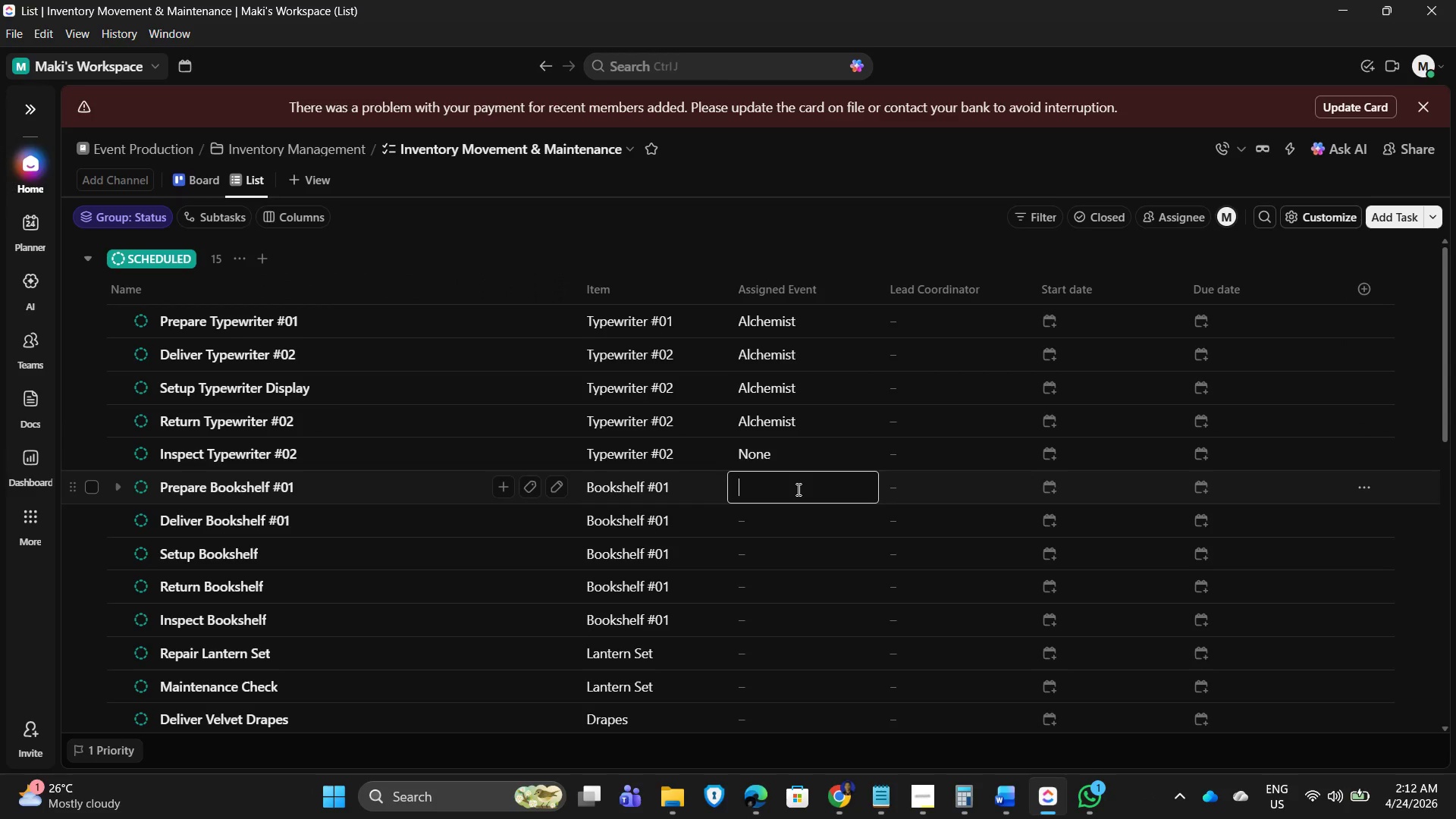 
type(Oakwood)
 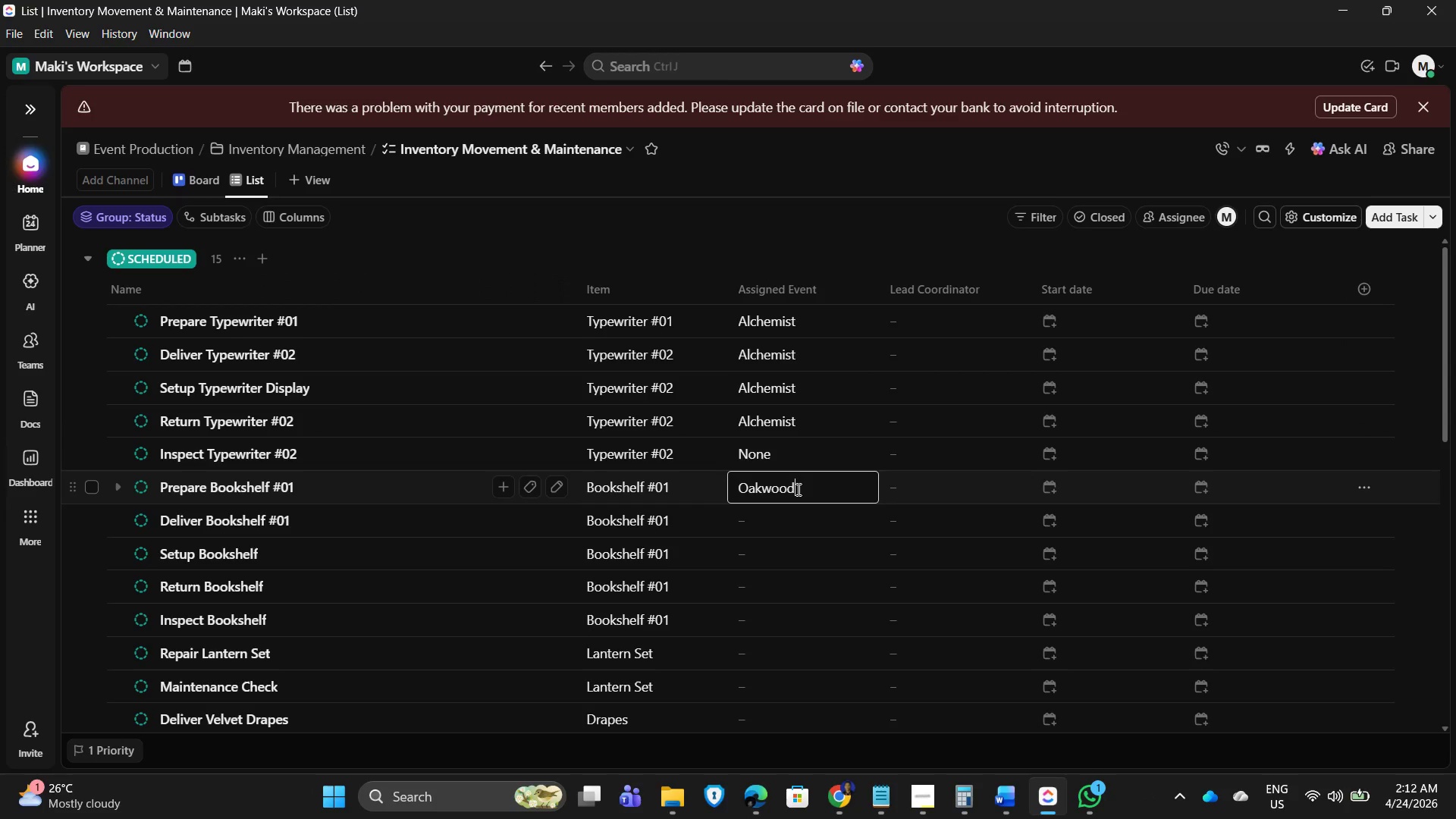 
key(Enter)
 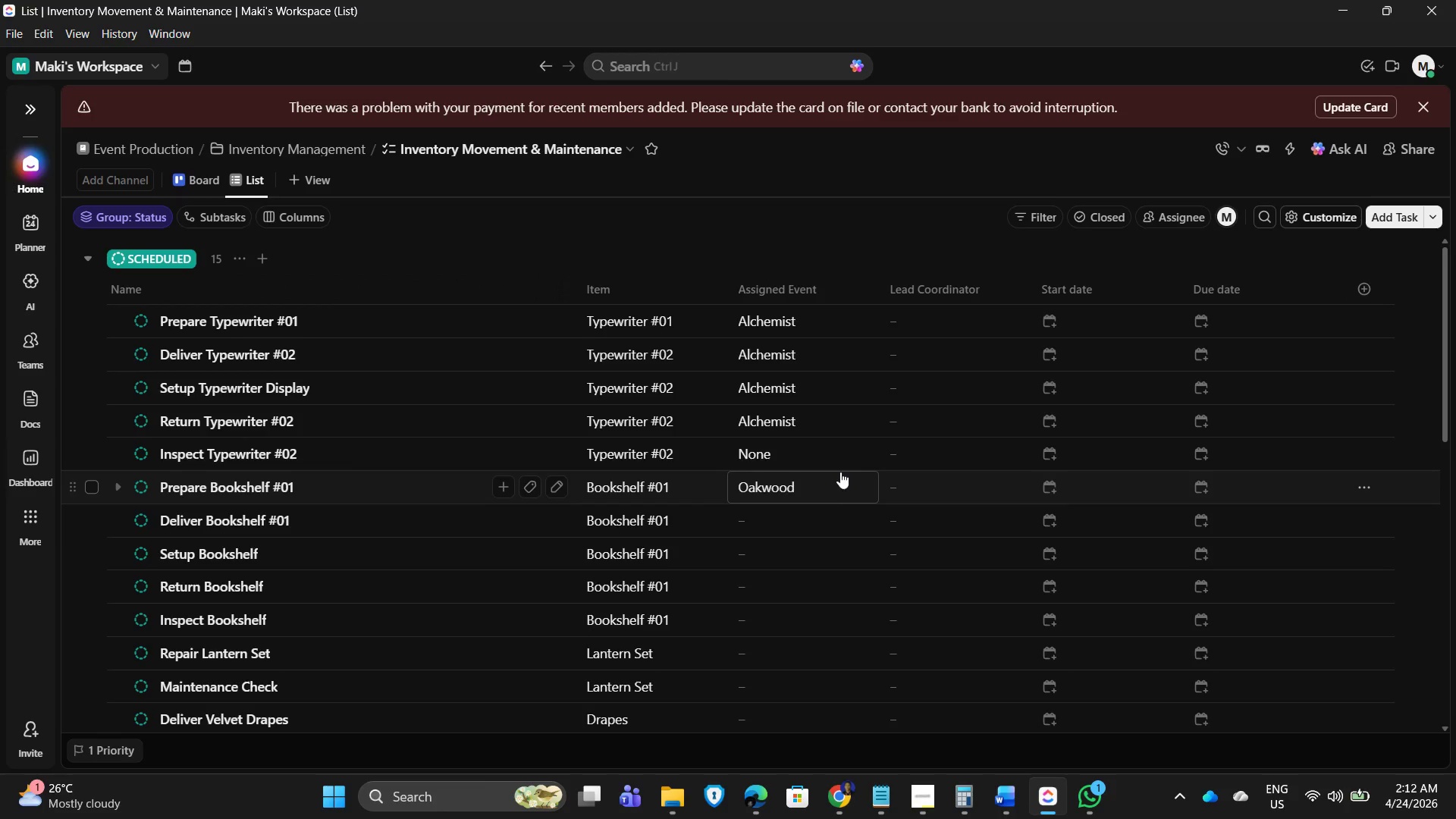 
left_click([843, 488])
 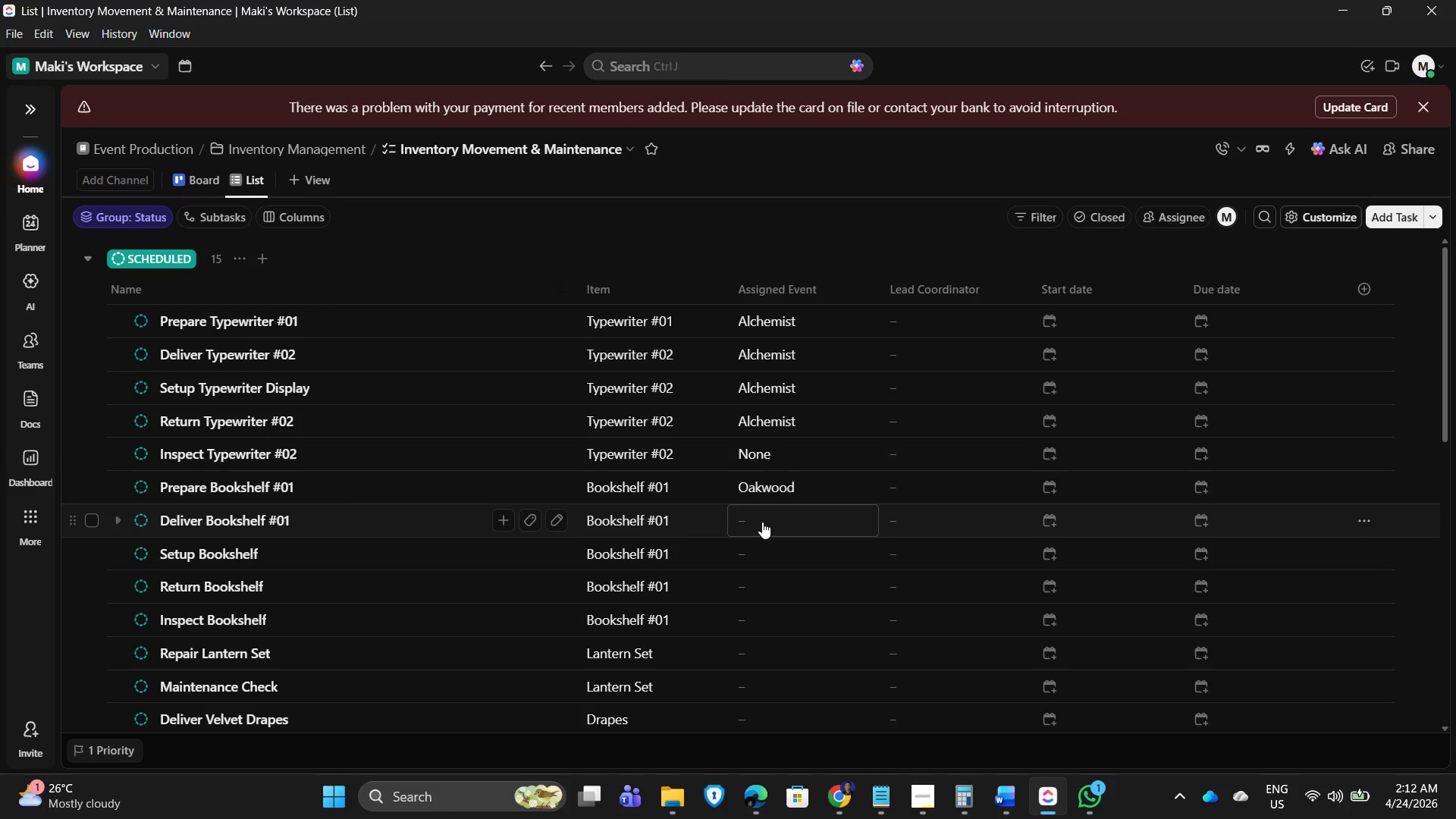 
wait(6.86)
 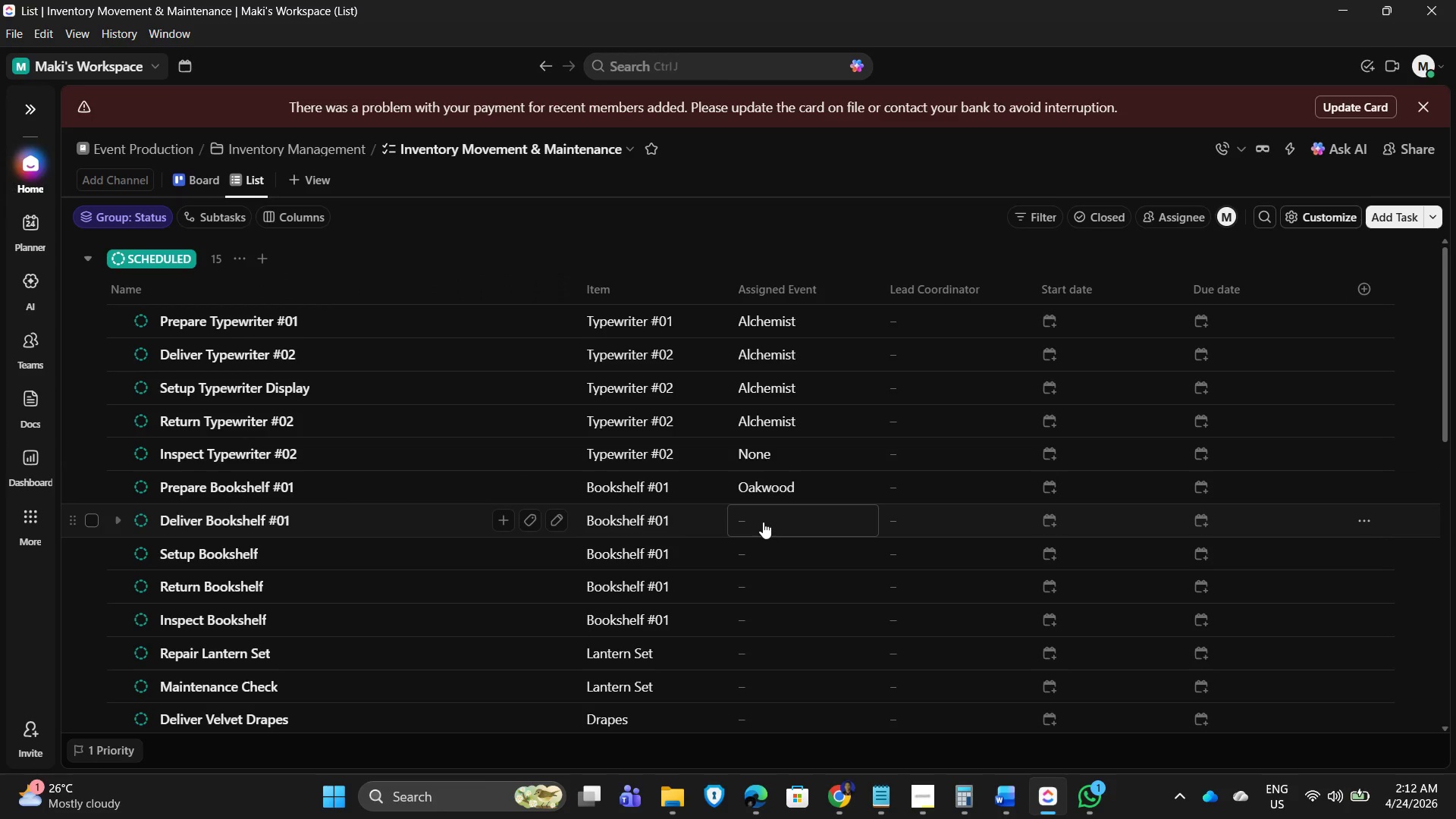 
key(Control+V)
 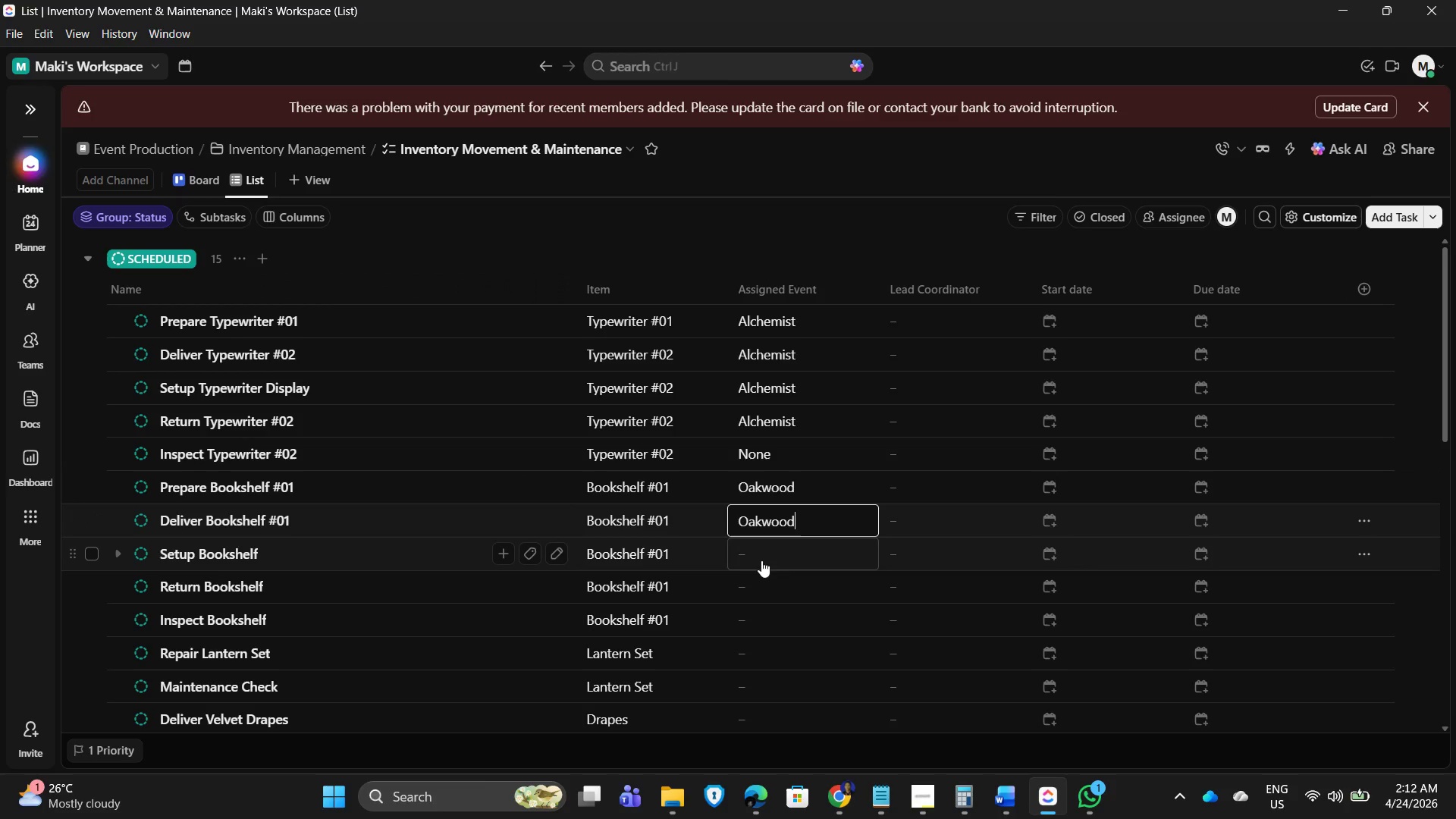 
left_click([761, 560])
 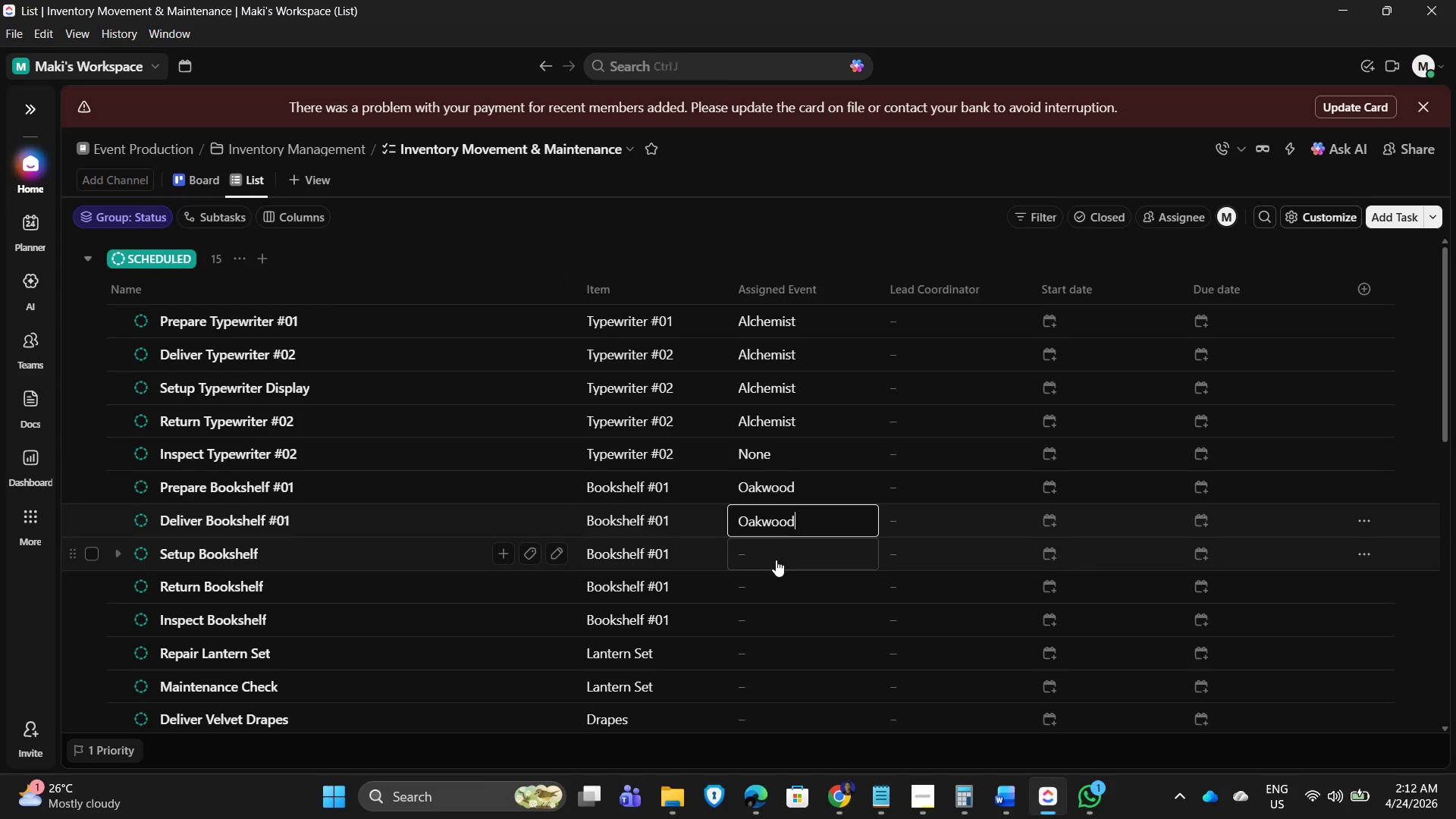 
hold_key(key=ControlLeft, duration=0.39)
 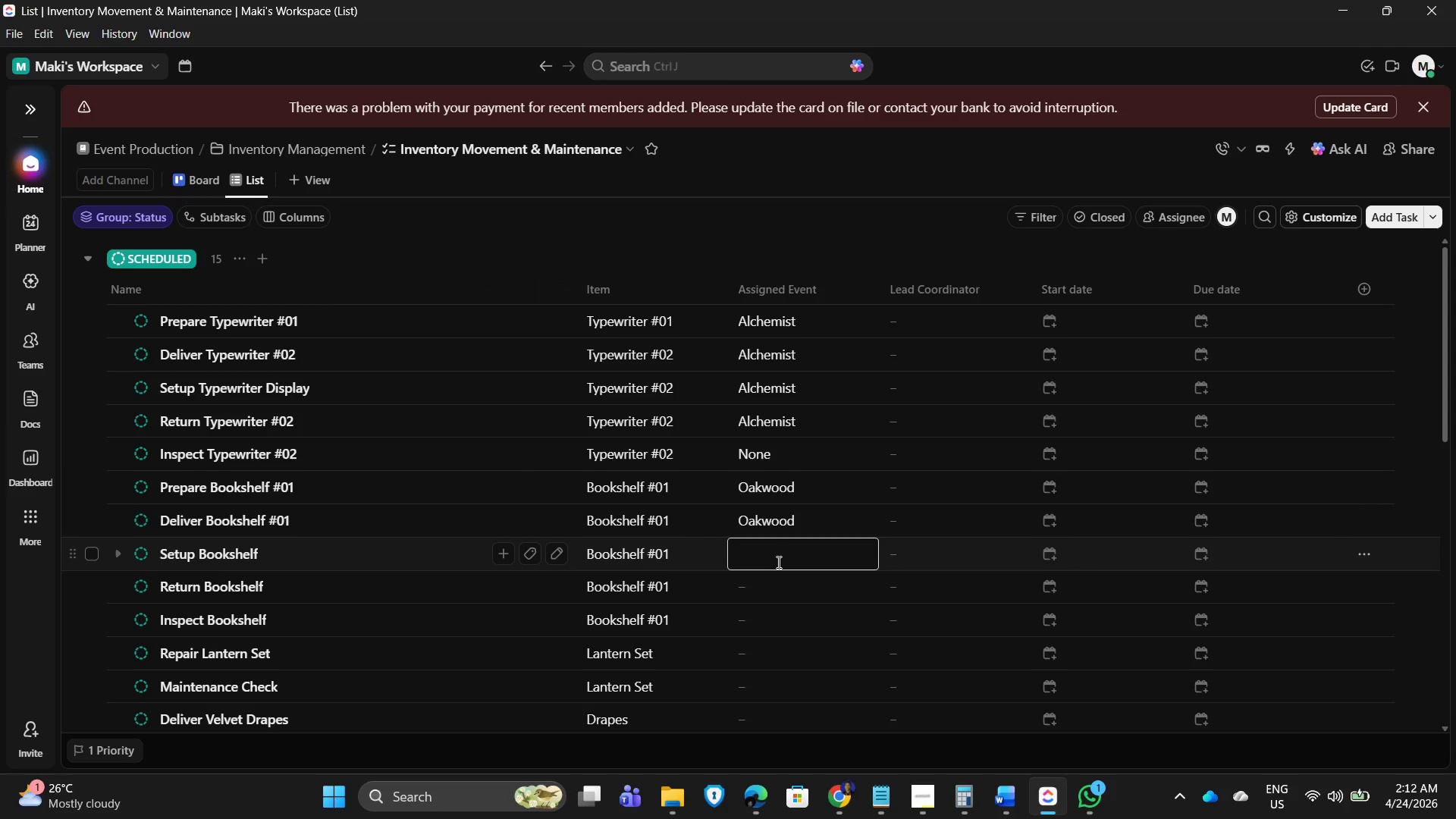 
key(Control+V)
 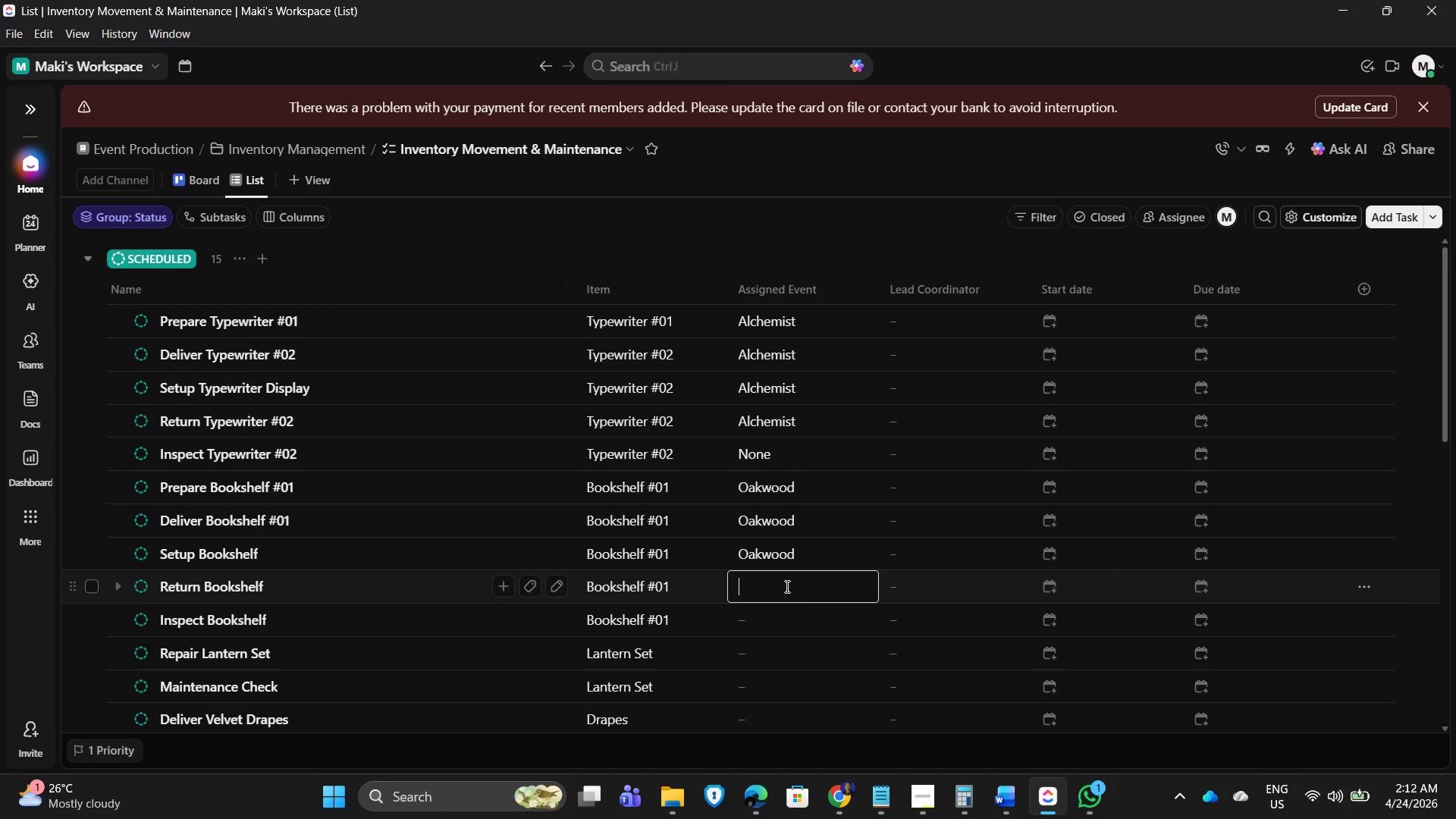 
key(Control+V)
 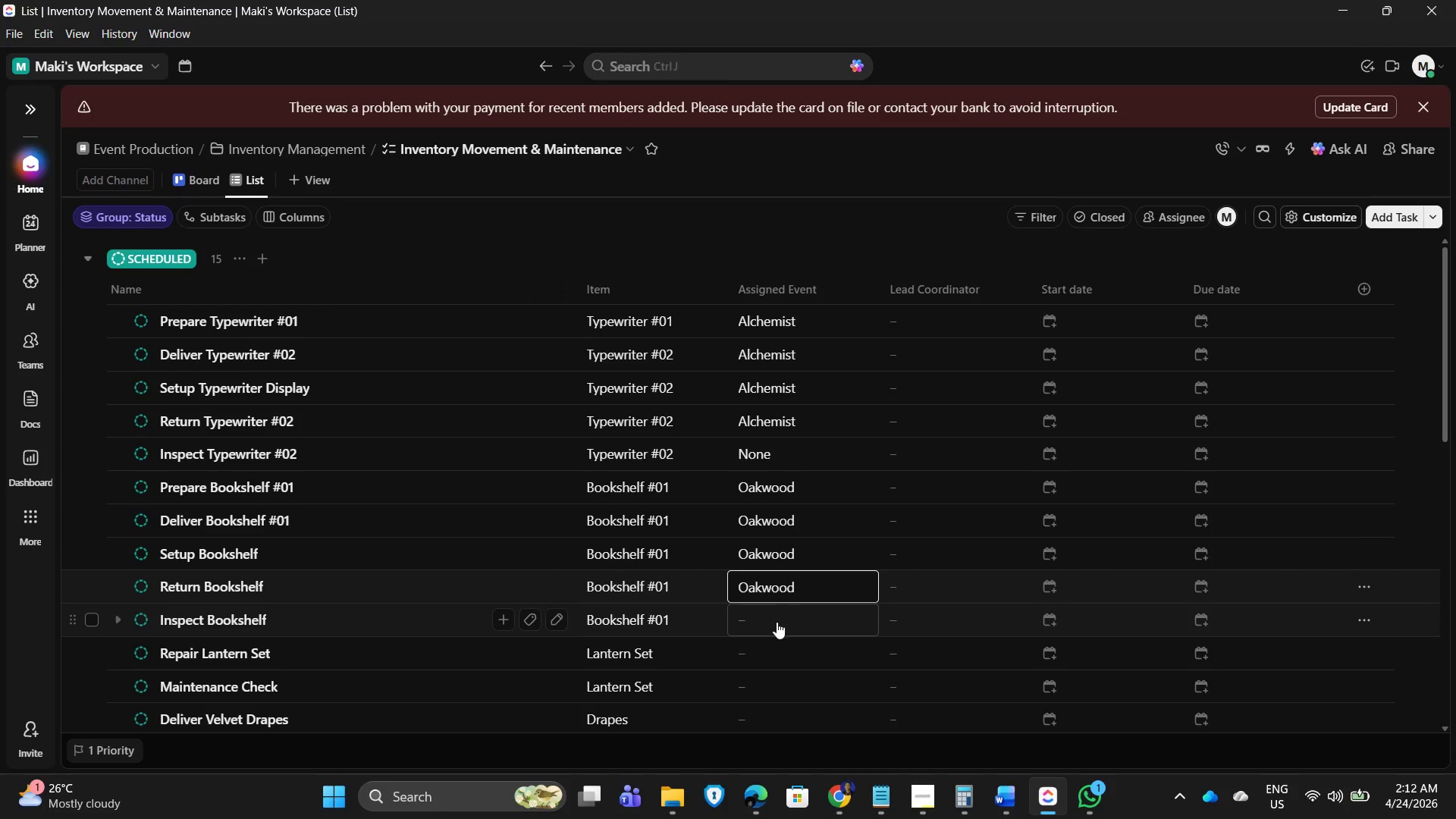 
key(Control+V)
 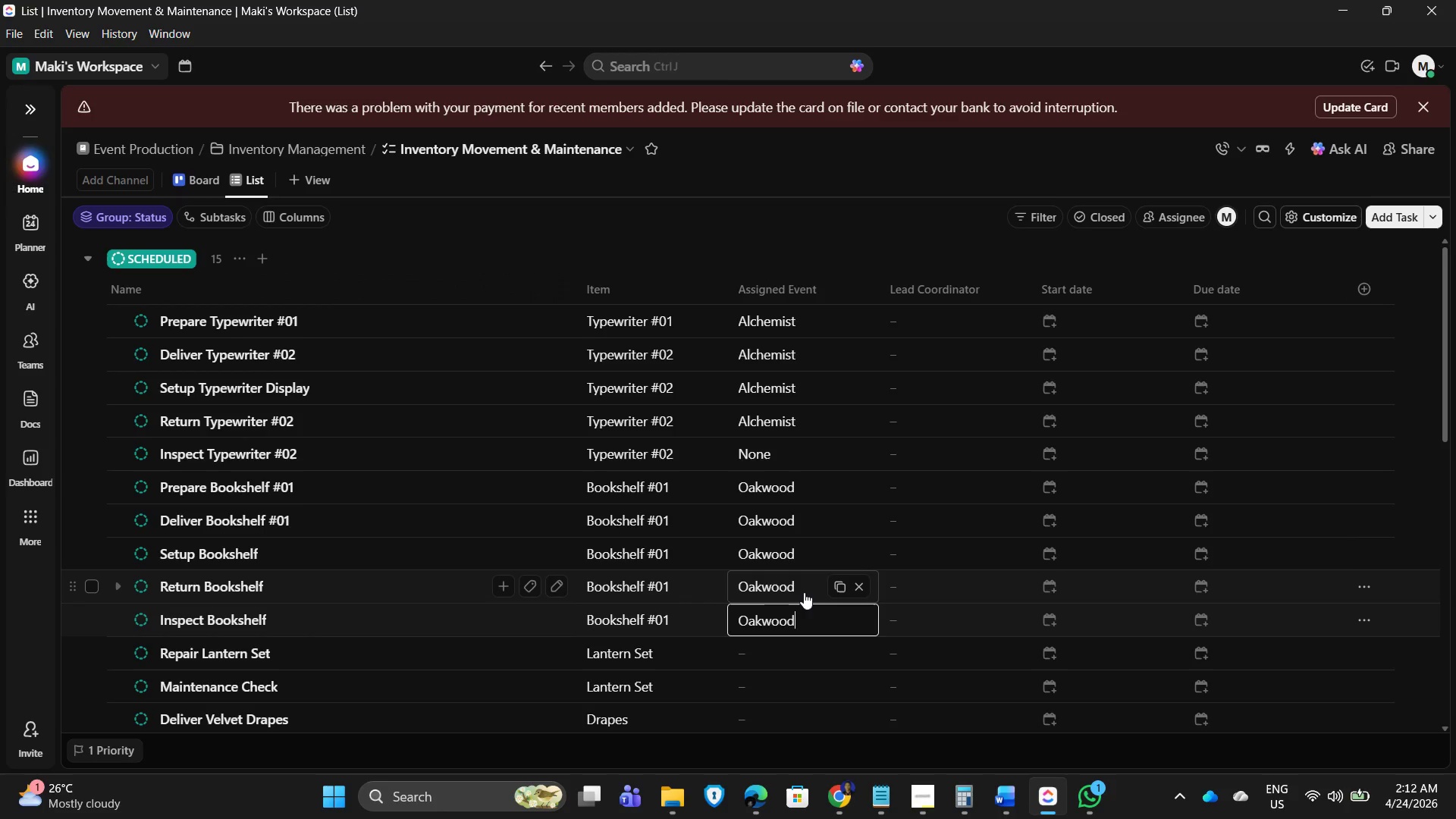 
scroll: coordinate [808, 573], scroll_direction: down, amount: 2.0
 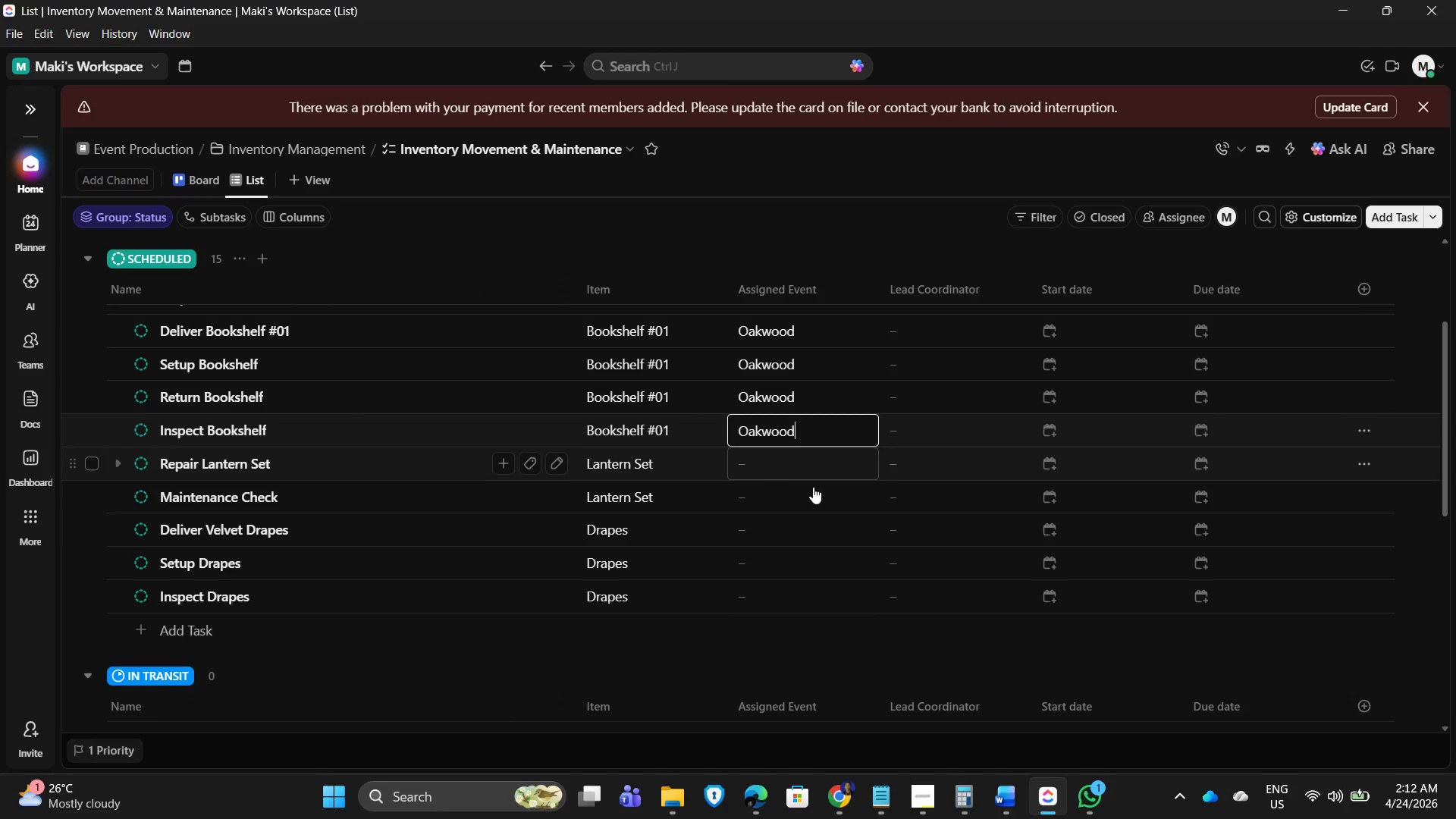 
type(None)
 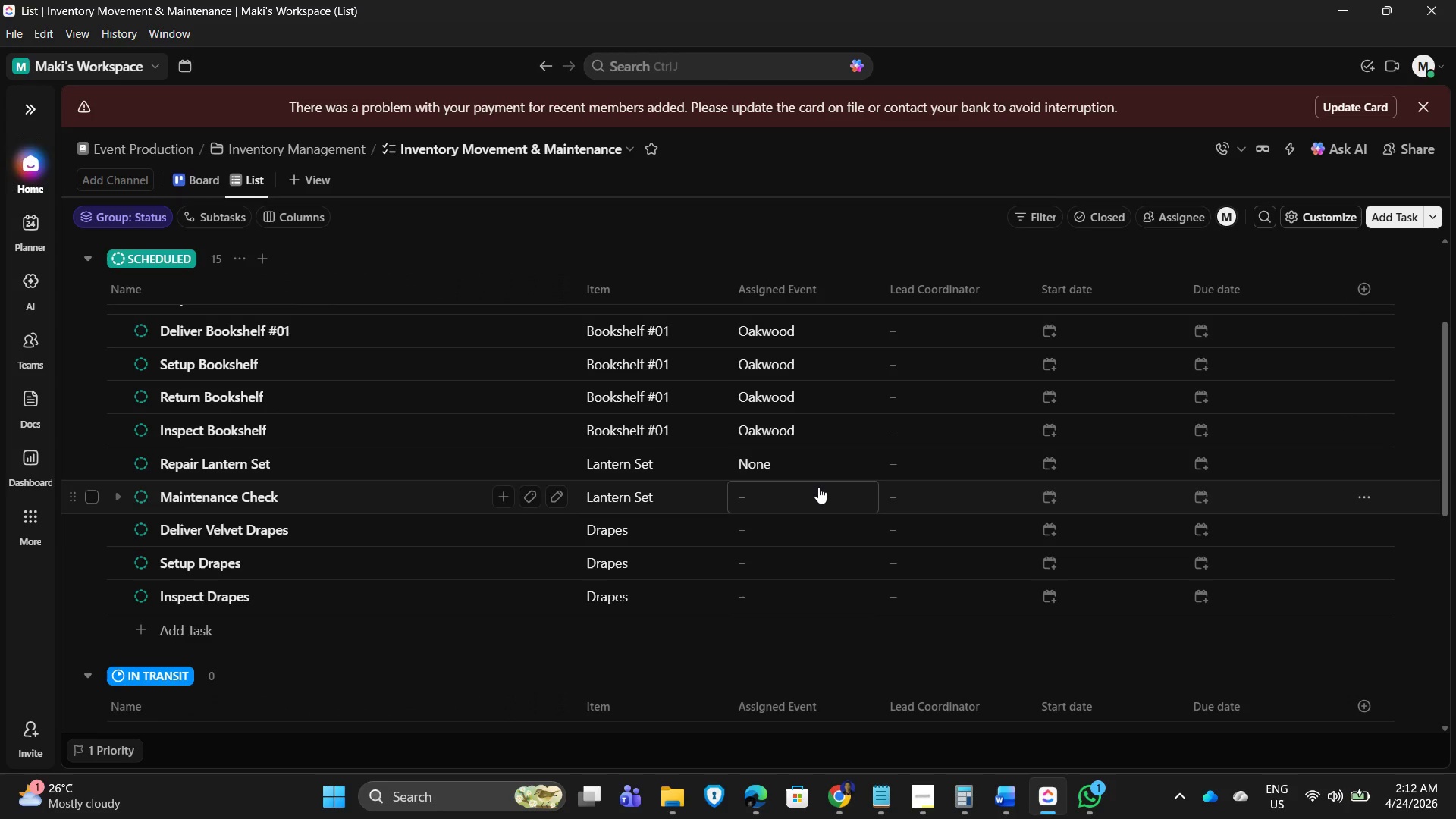 
 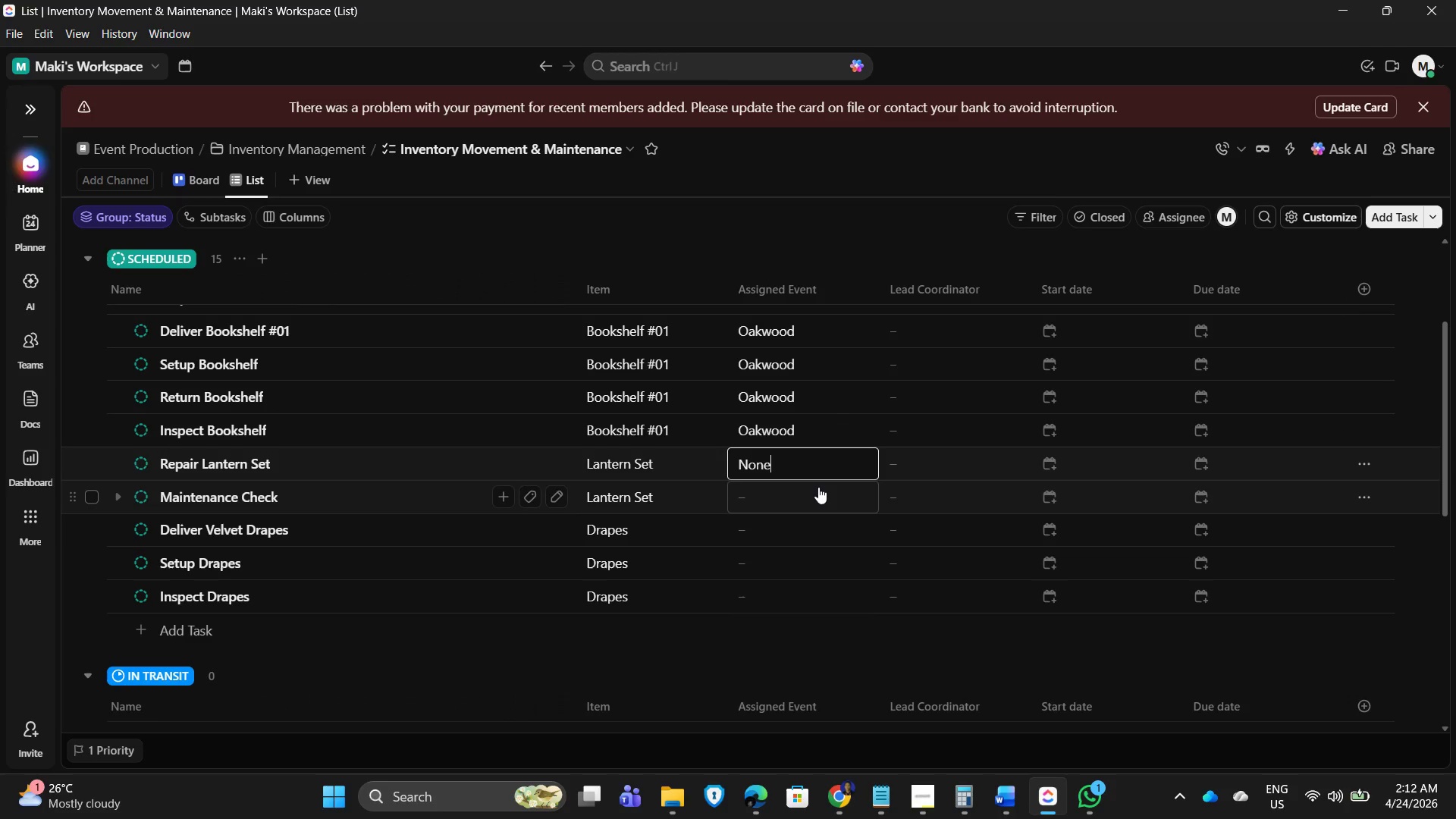 
key(Enter)
 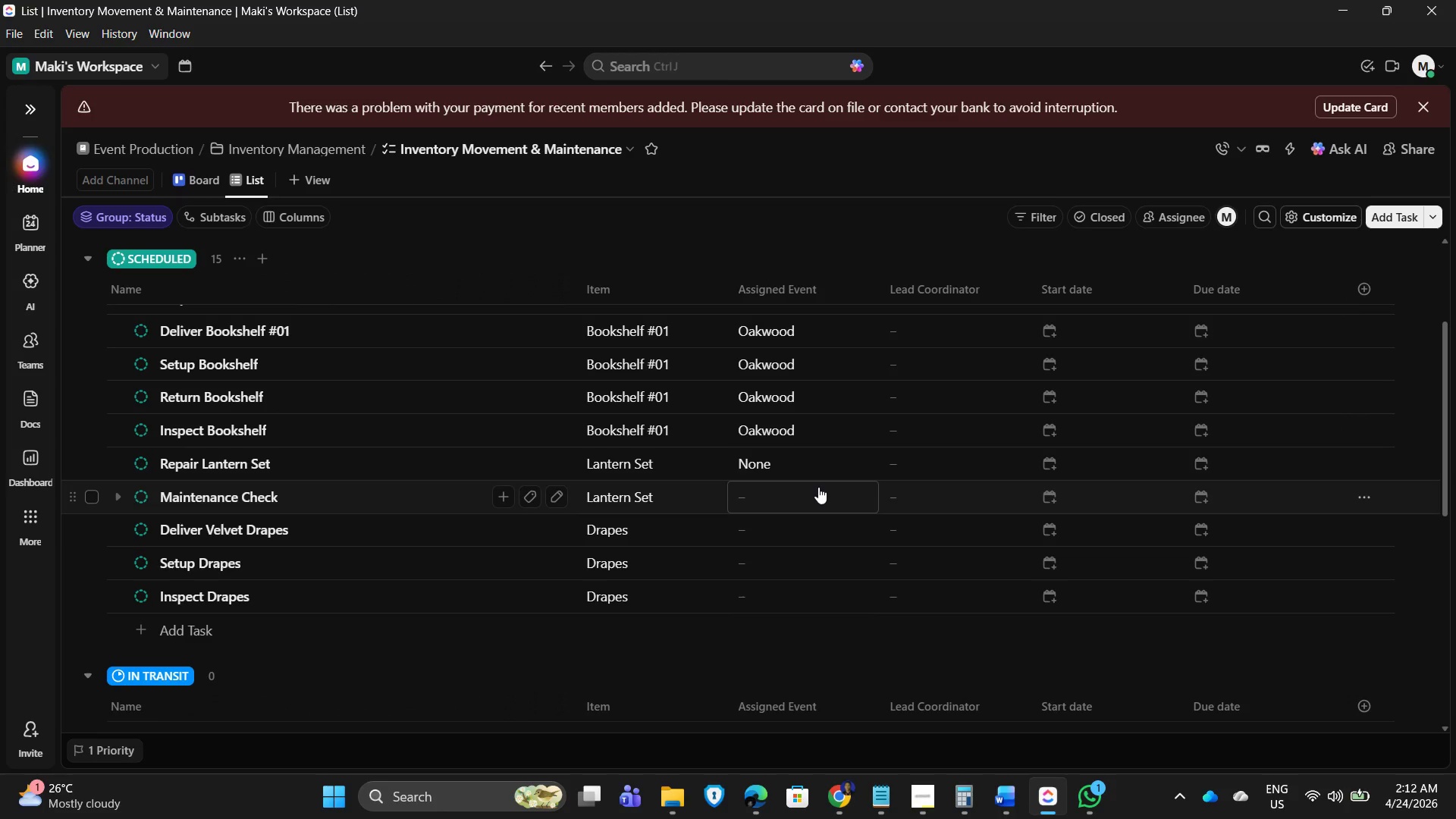 
type(None)
 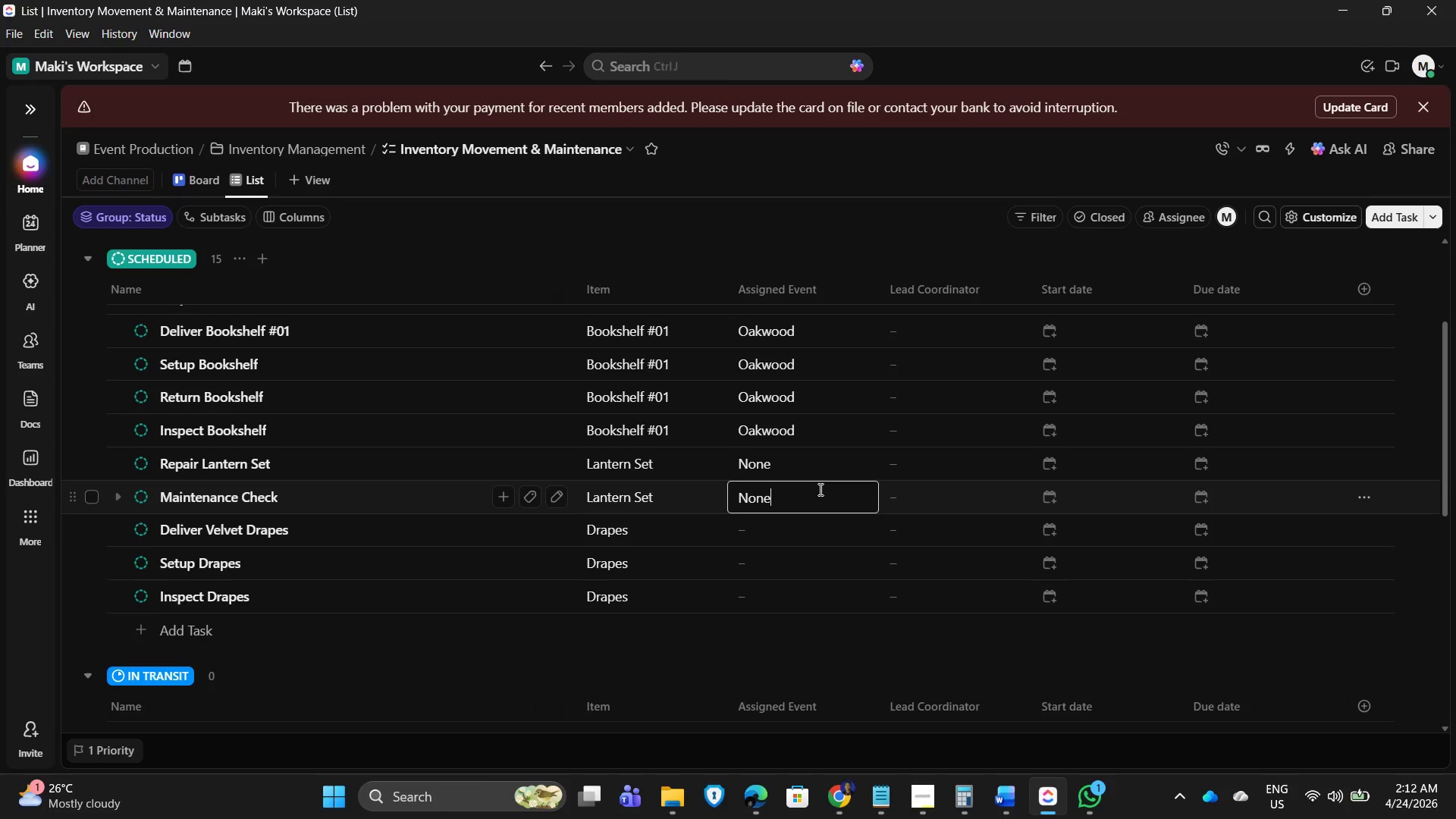 
key(Enter)
 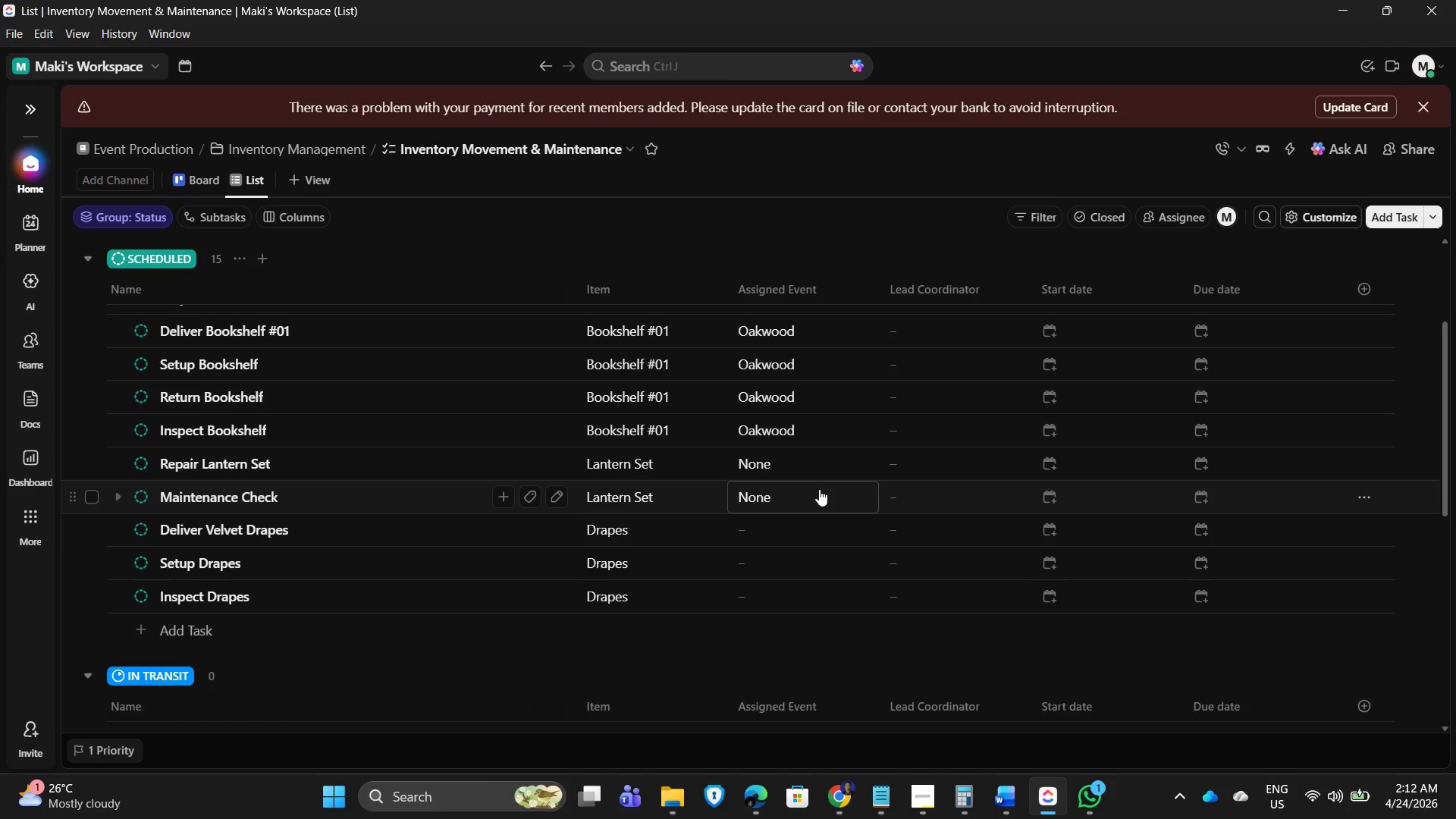 
type(None)
 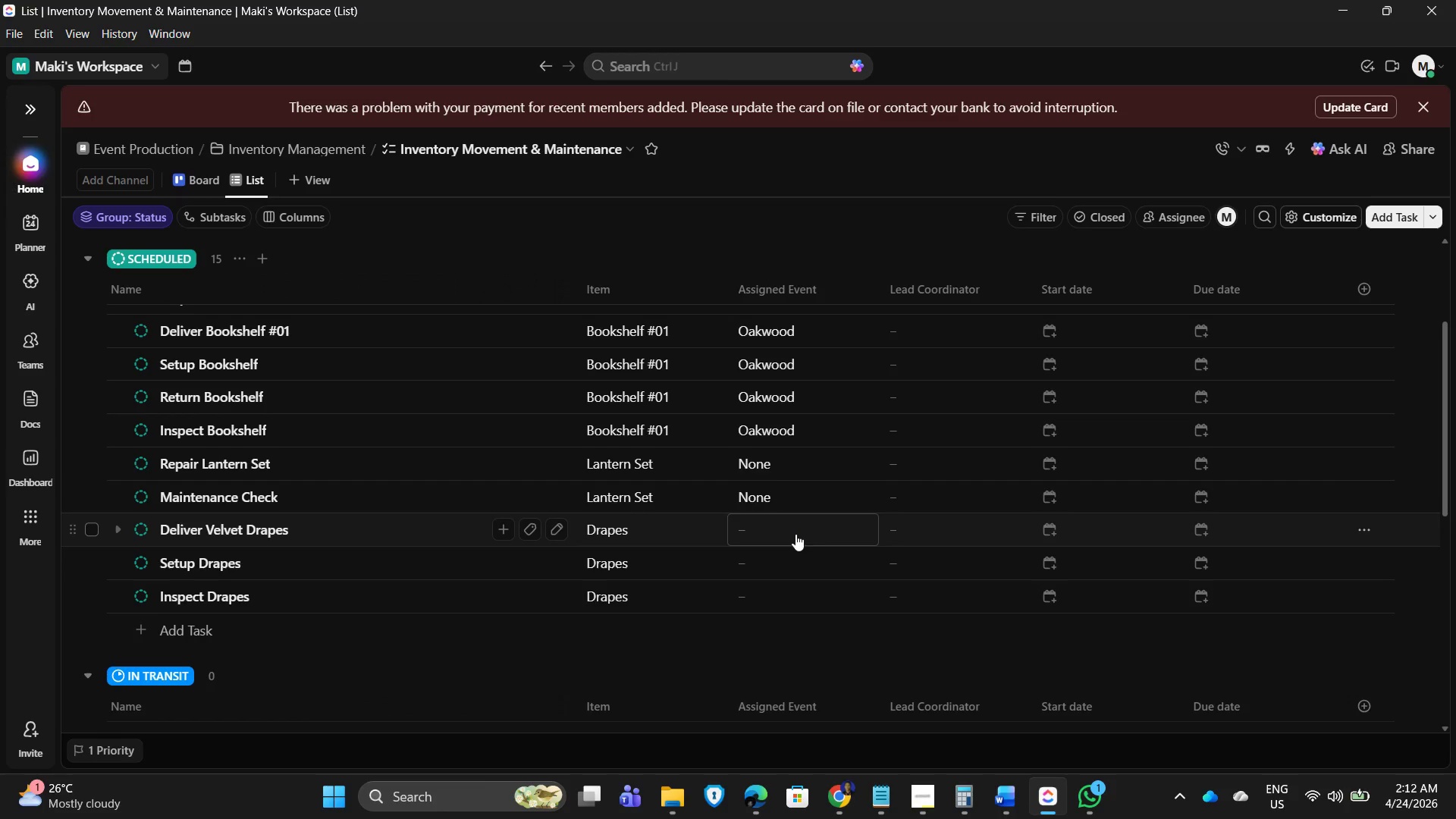 
type(None)
 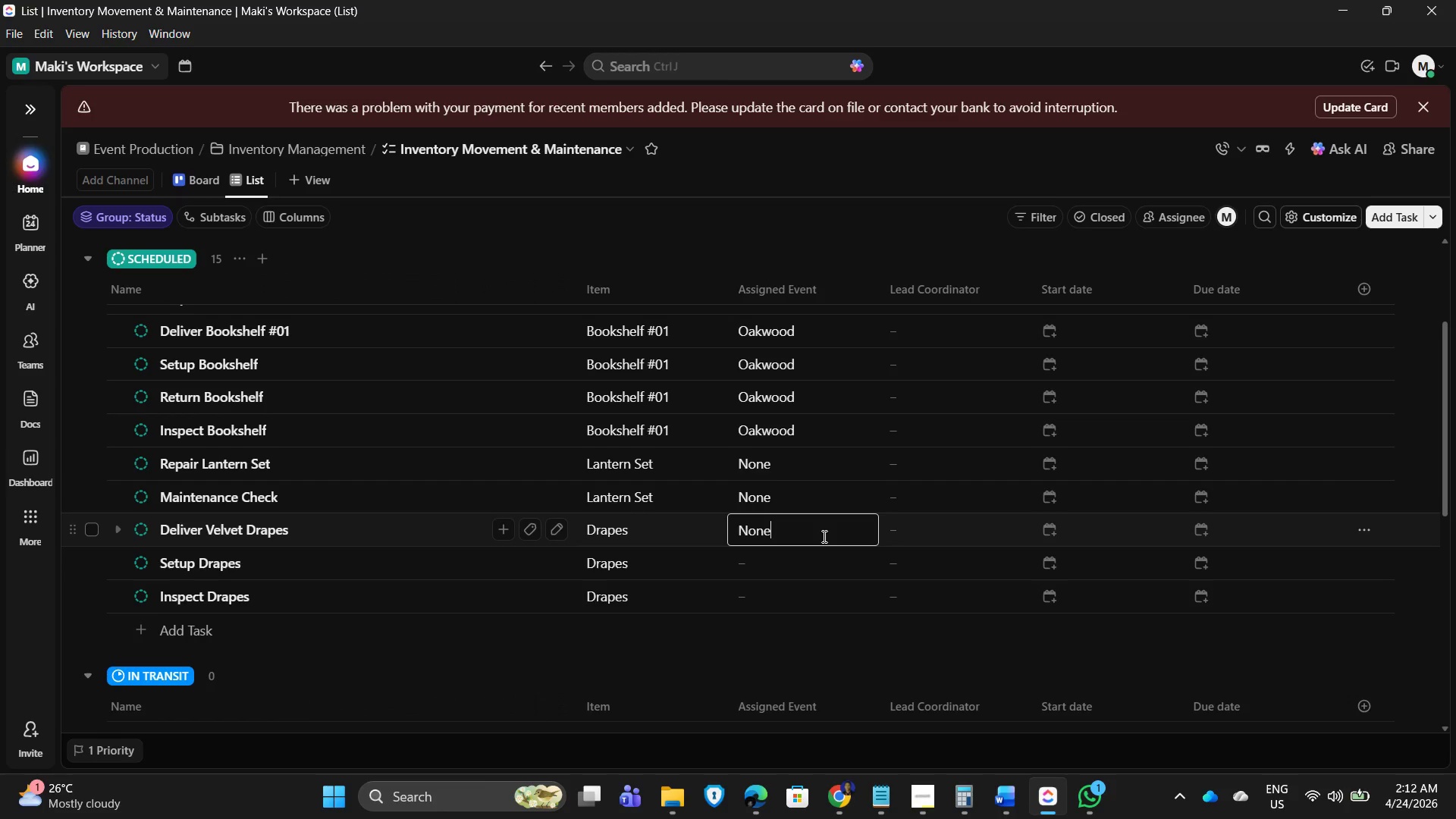 
key(Enter)
 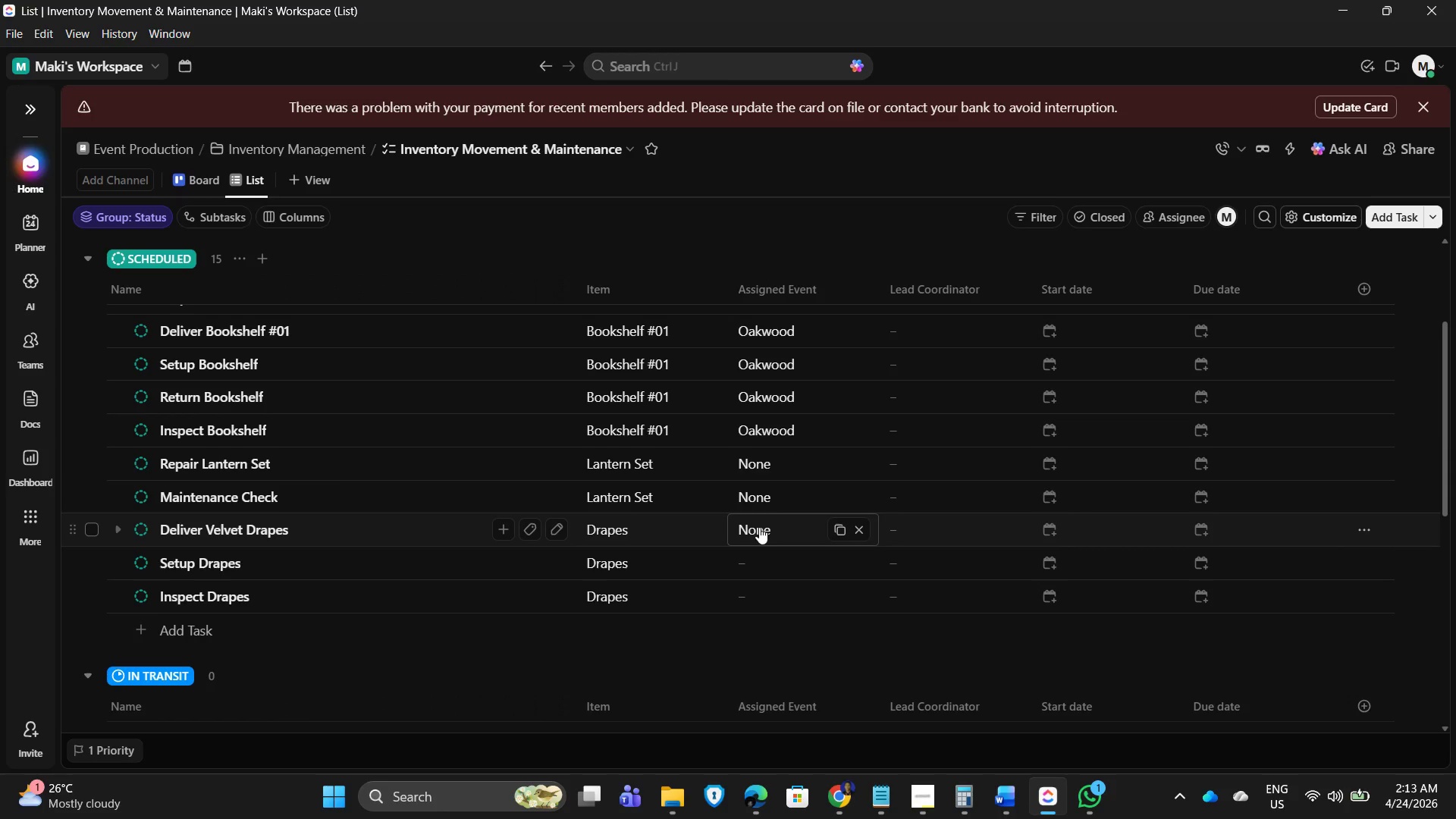 
wait(13.62)
 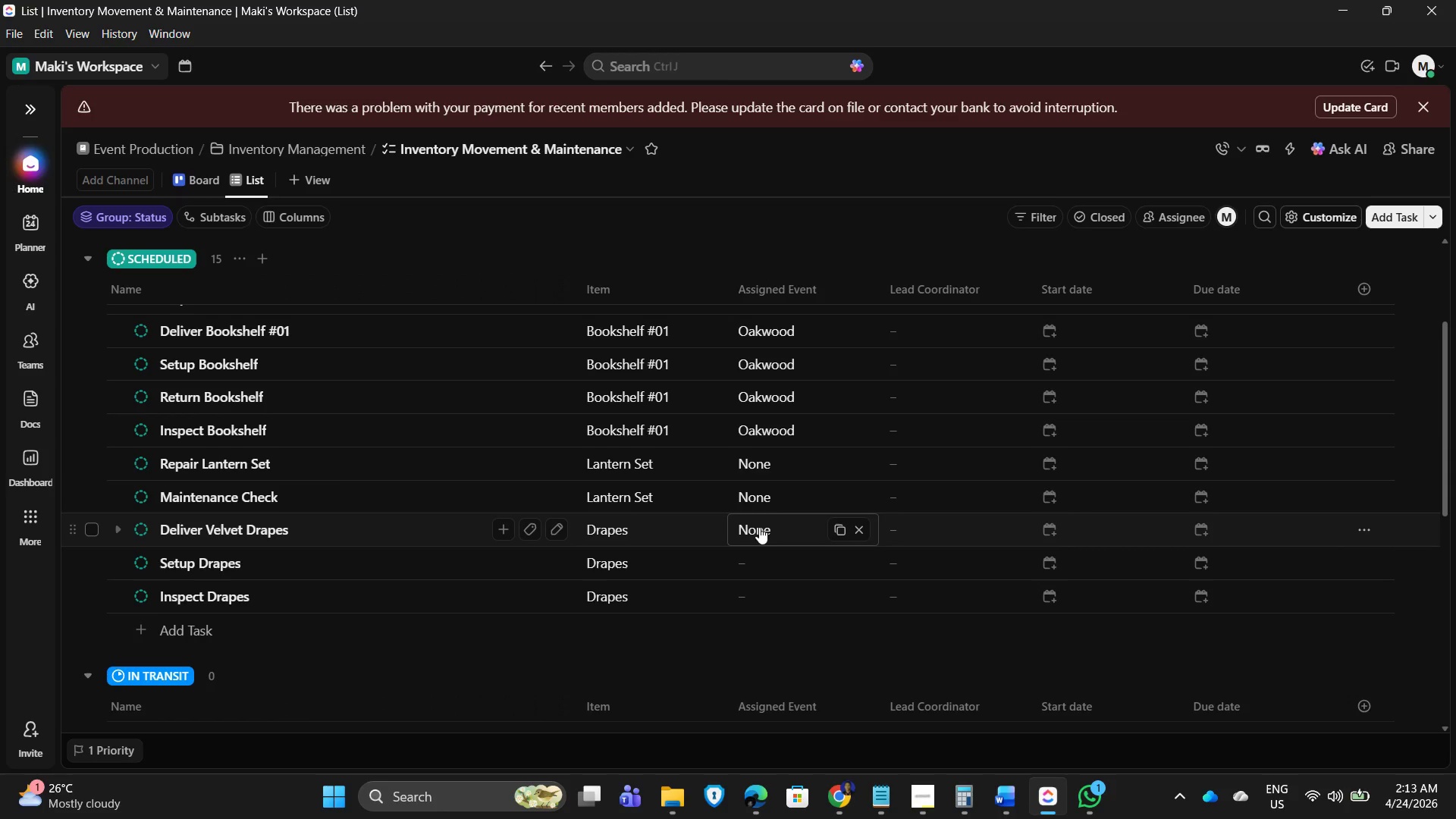 
scroll: coordinate [761, 526], scroll_direction: up, amount: 2.0
 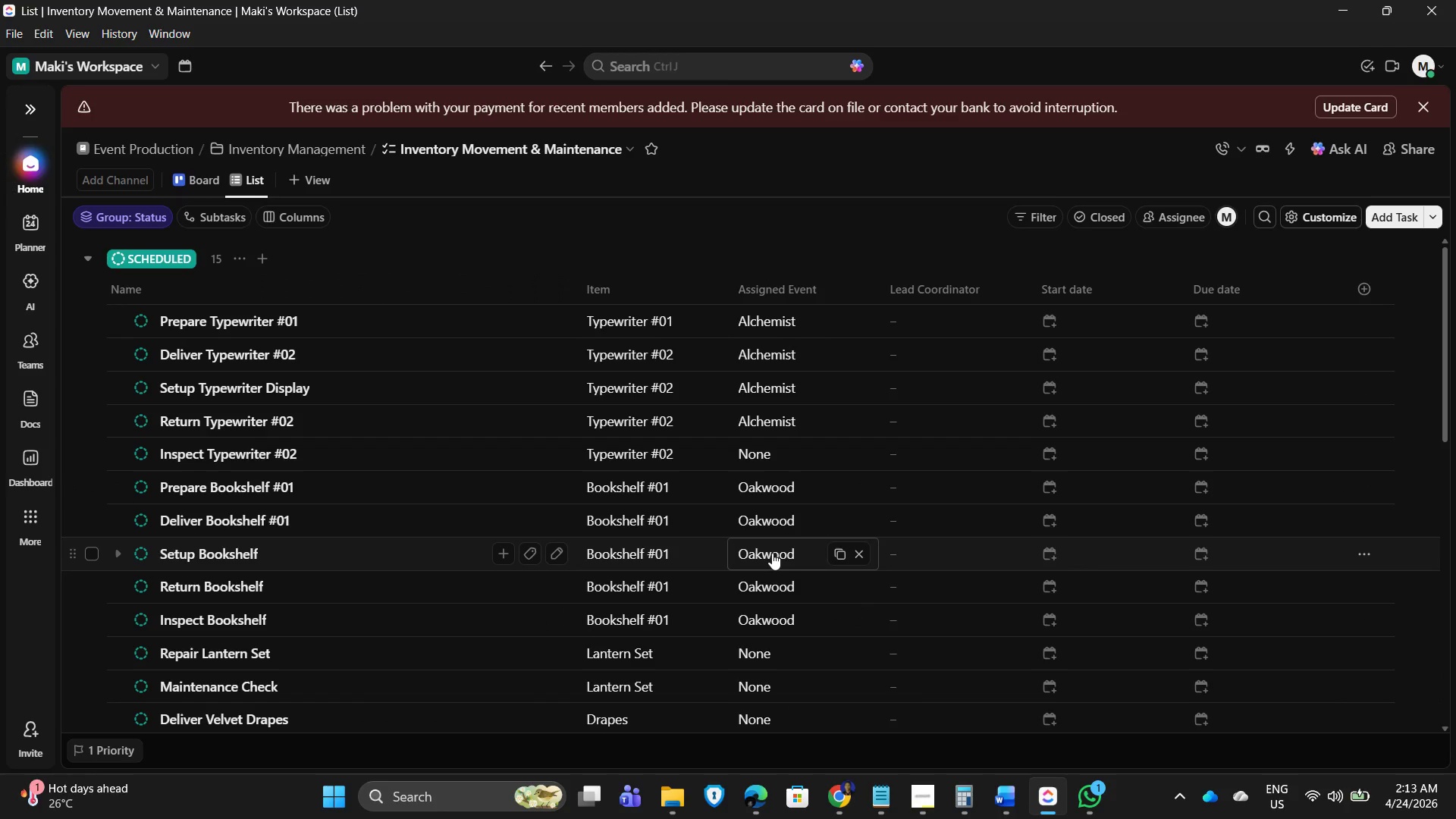 
wait(10.36)
 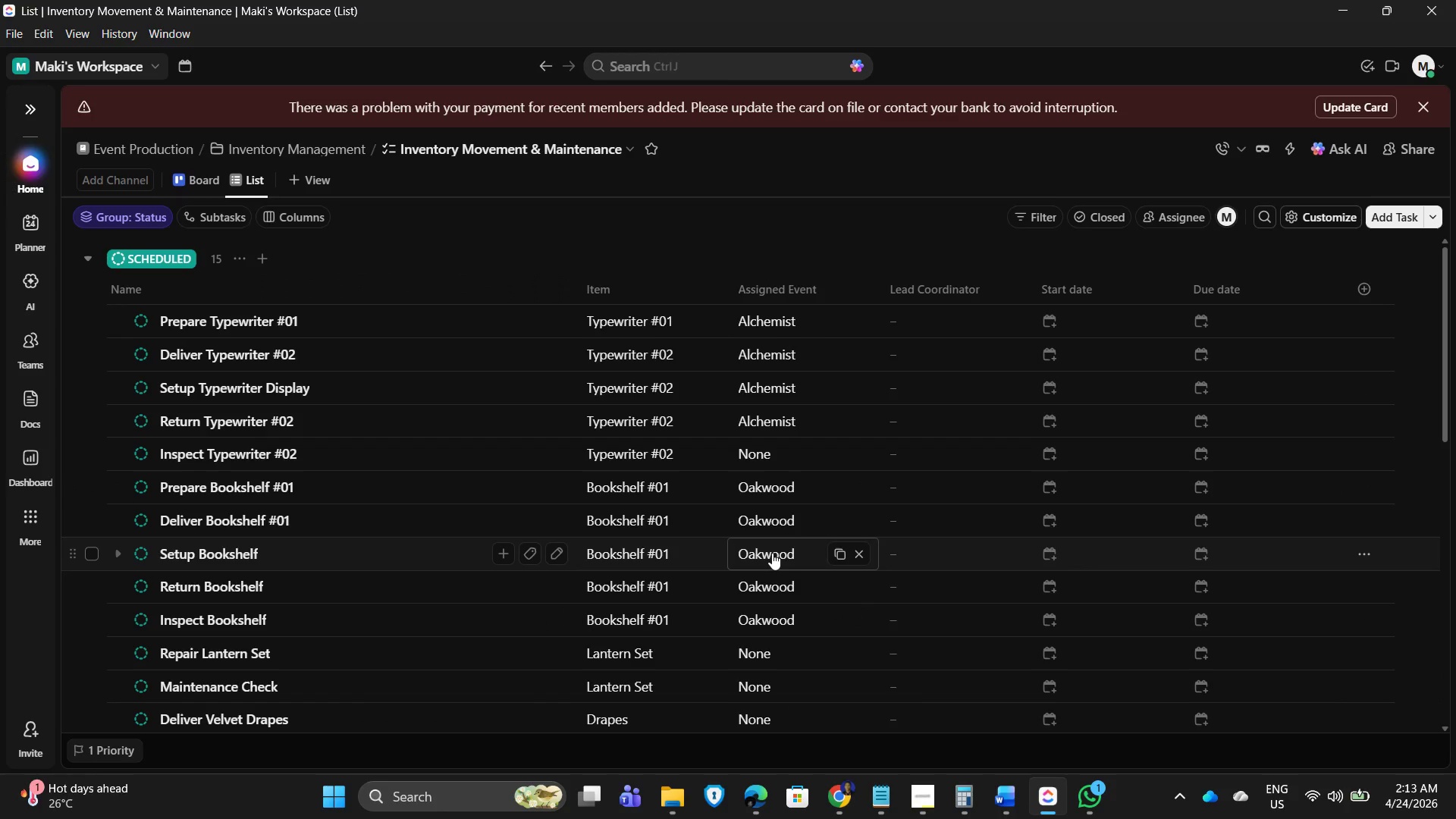 
mouse_move([783, 468])
 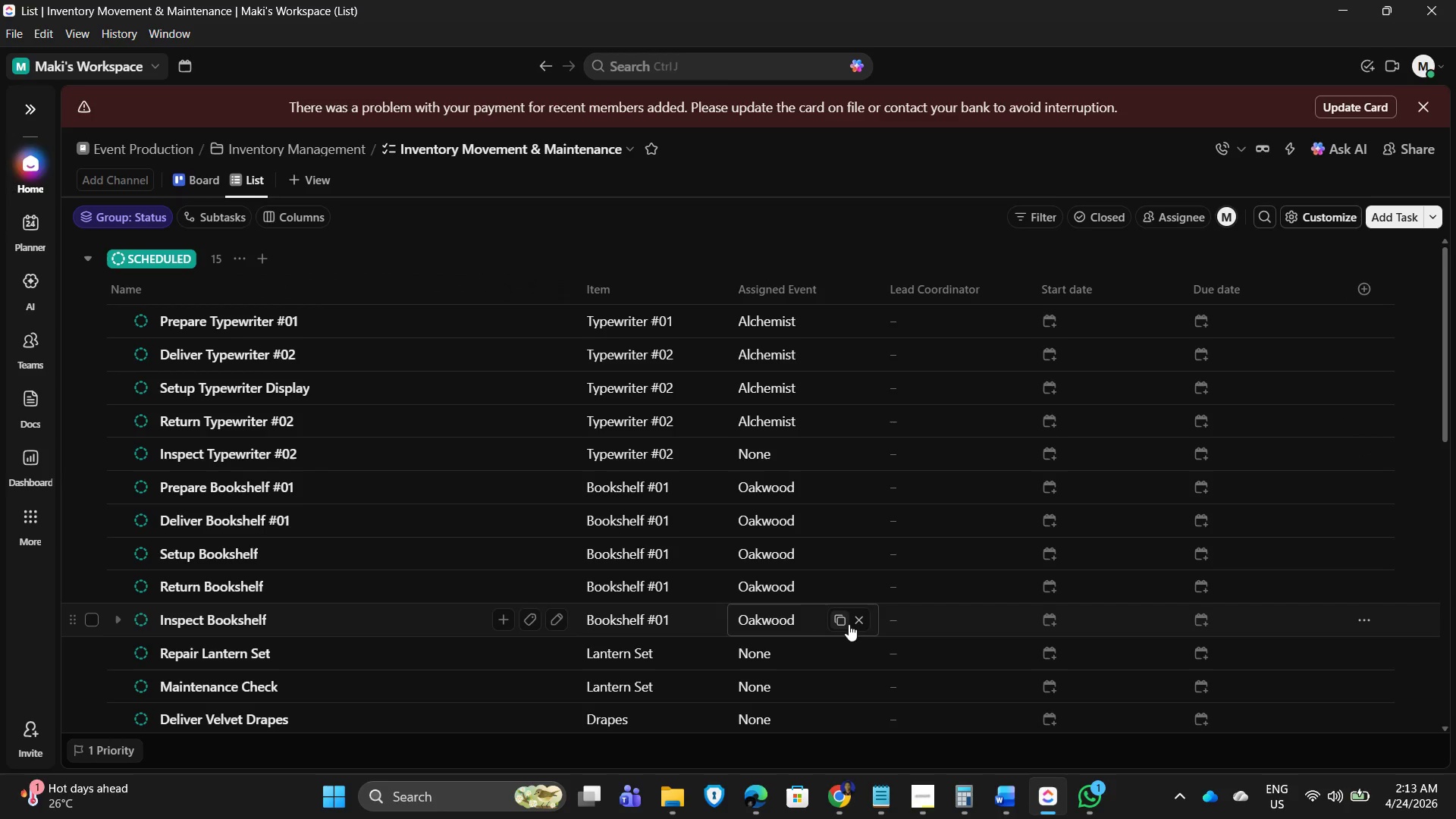 
left_click([858, 619])
 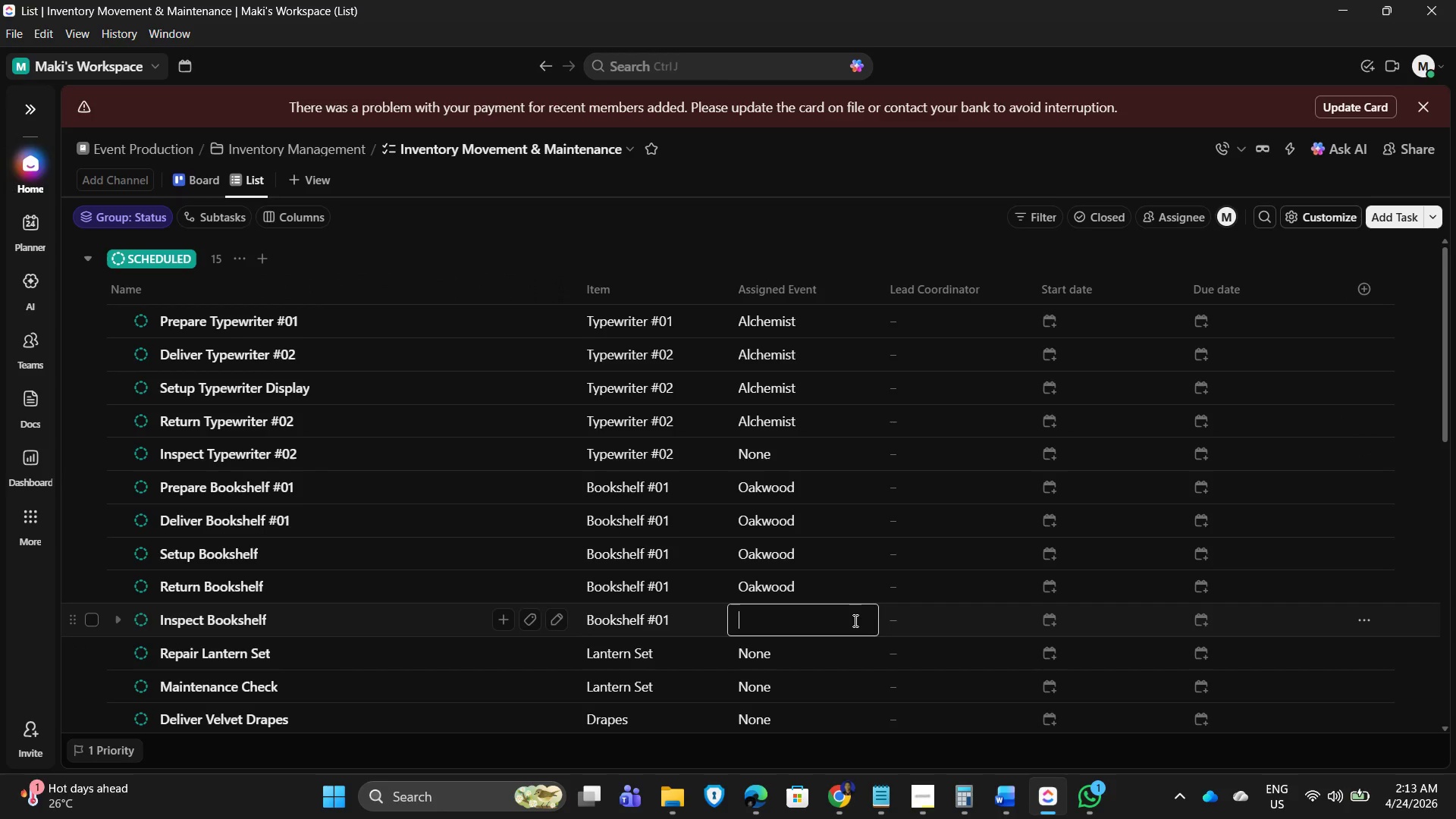 
type(None)
 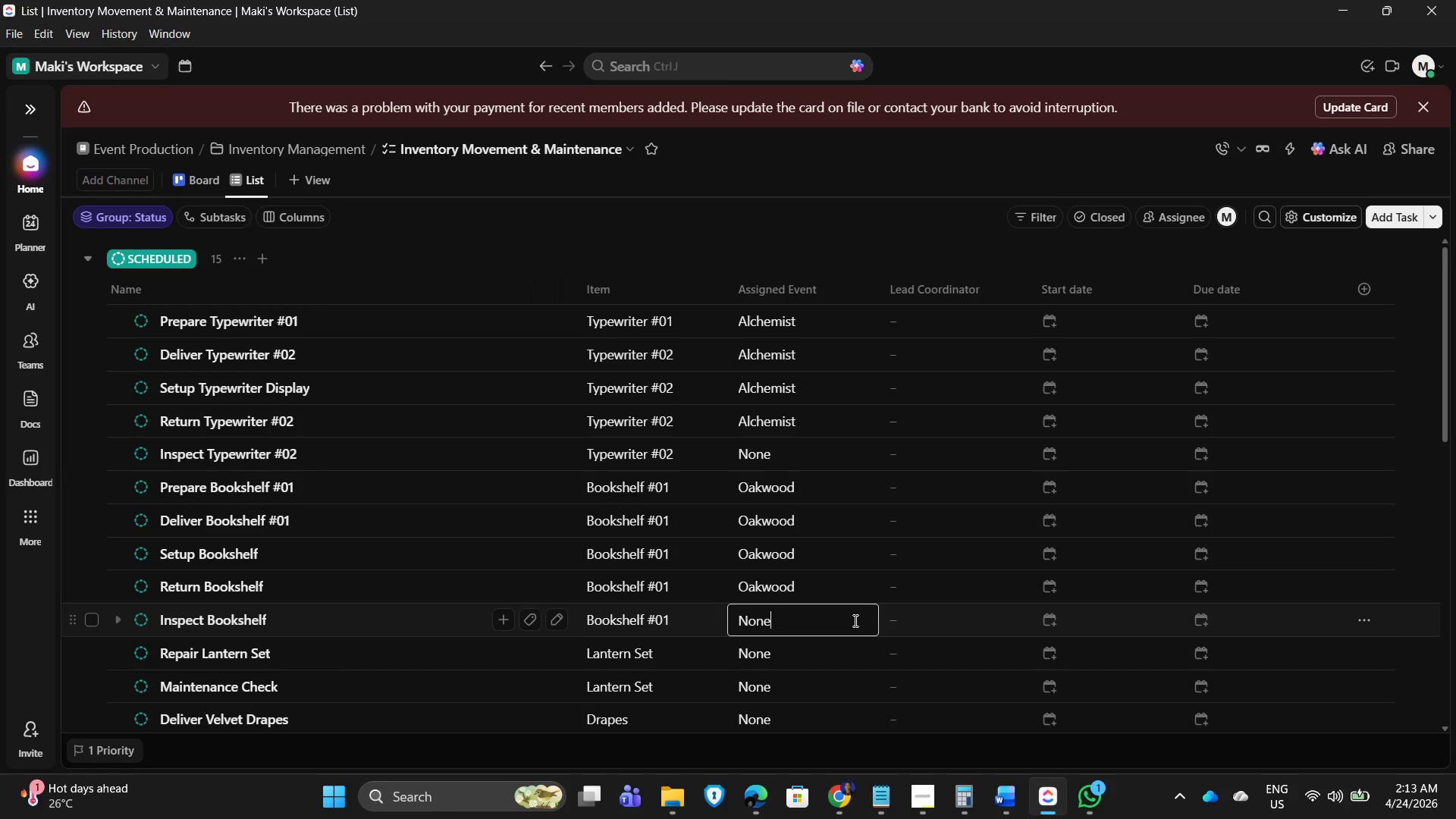 
key(Enter)
 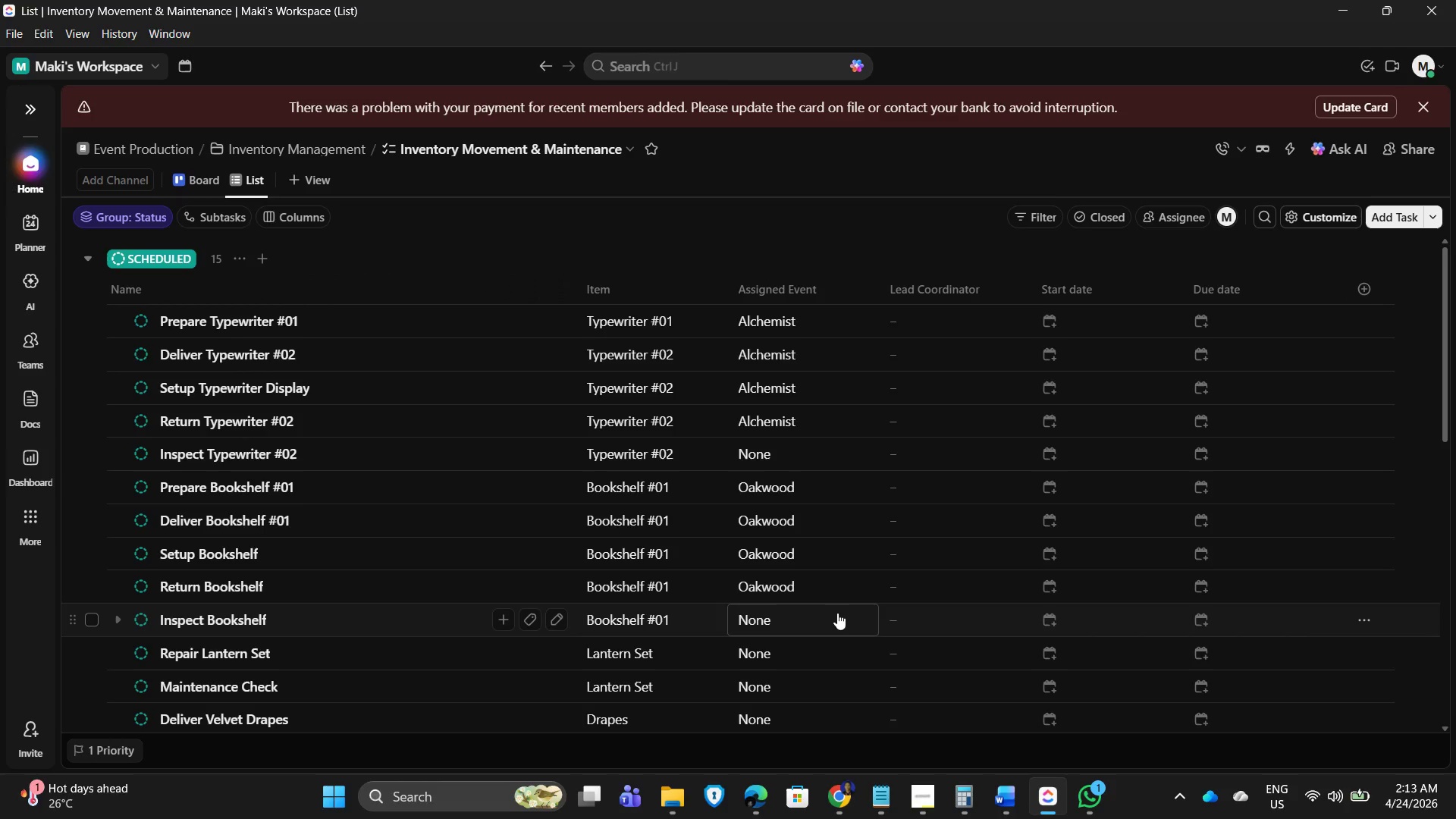 
scroll: coordinate [842, 635], scroll_direction: down, amount: 1.0
 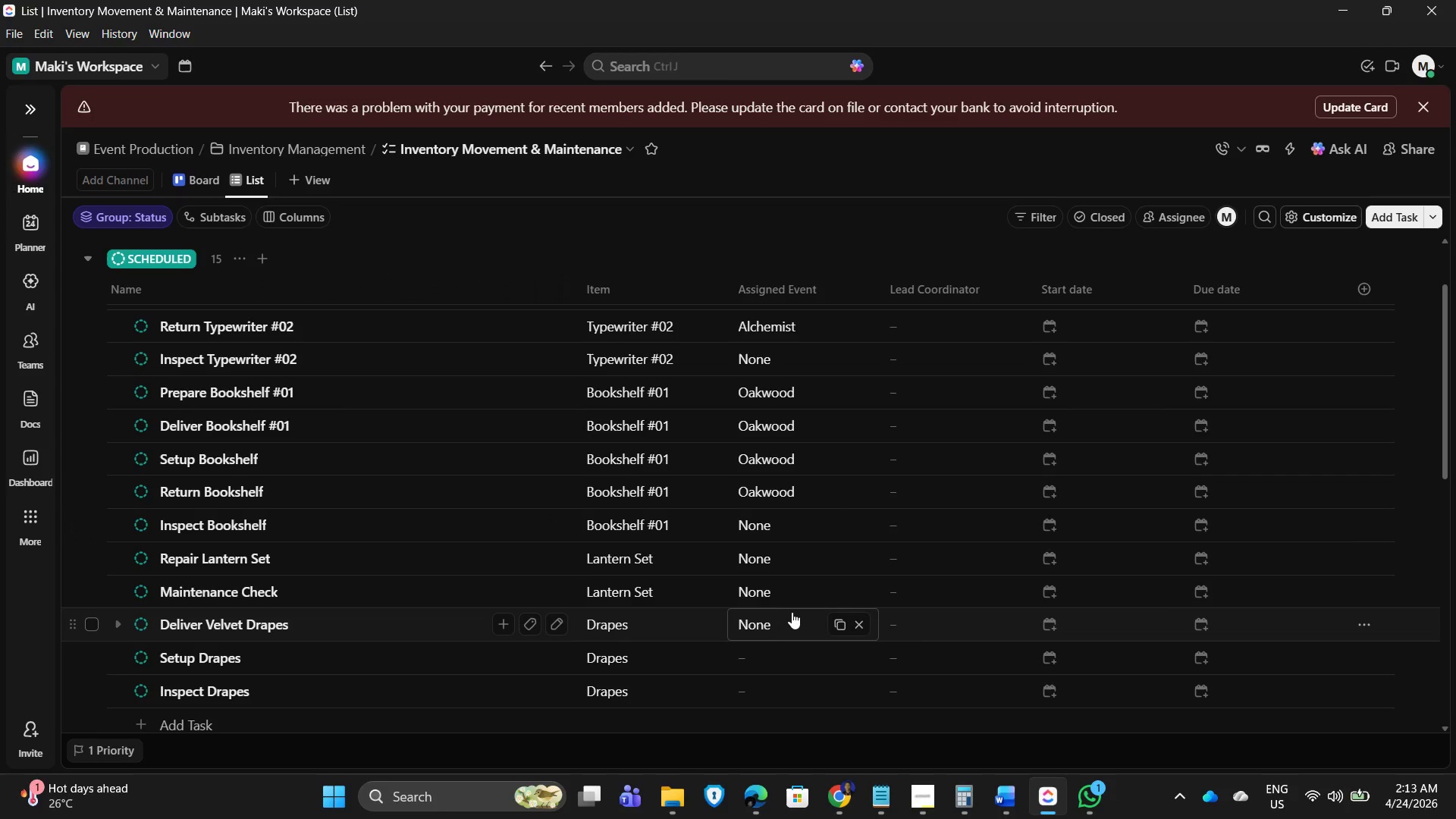 
left_click([856, 627])
 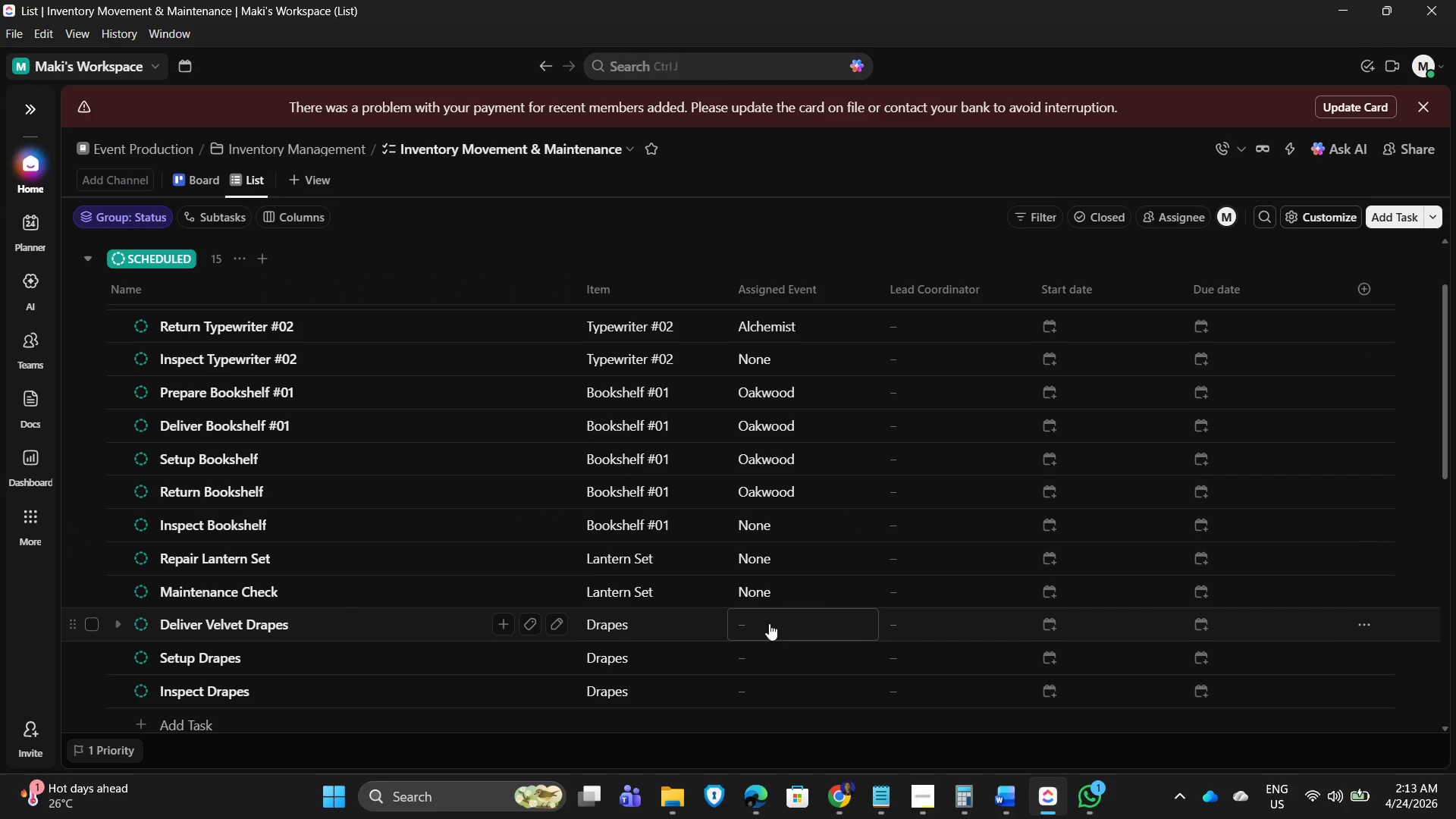 
left_click([769, 623])
 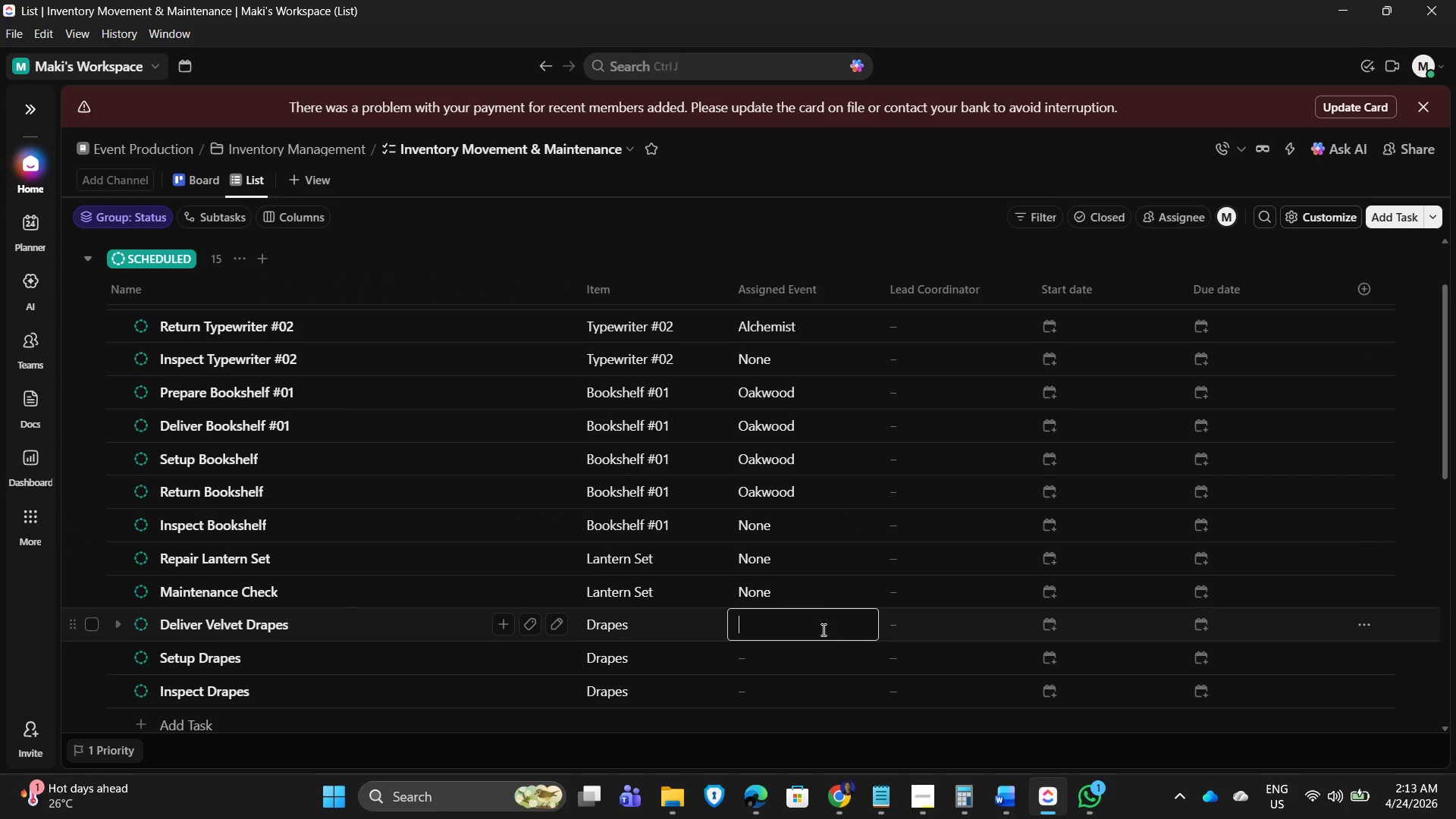 
key(Control+ControlLeft)
 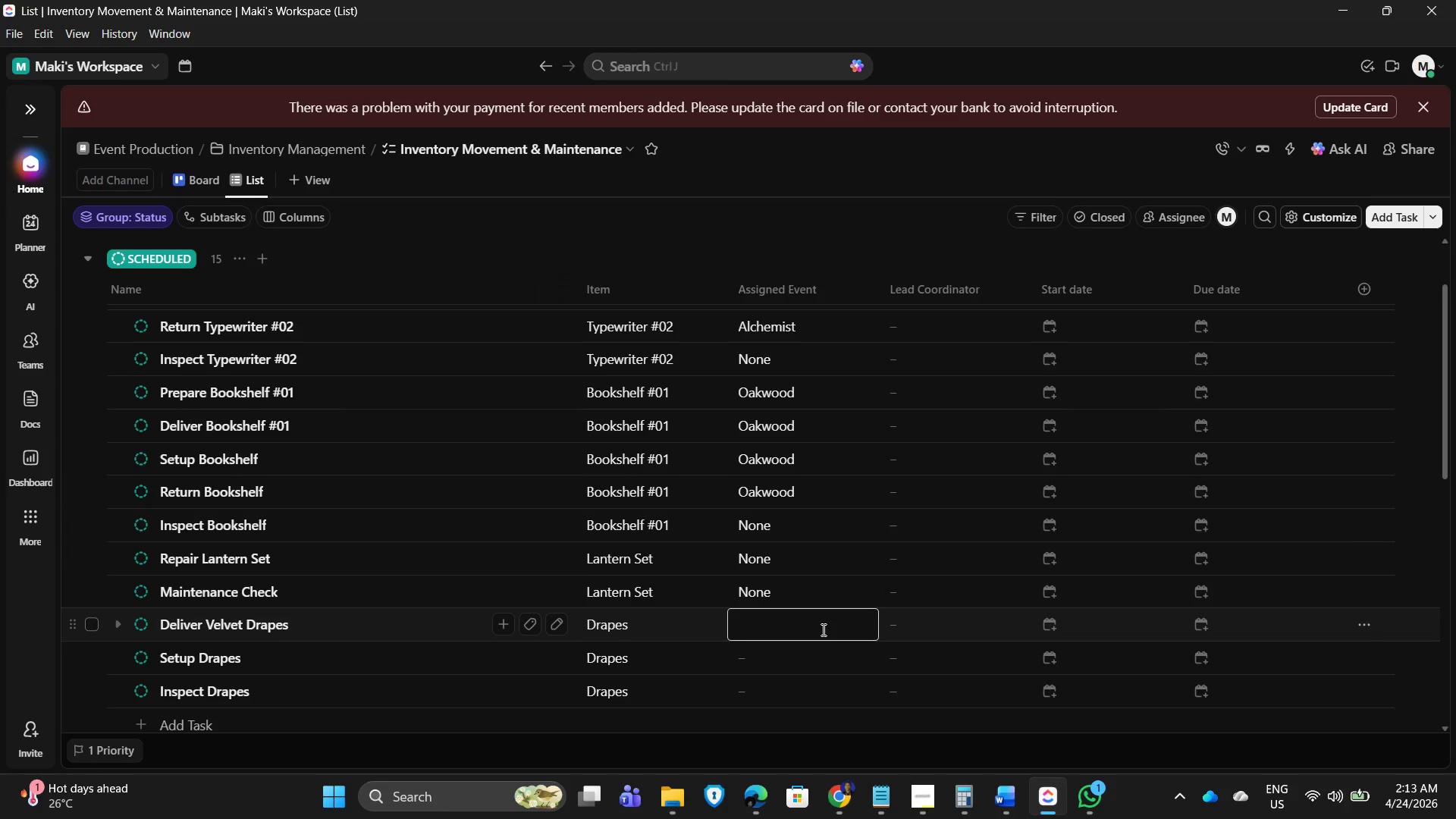 
type(Alchemist)
 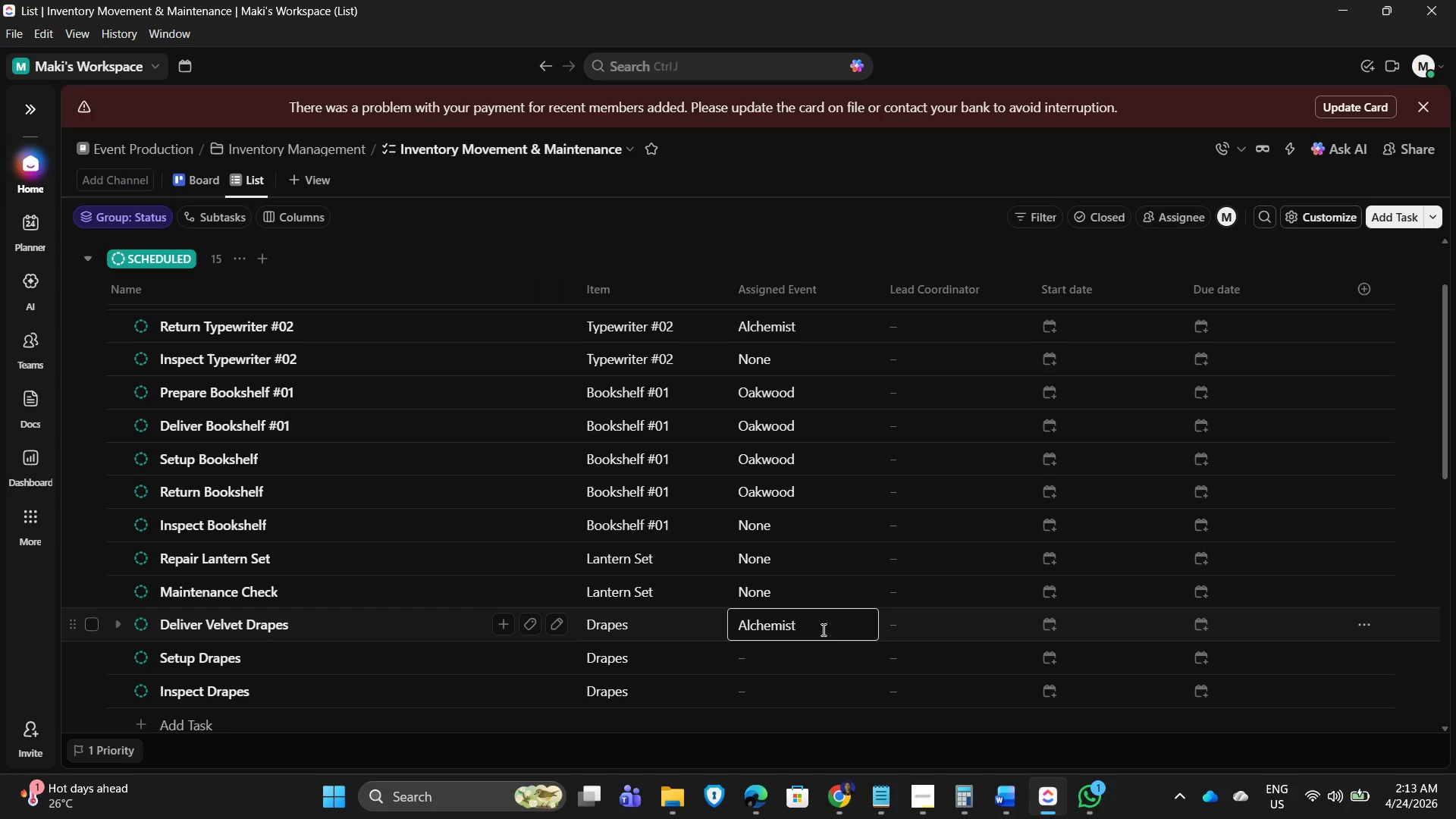 
key(Enter)
 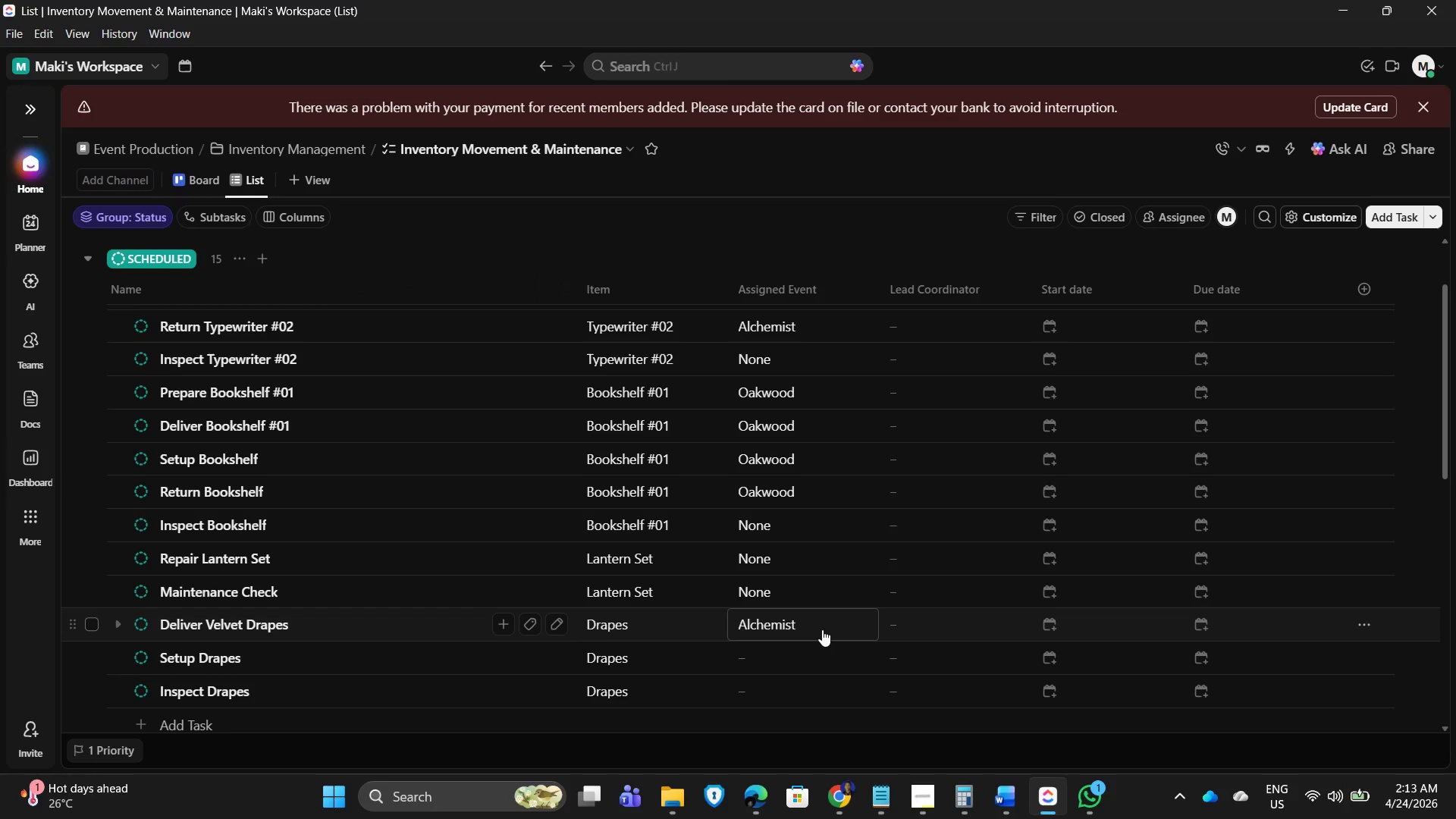 
type(Alchemist)
 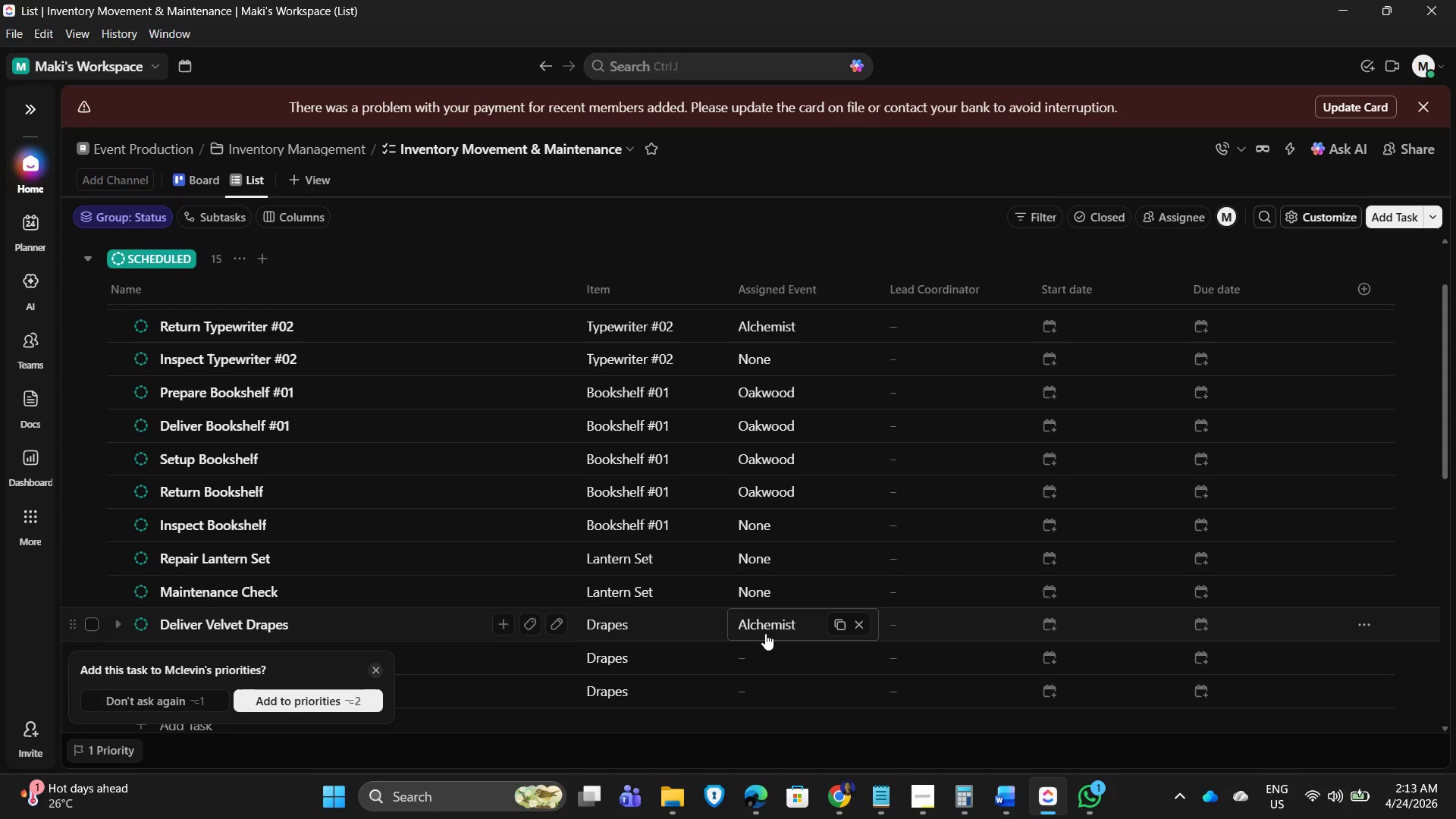 
left_click([770, 656])
 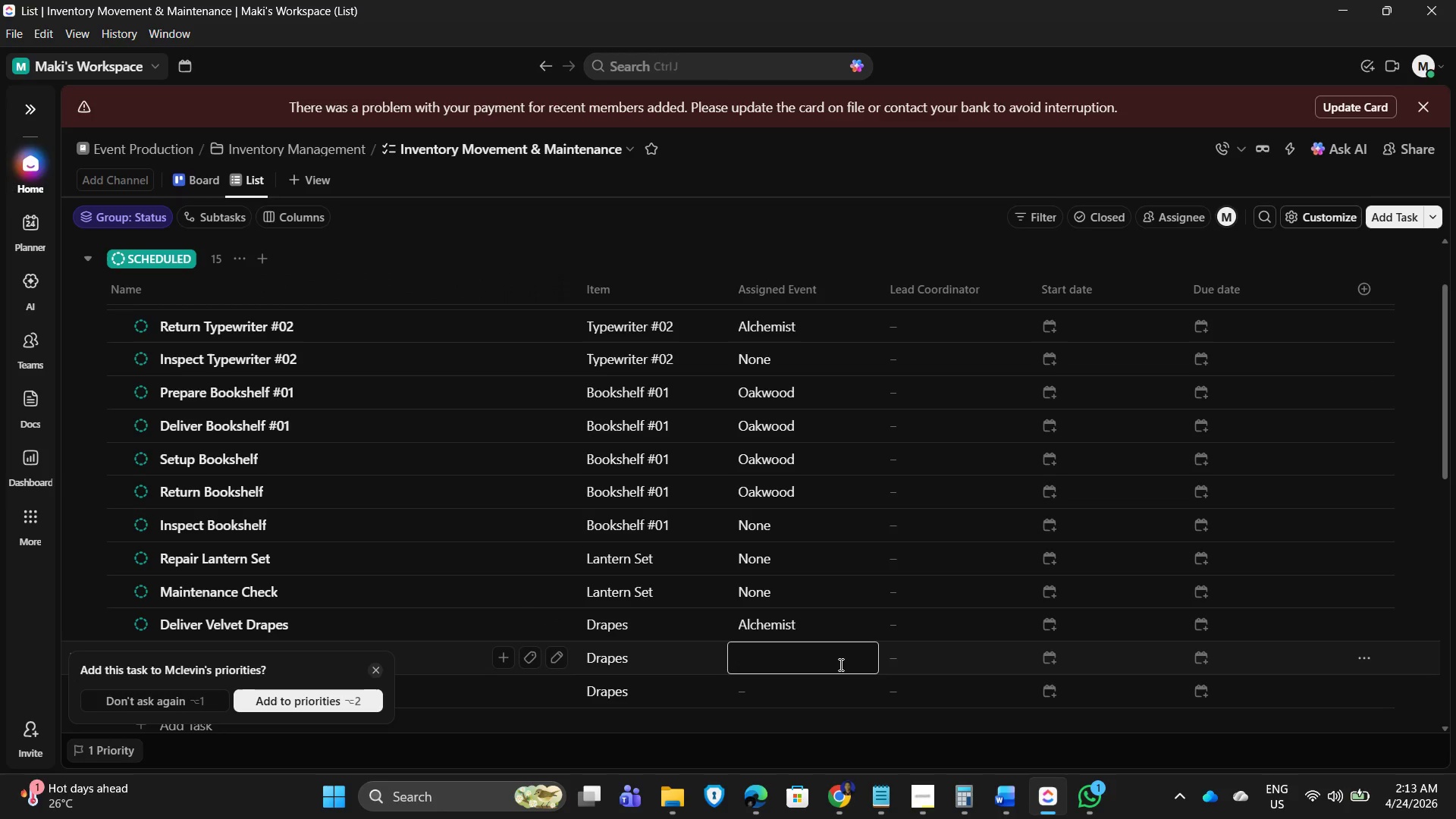 
type(Alchemist)
 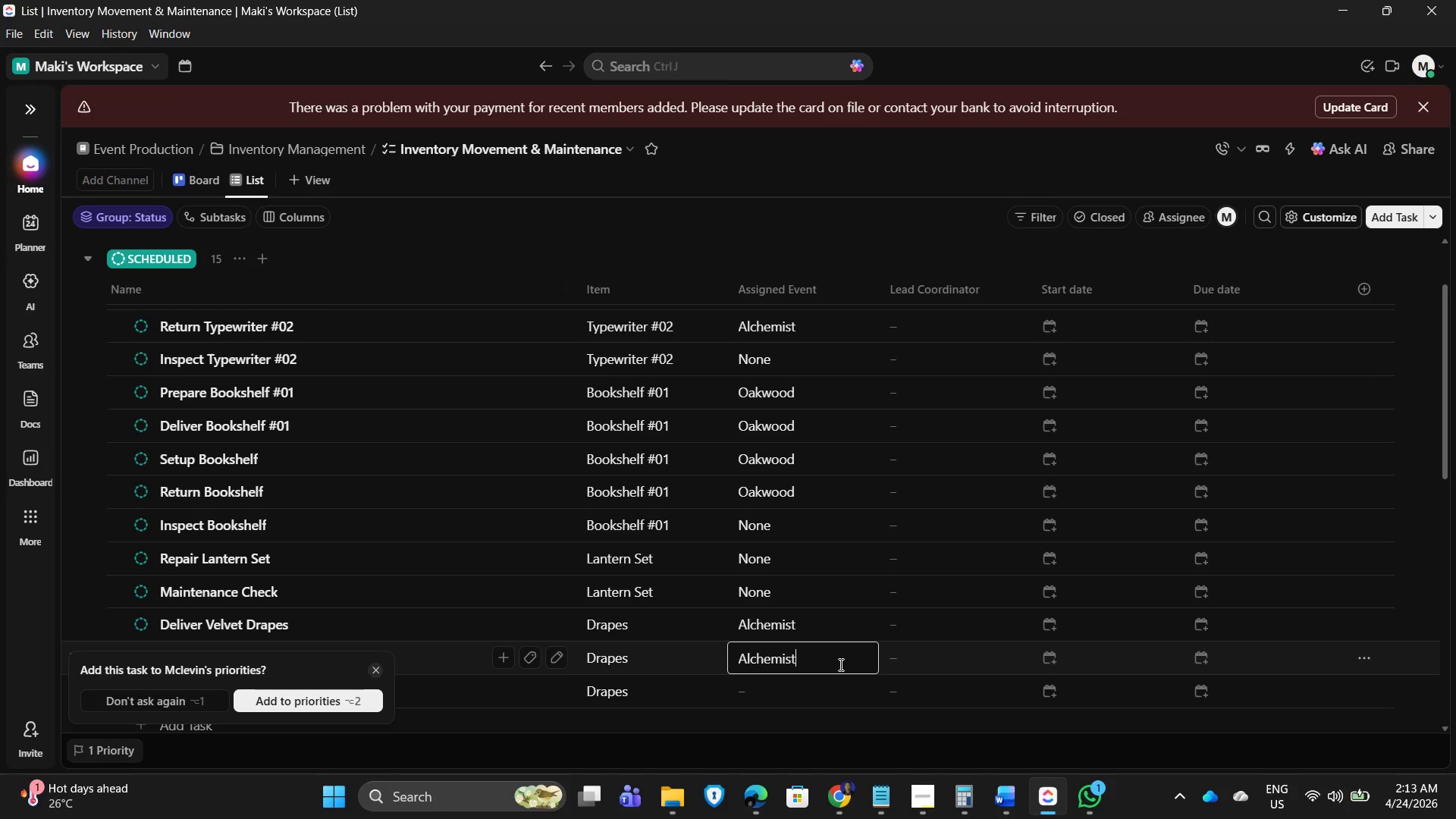 
key(Enter)
 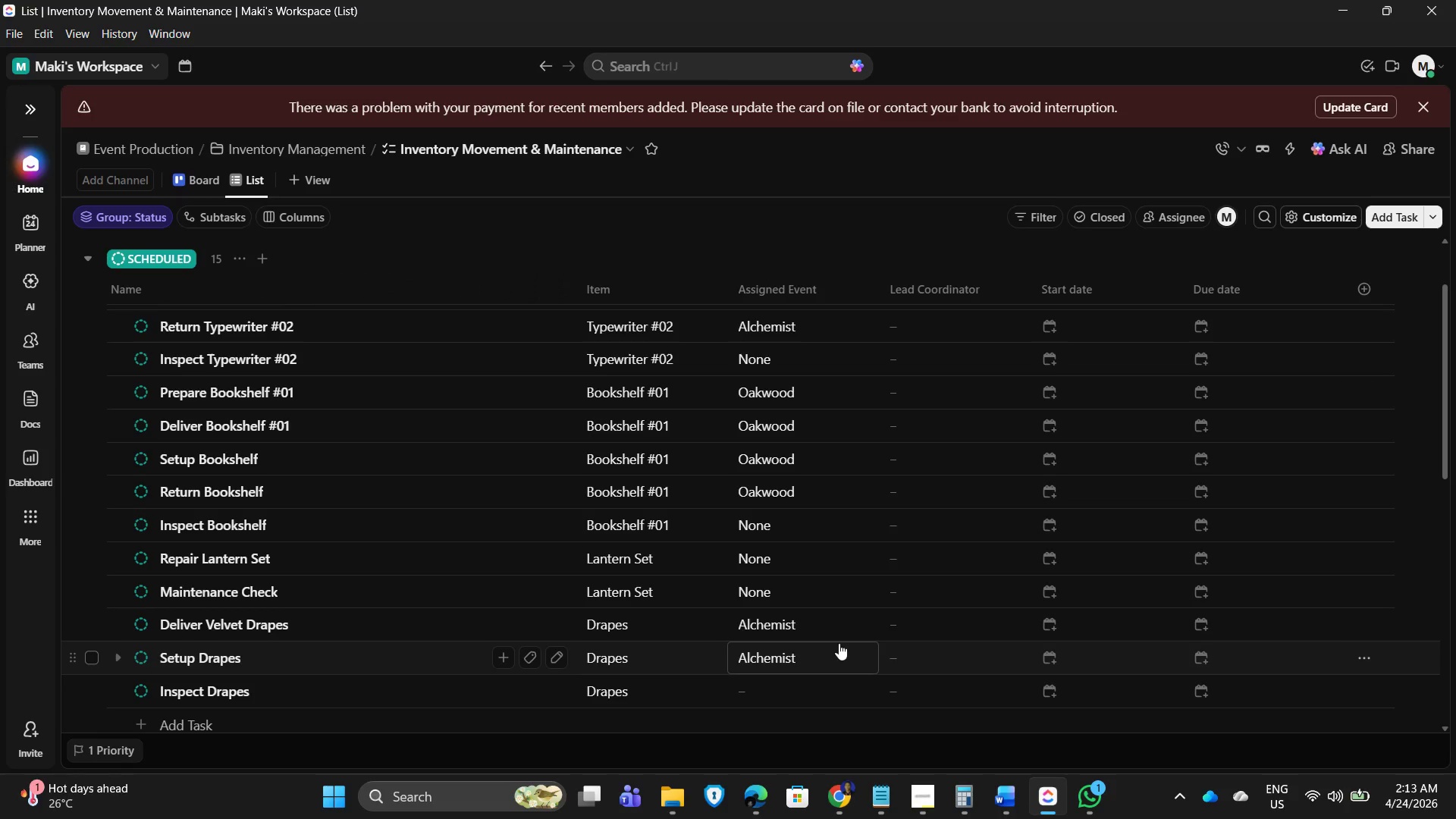 
left_click([770, 681])
 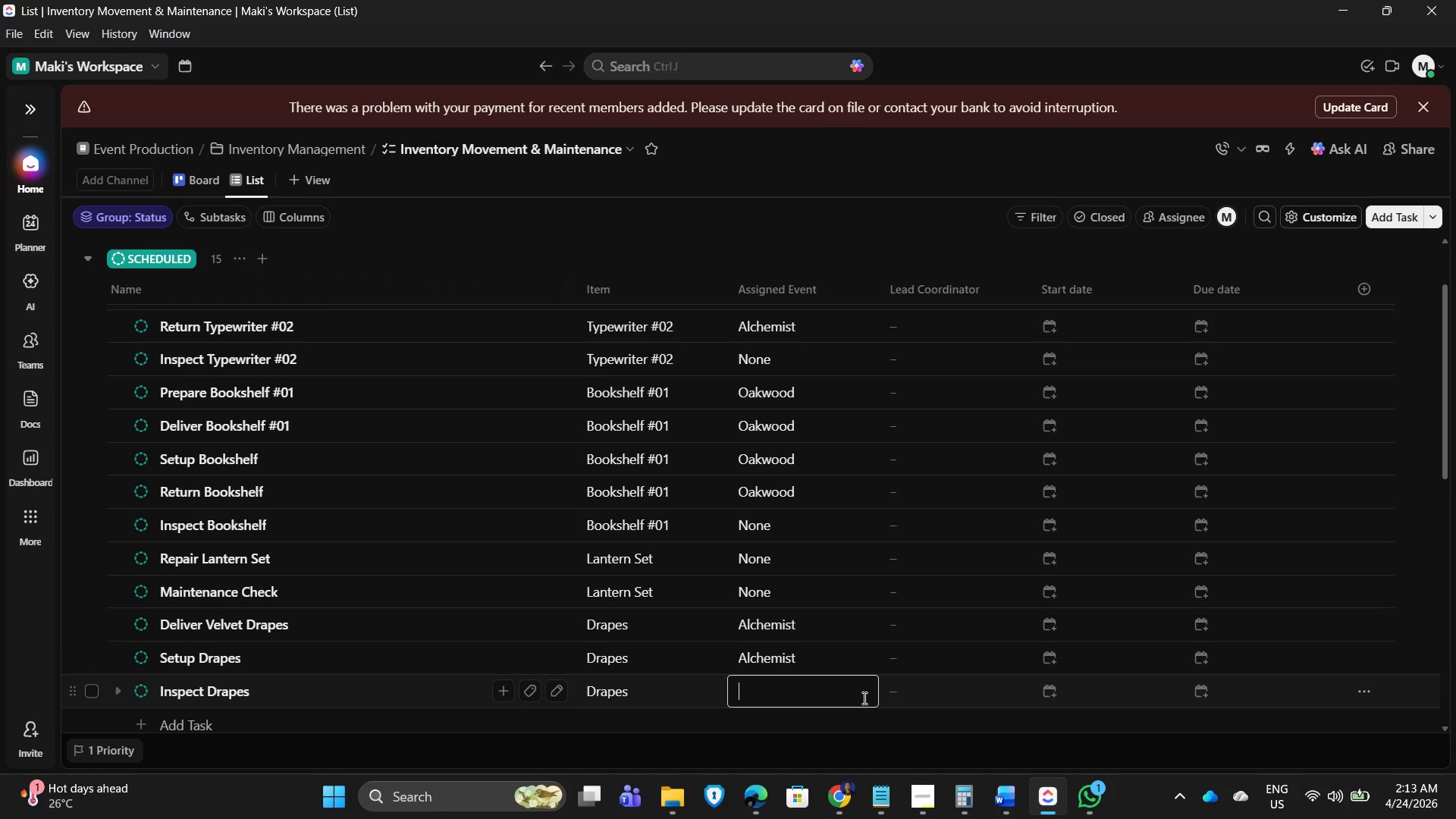 
type(None)
 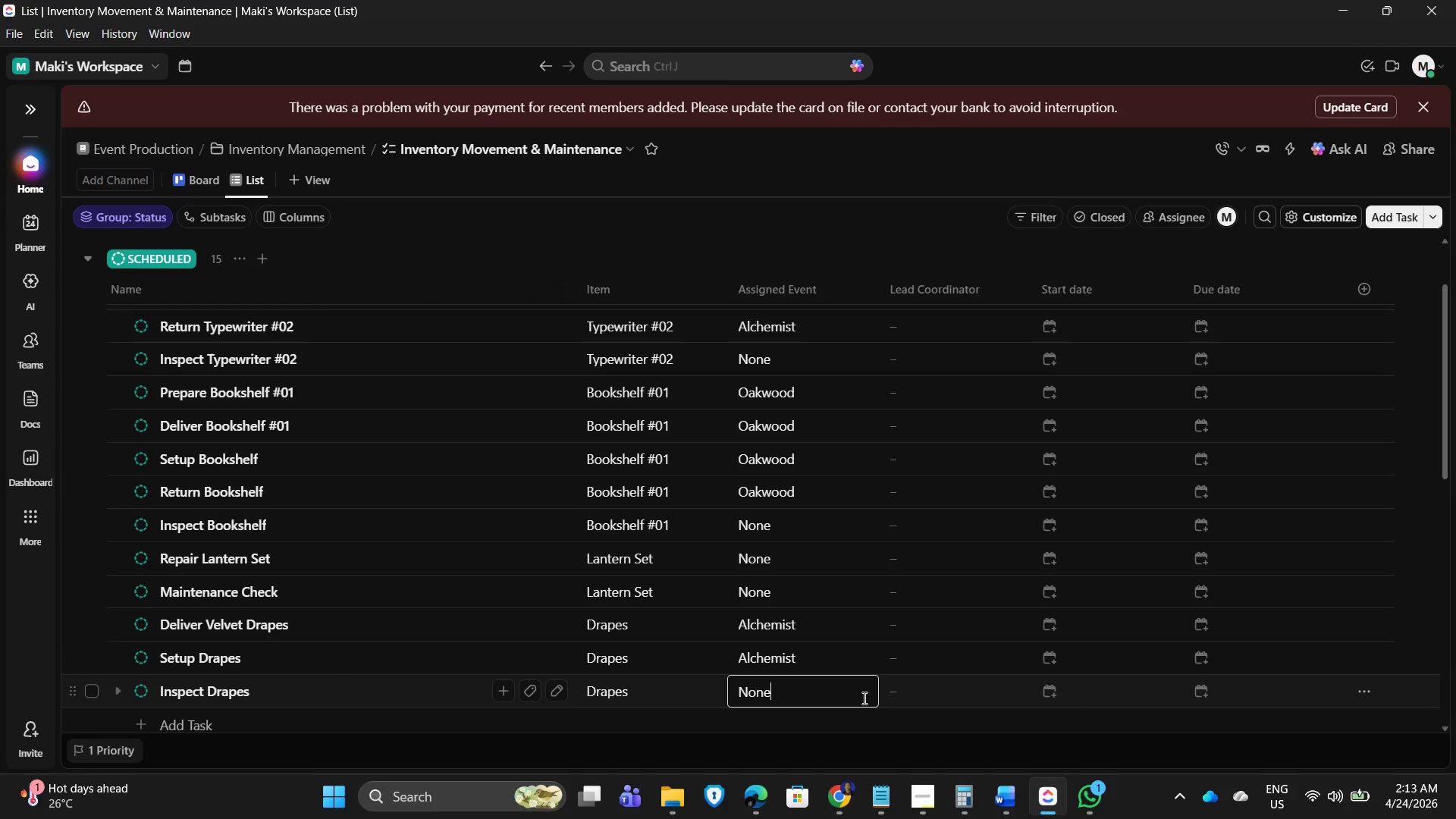 
key(Enter)
 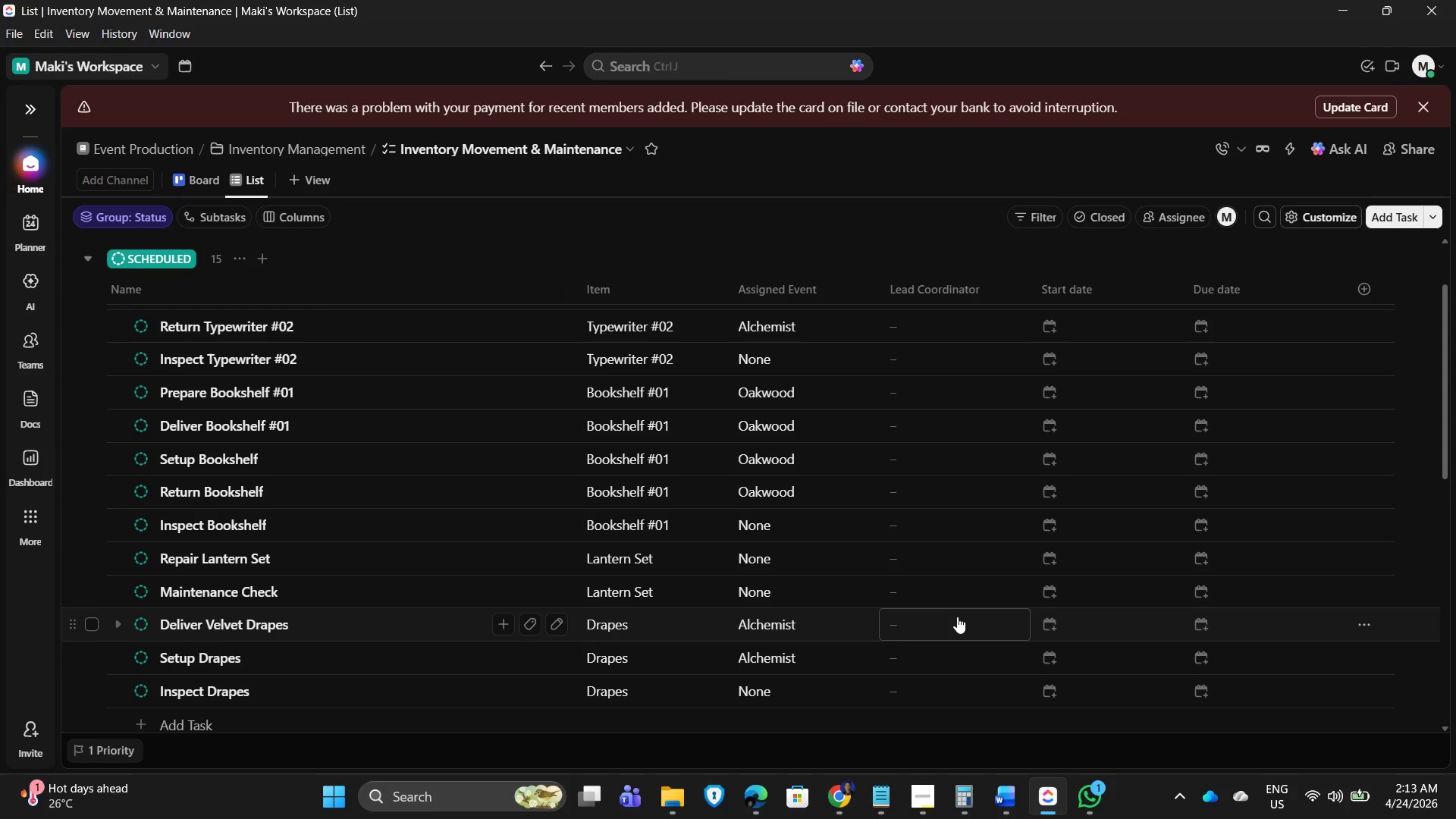 
scroll: coordinate [974, 485], scroll_direction: up, amount: 7.0
 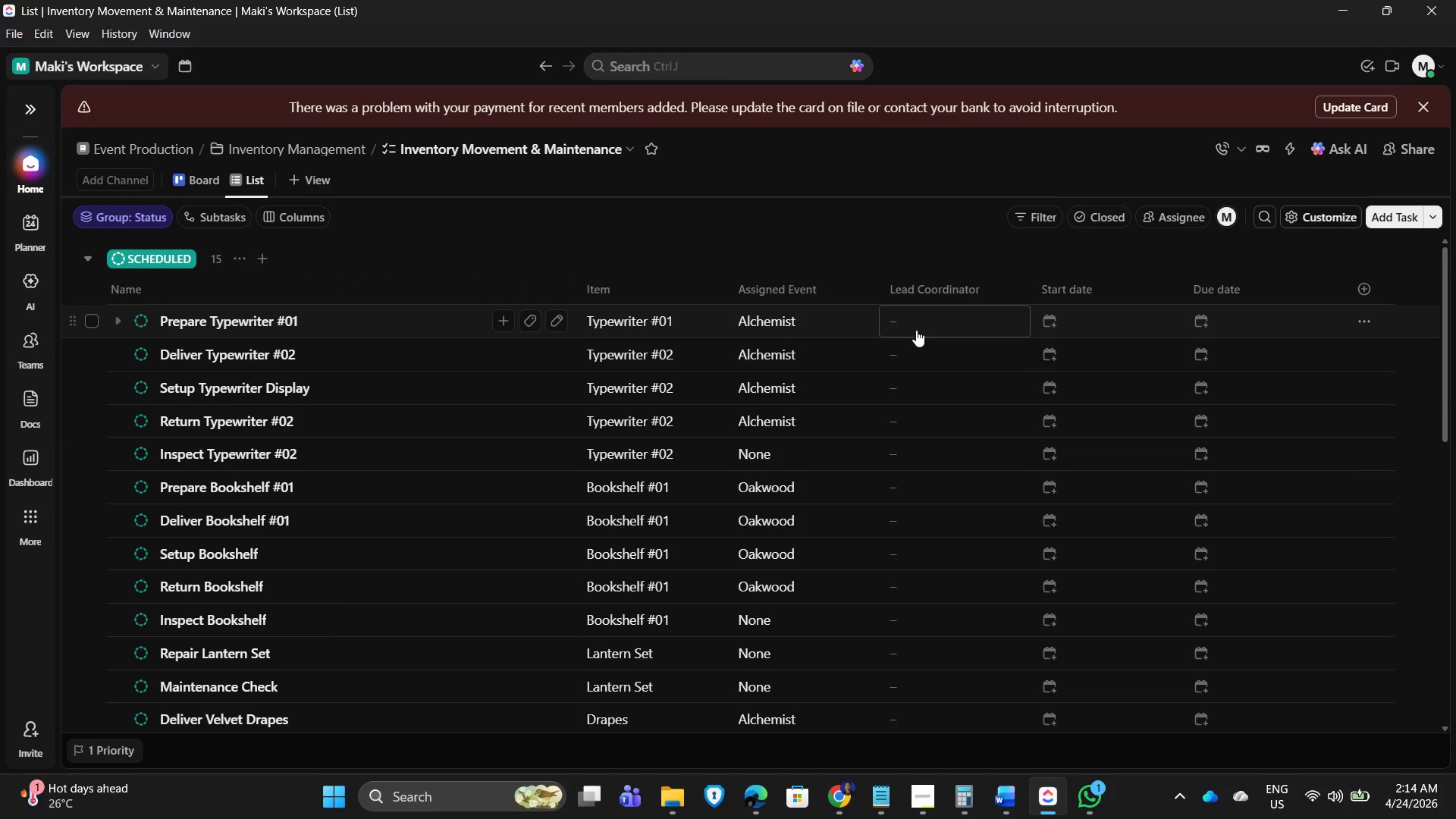 
left_click([916, 329])
 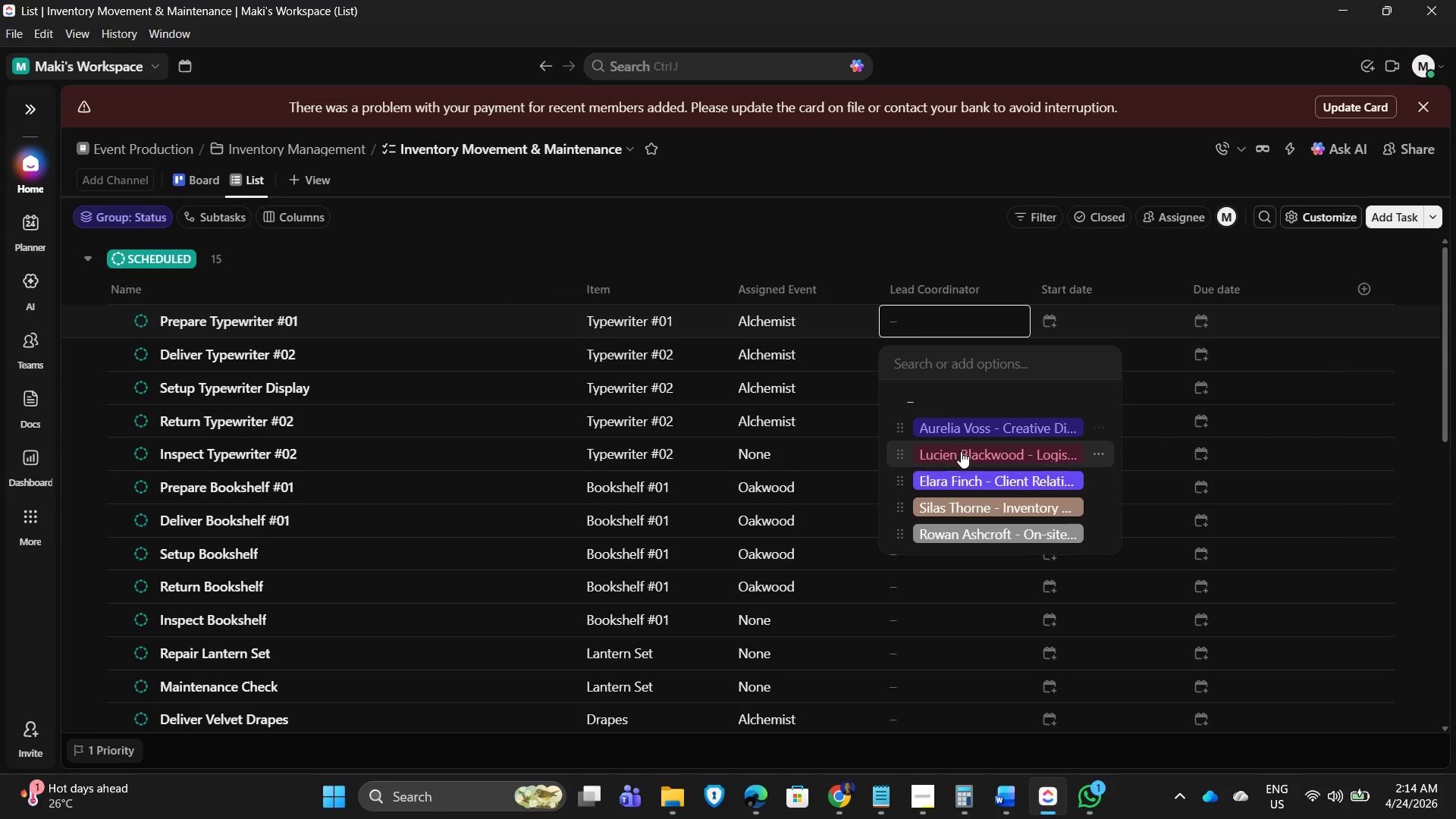 
left_click([967, 503])
 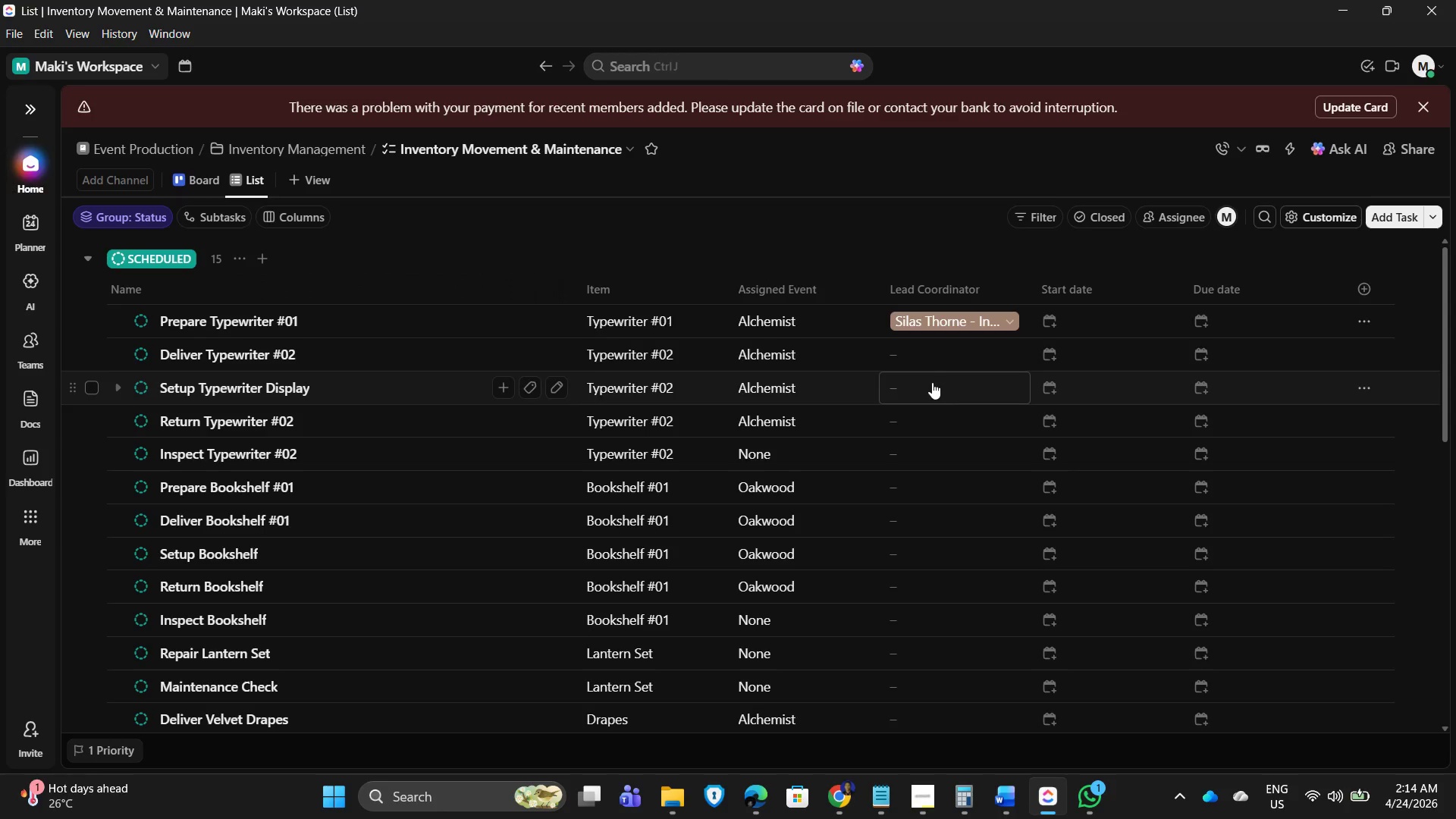 
left_click([932, 352])
 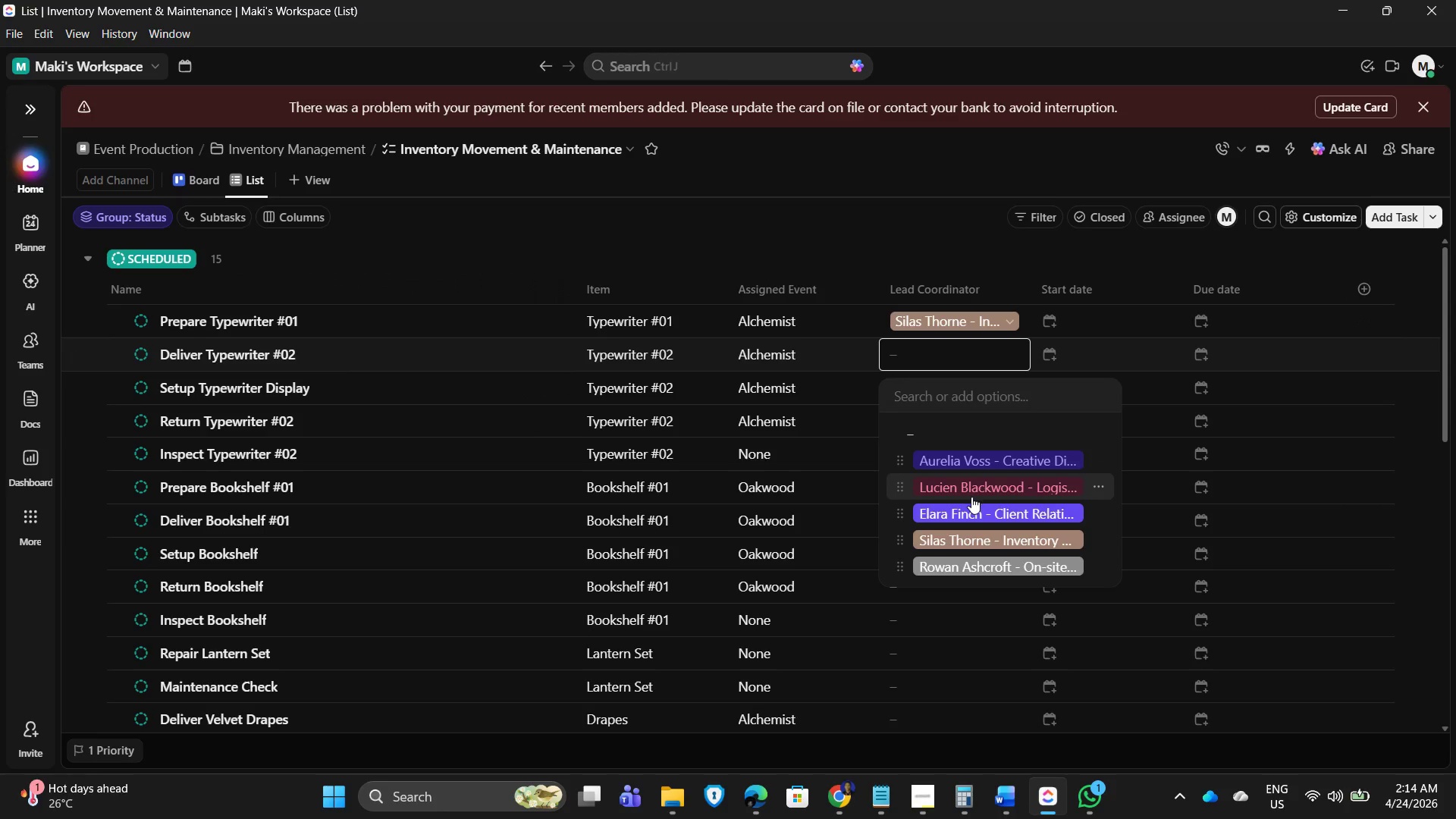 
left_click([971, 485])
 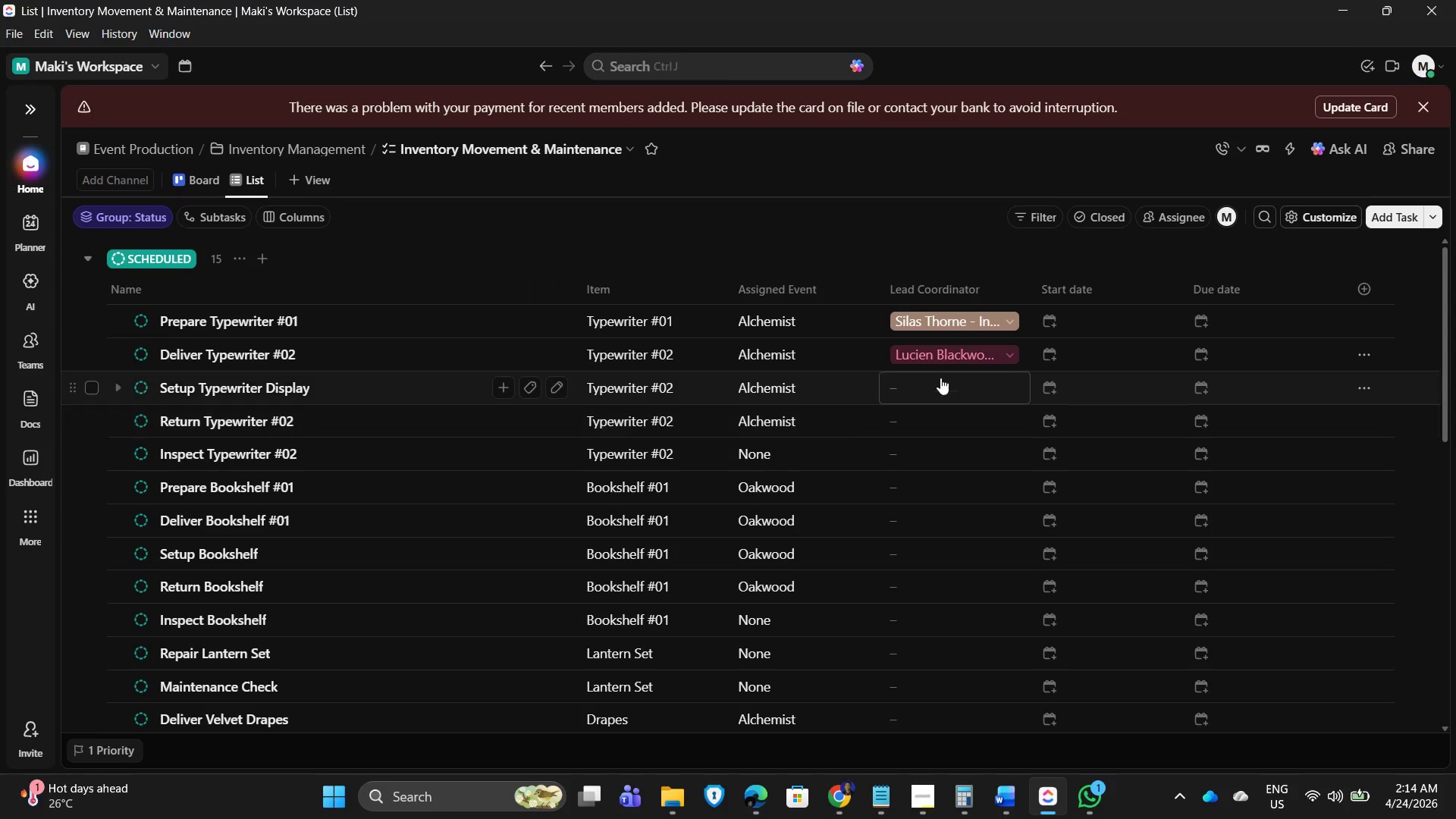 
left_click([940, 376])
 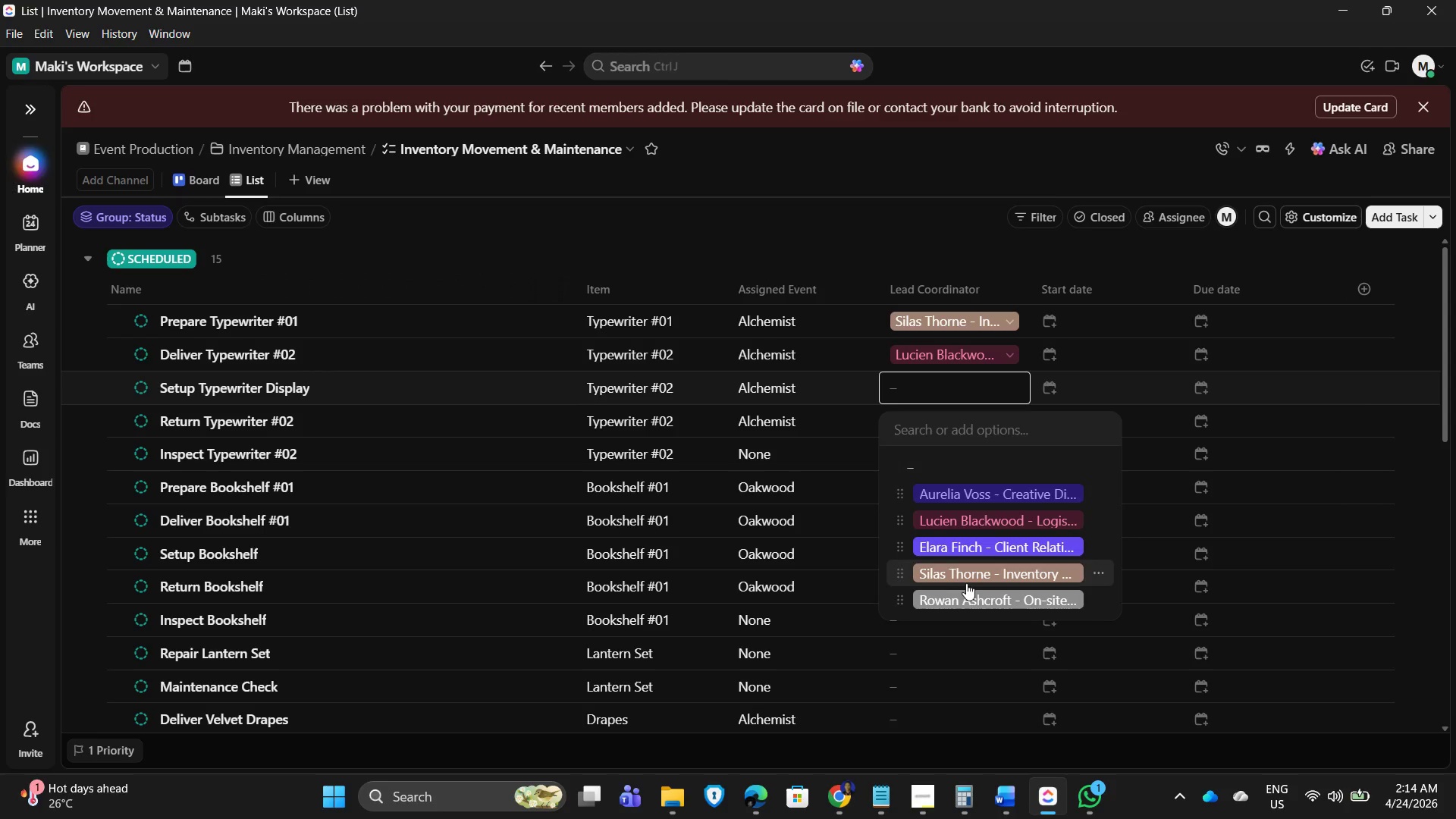 
left_click([967, 606])
 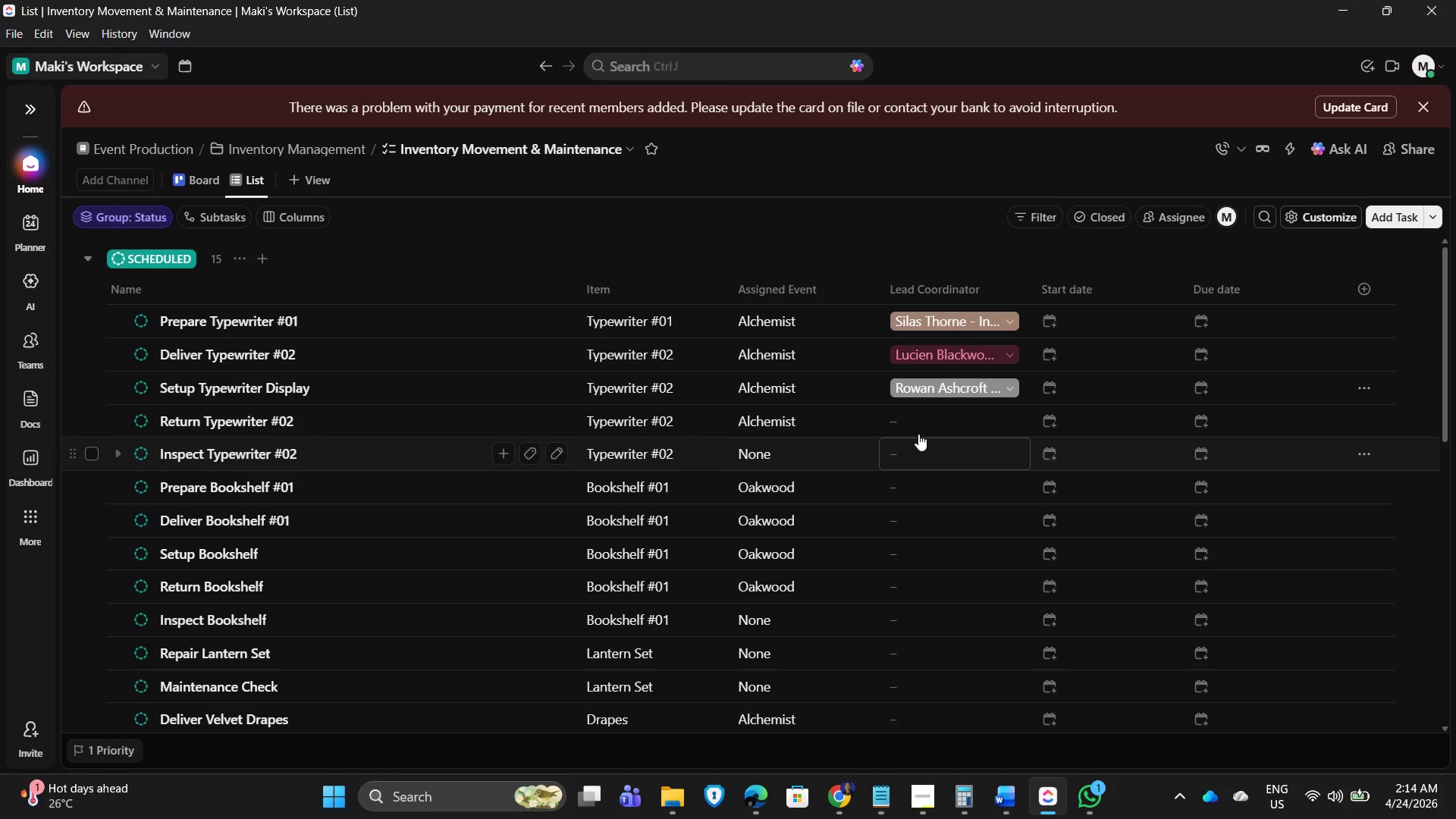 
left_click([914, 425])
 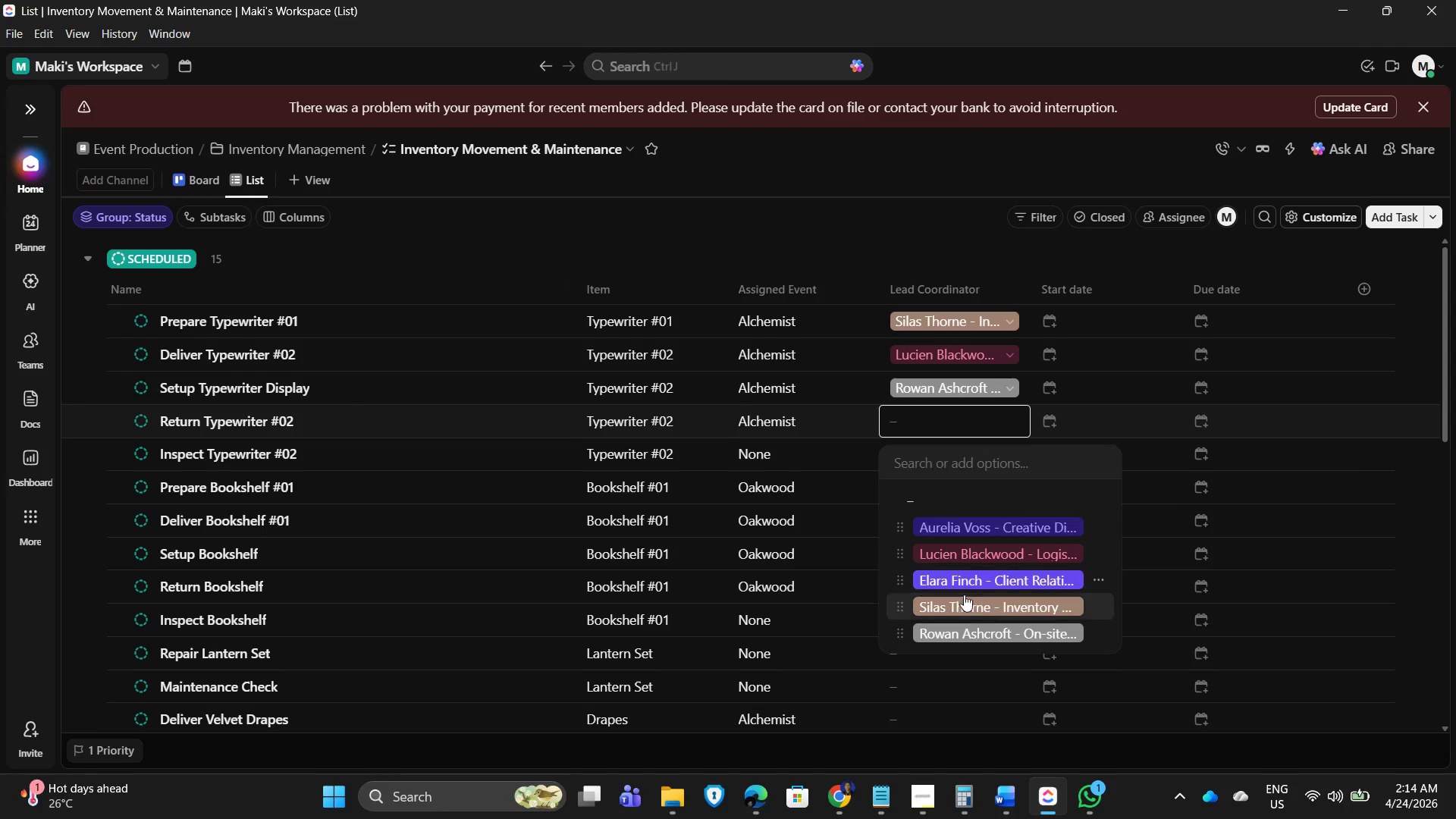 
left_click([962, 604])
 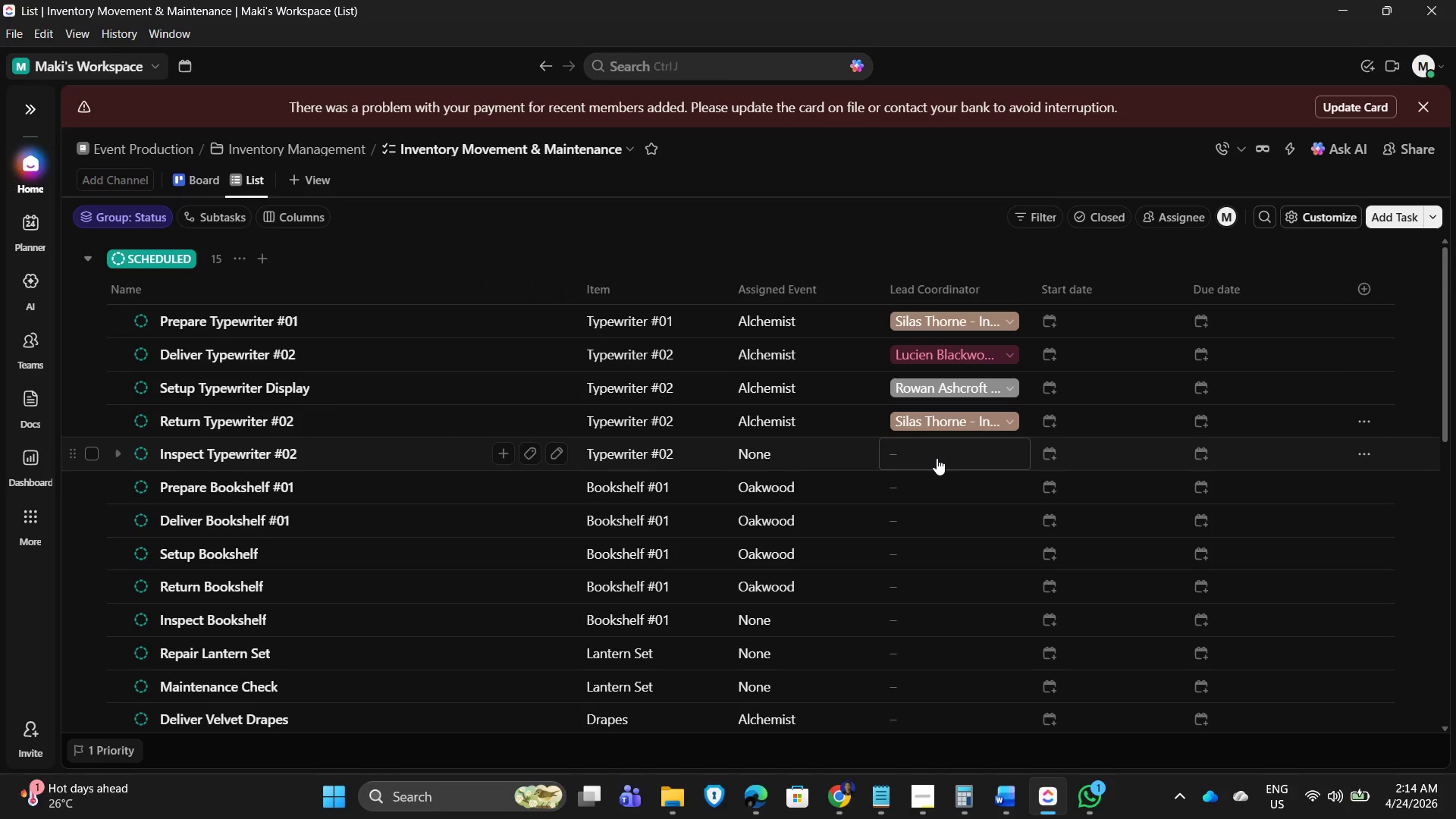 
wait(6.3)
 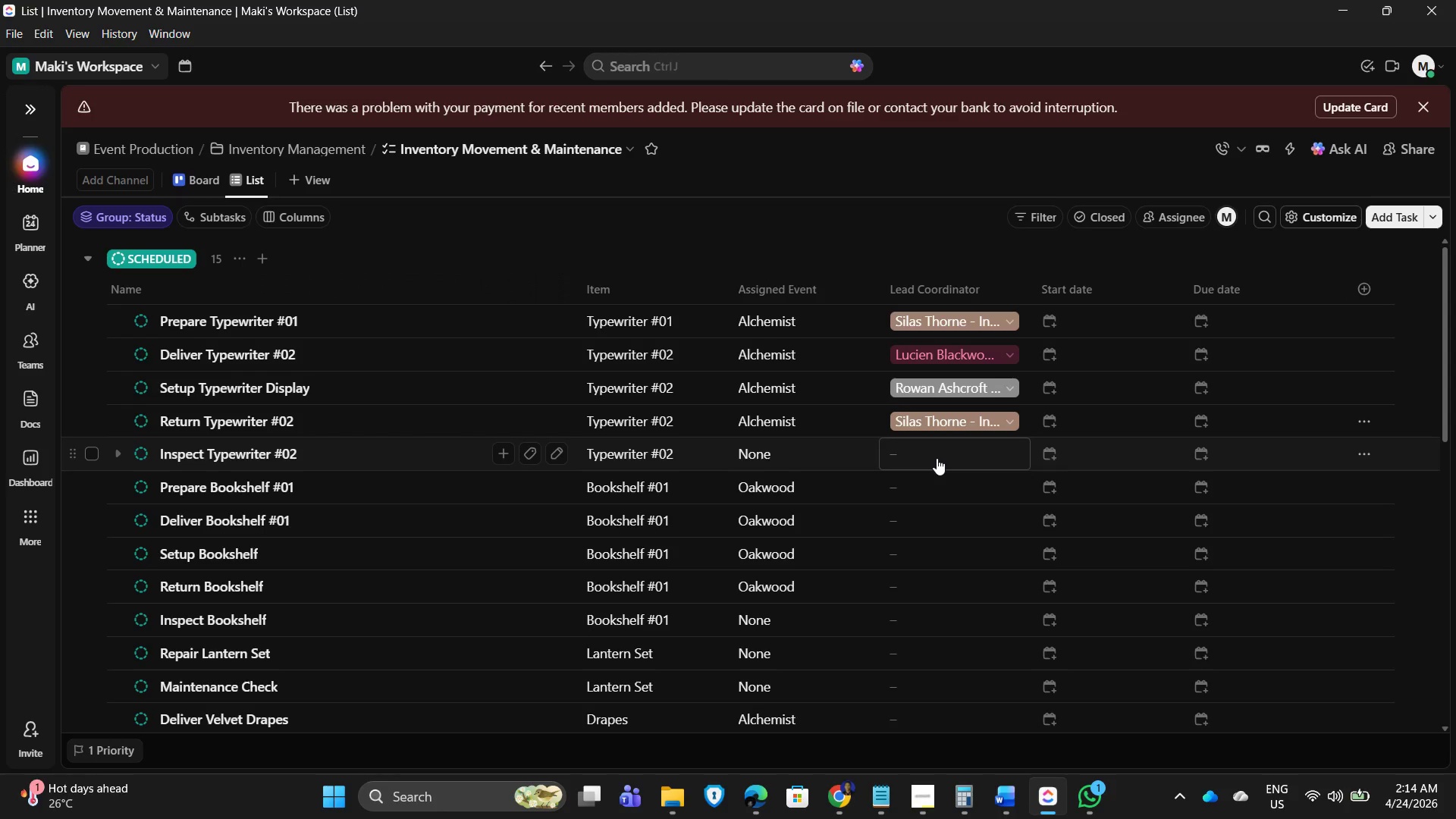 
left_click([939, 644])
 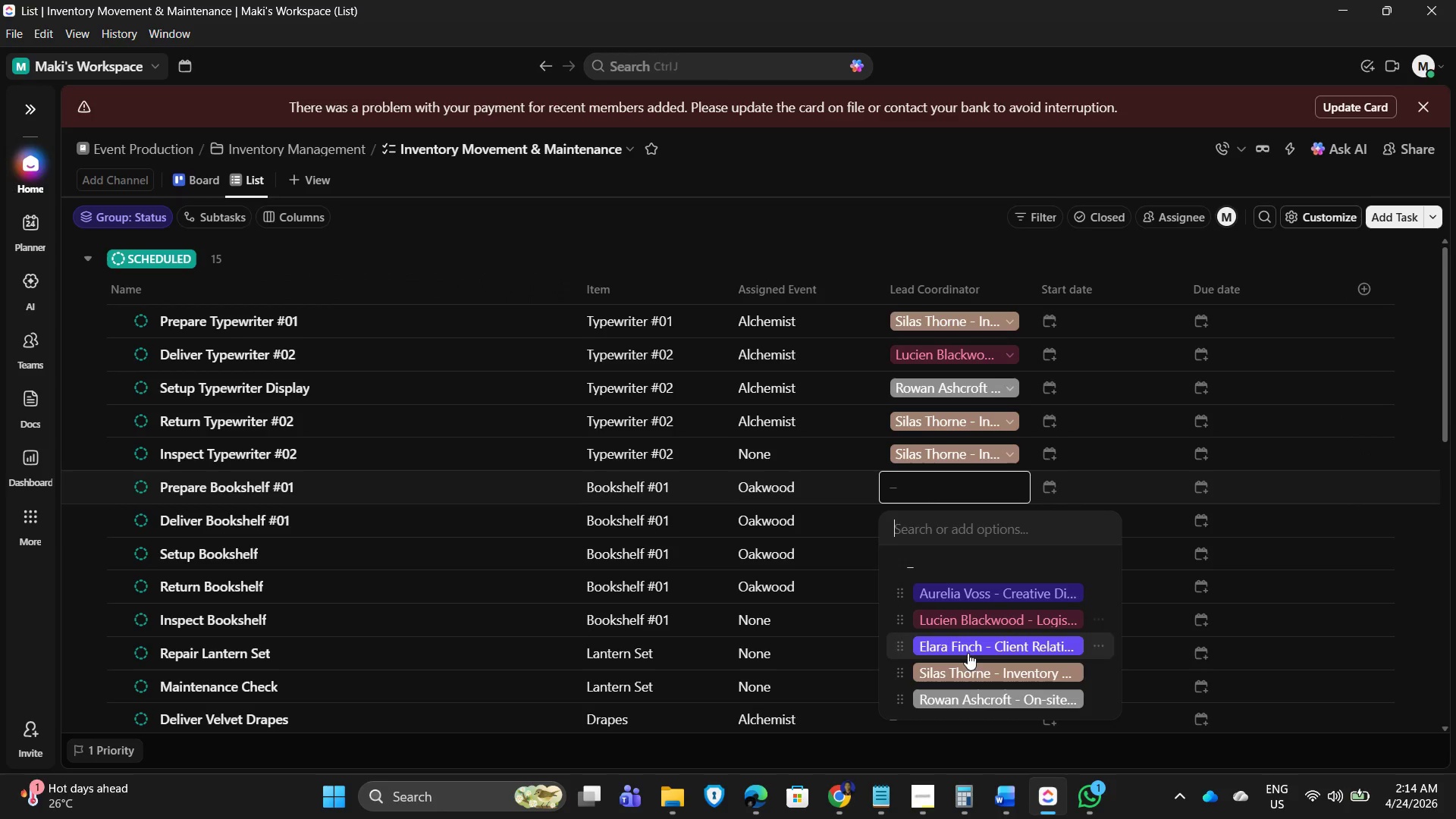 
left_click([972, 672])
 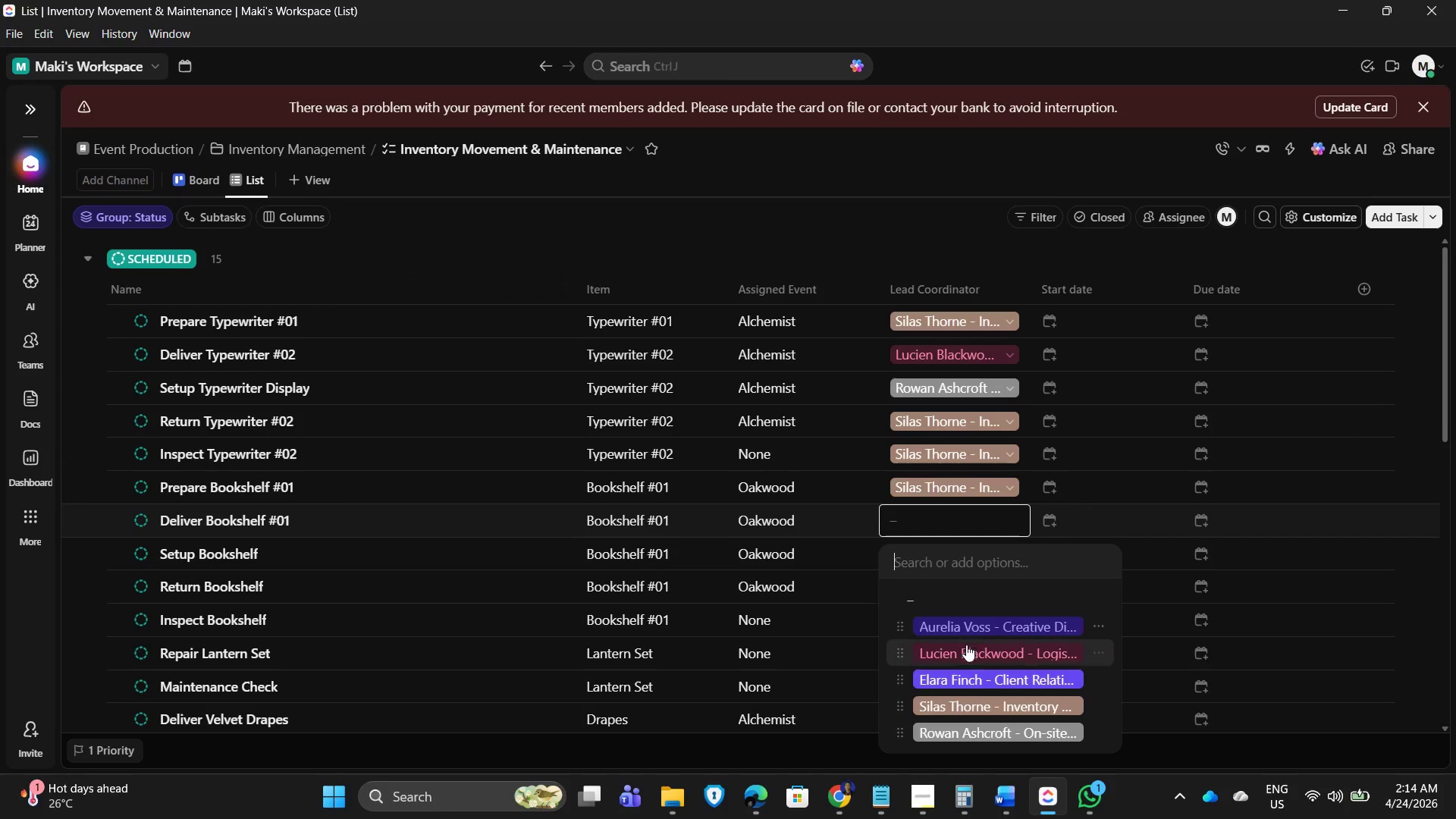 
left_click([966, 655])
 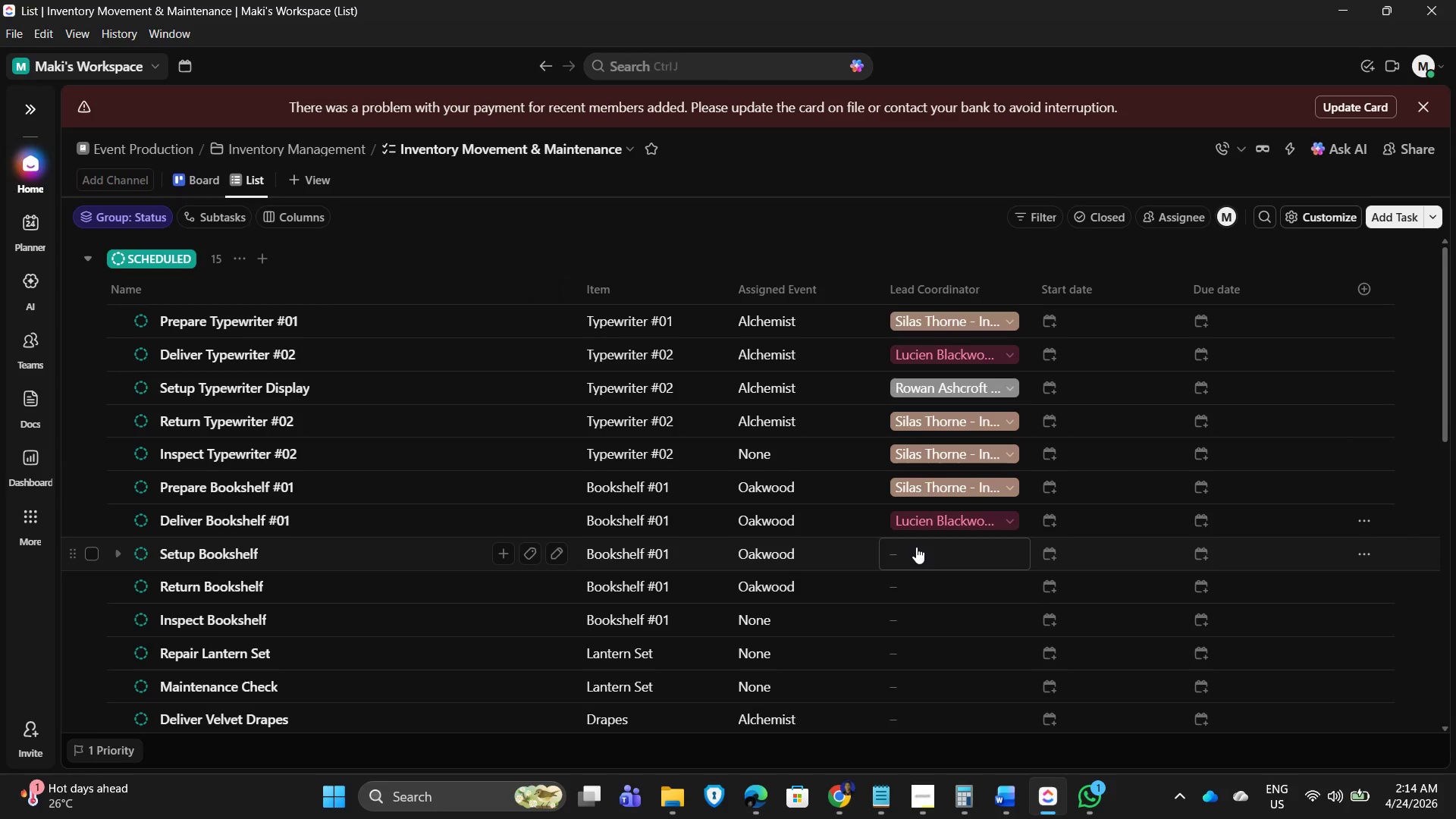 
left_click([916, 547])
 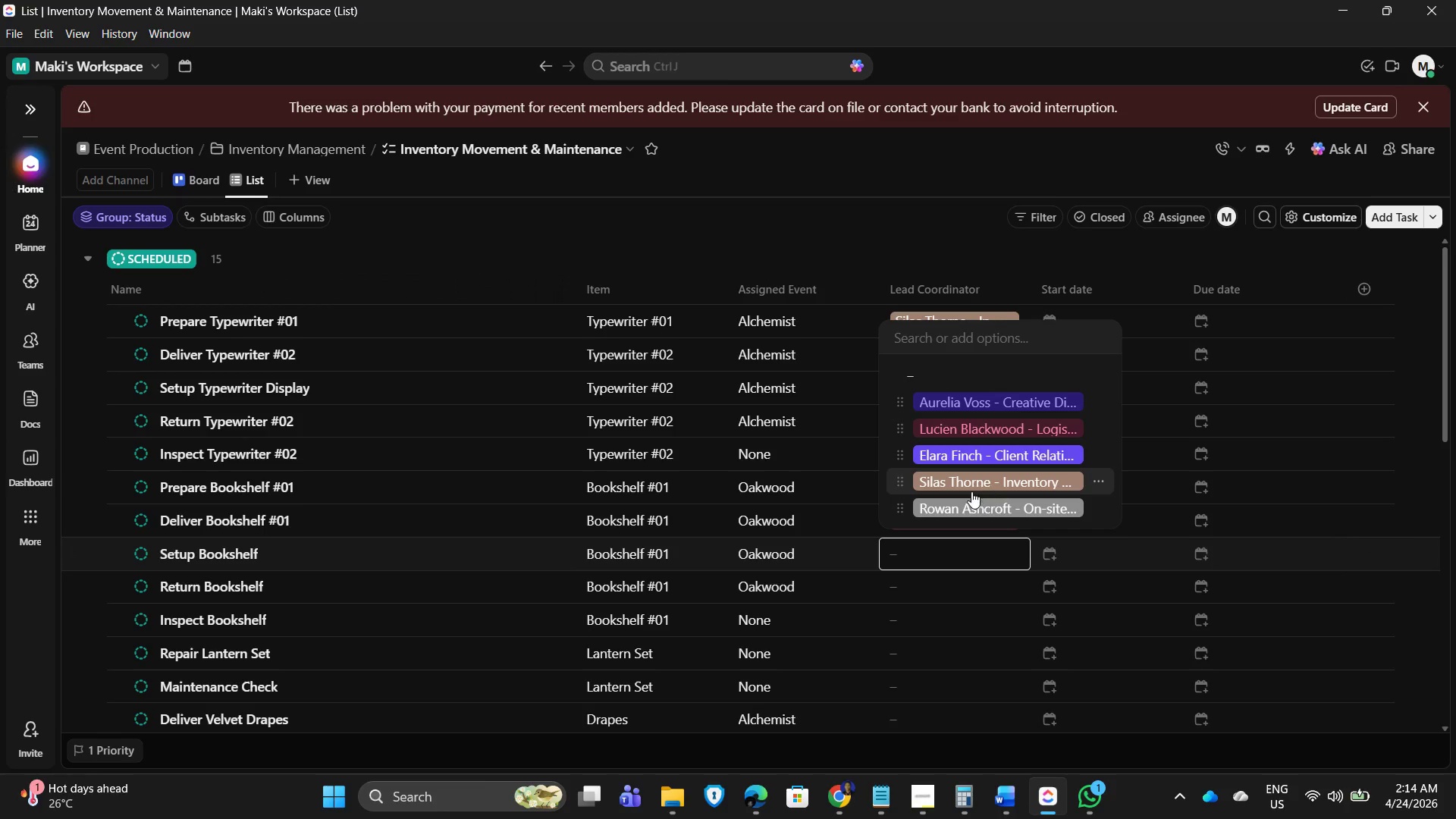 
left_click([962, 501])
 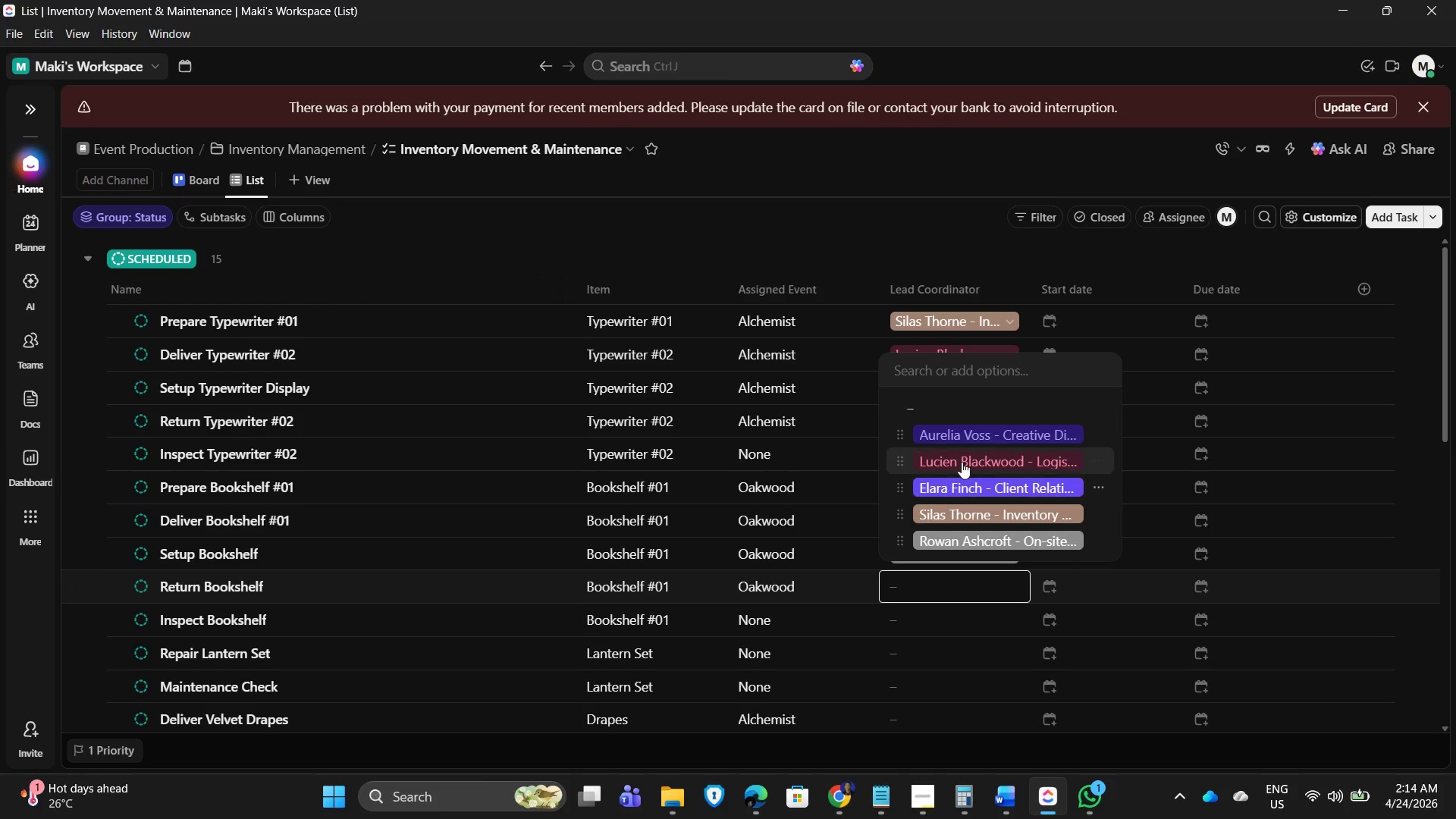 
left_click([964, 513])
 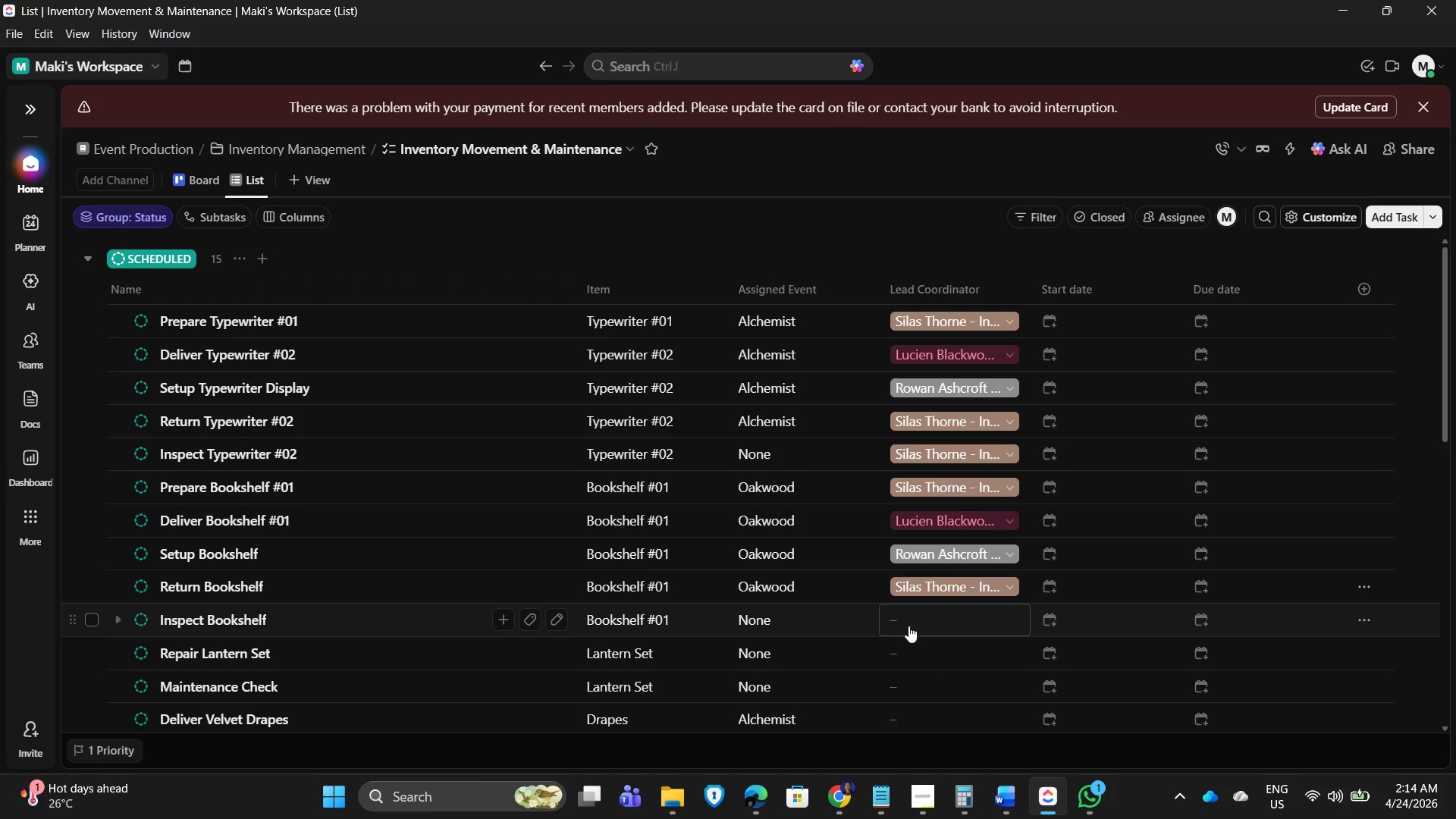 
left_click([918, 621])
 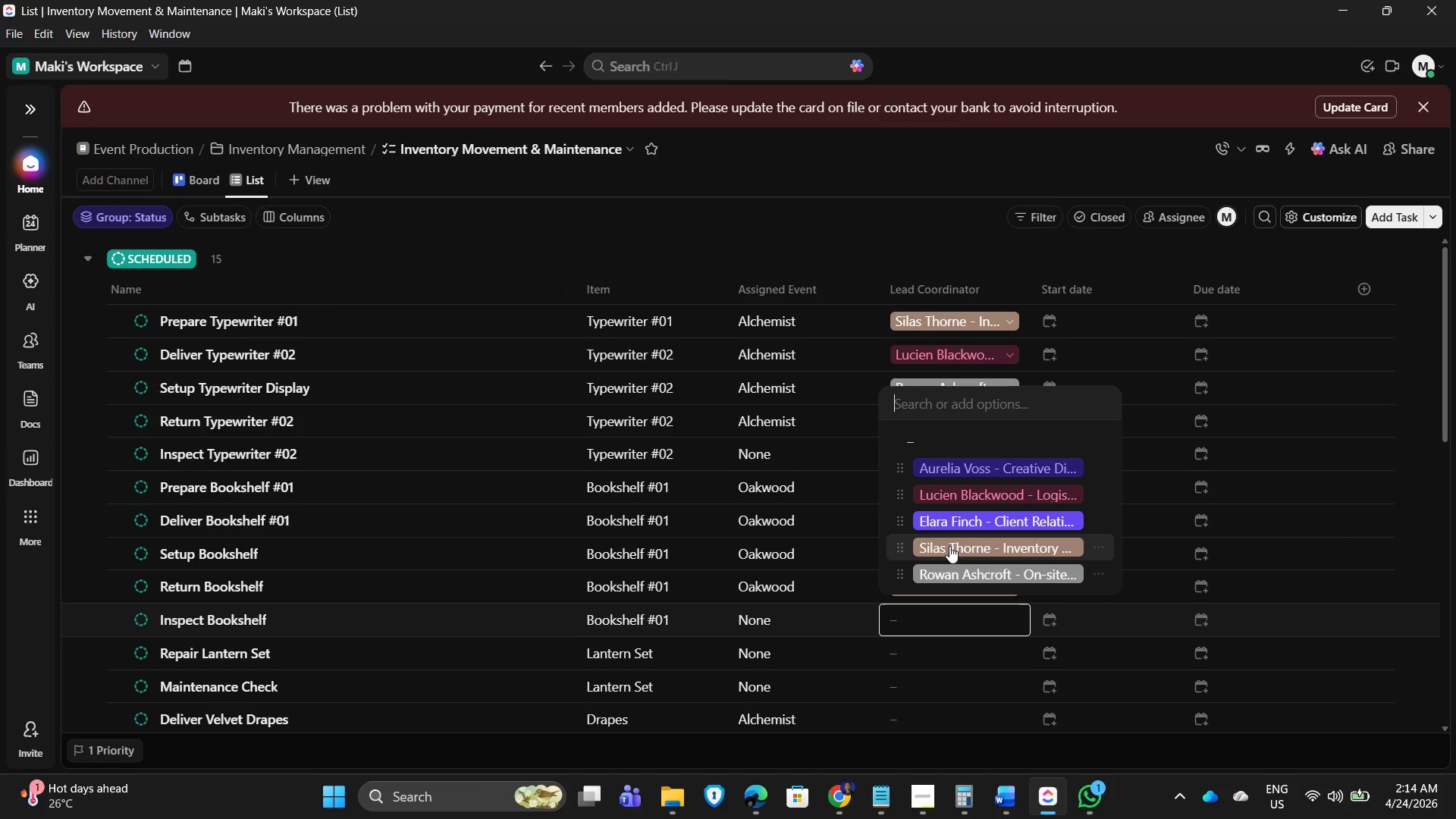 
left_click([959, 541])
 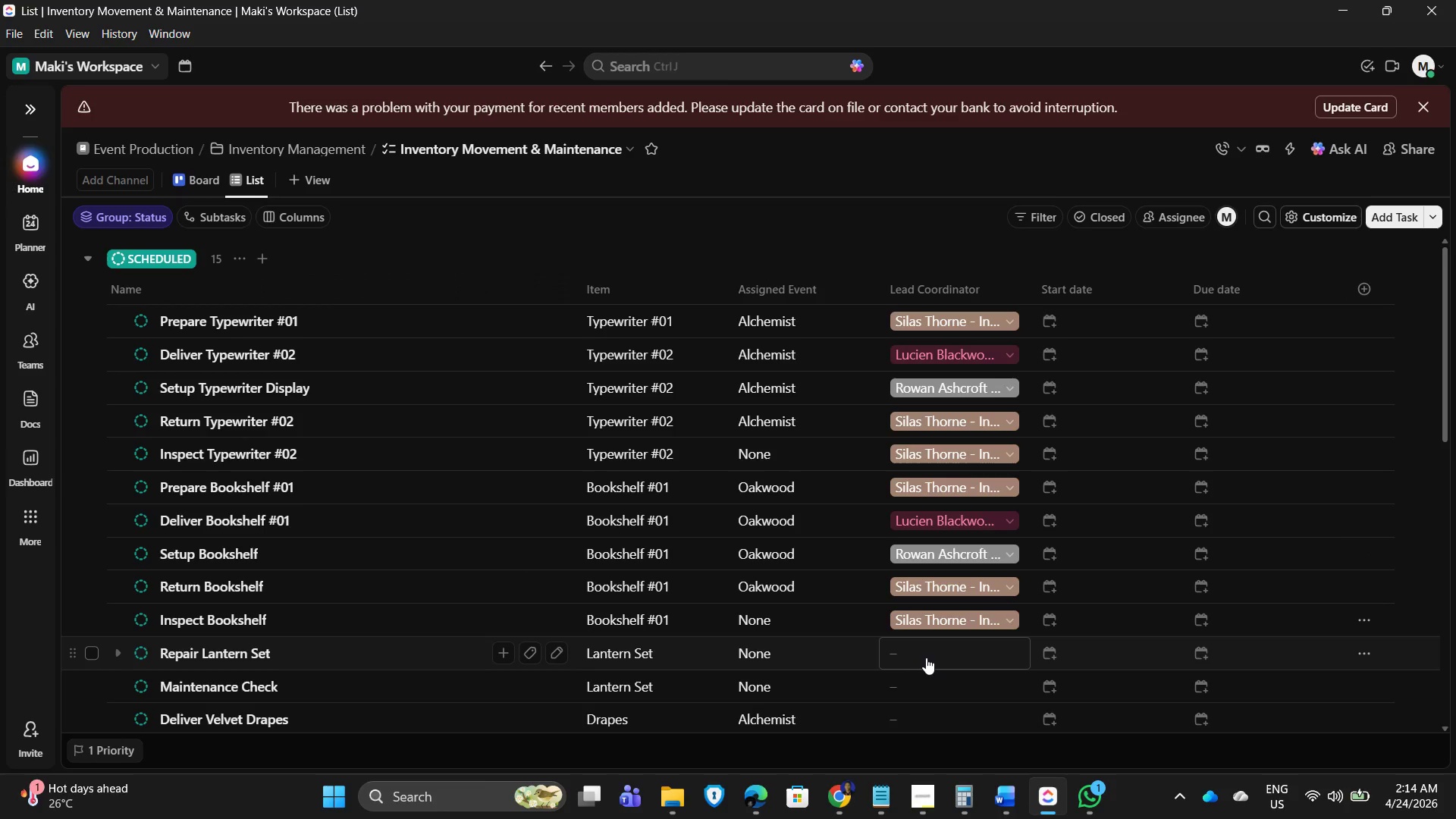 
left_click([927, 657])
 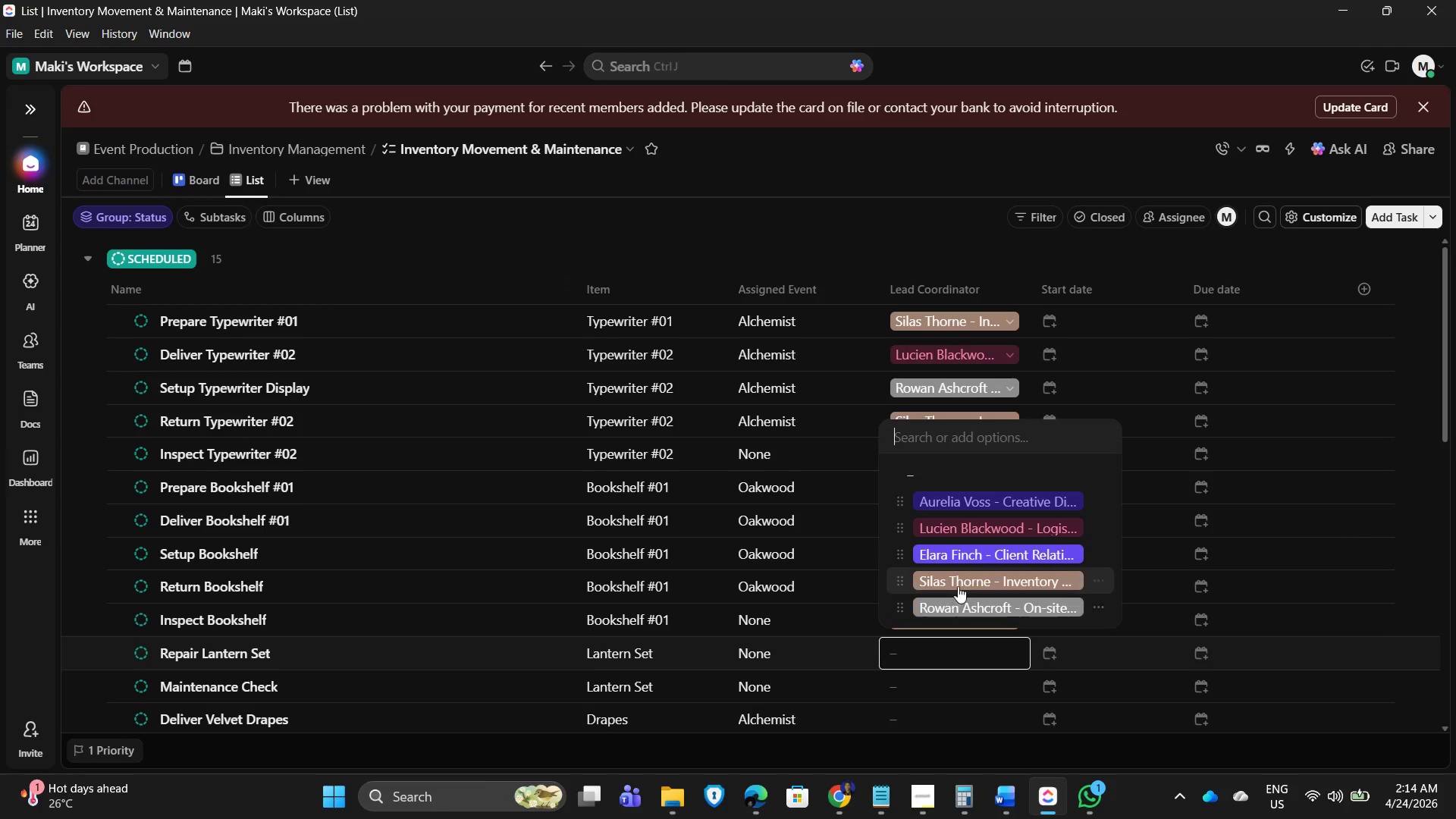 
left_click([960, 583])
 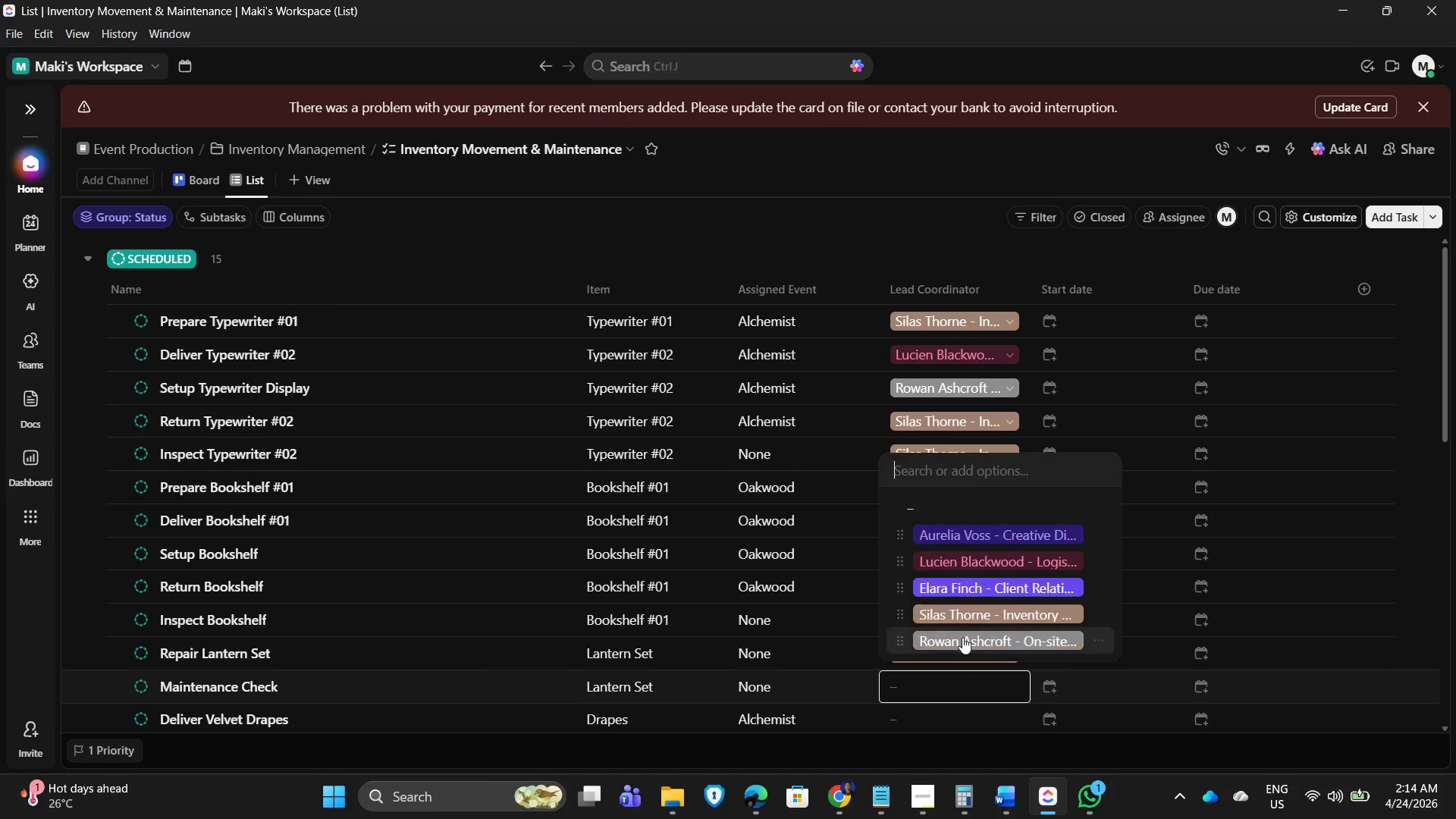 
left_click([971, 610])
 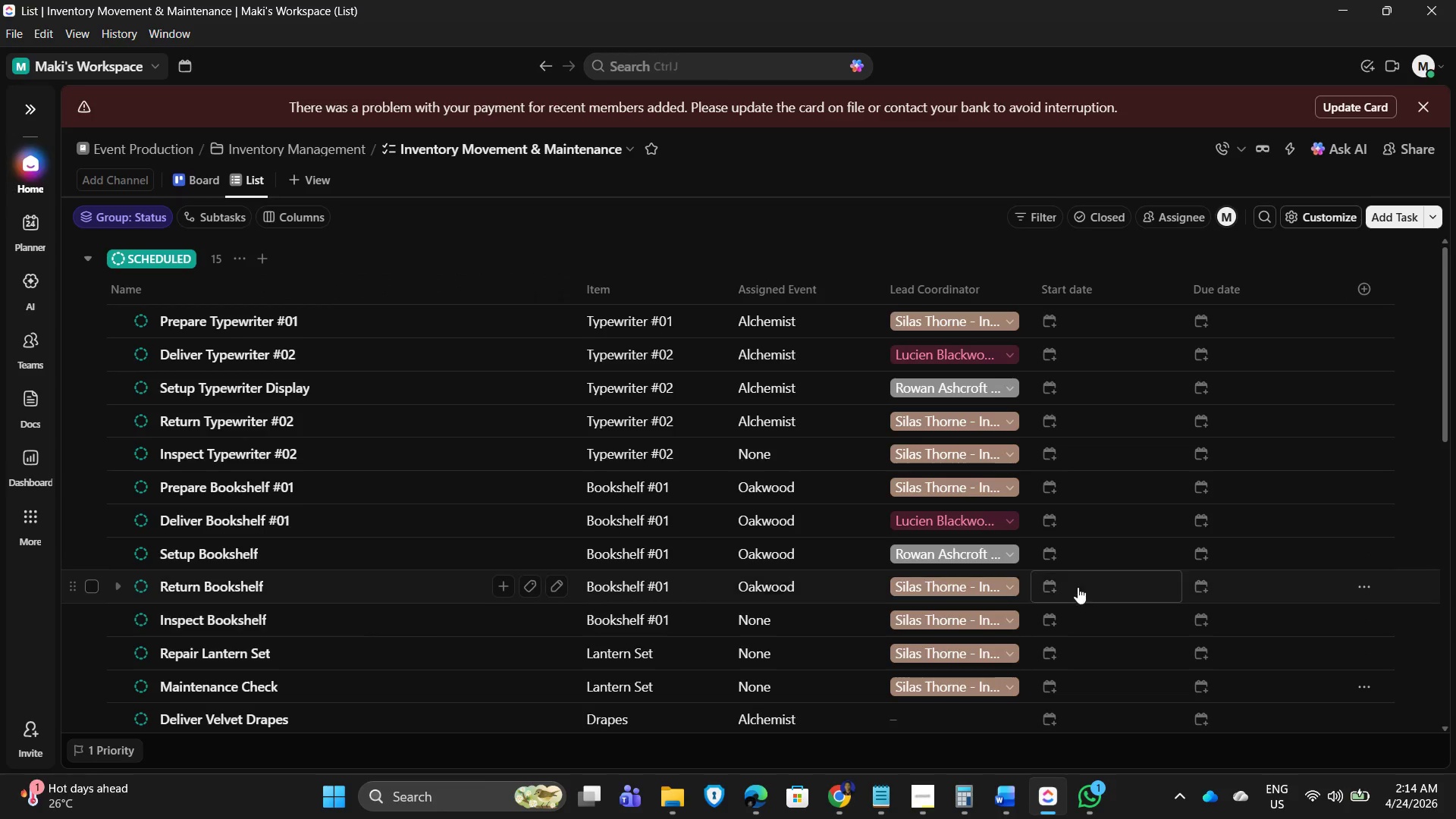 
scroll: coordinate [1015, 575], scroll_direction: down, amount: 3.0
 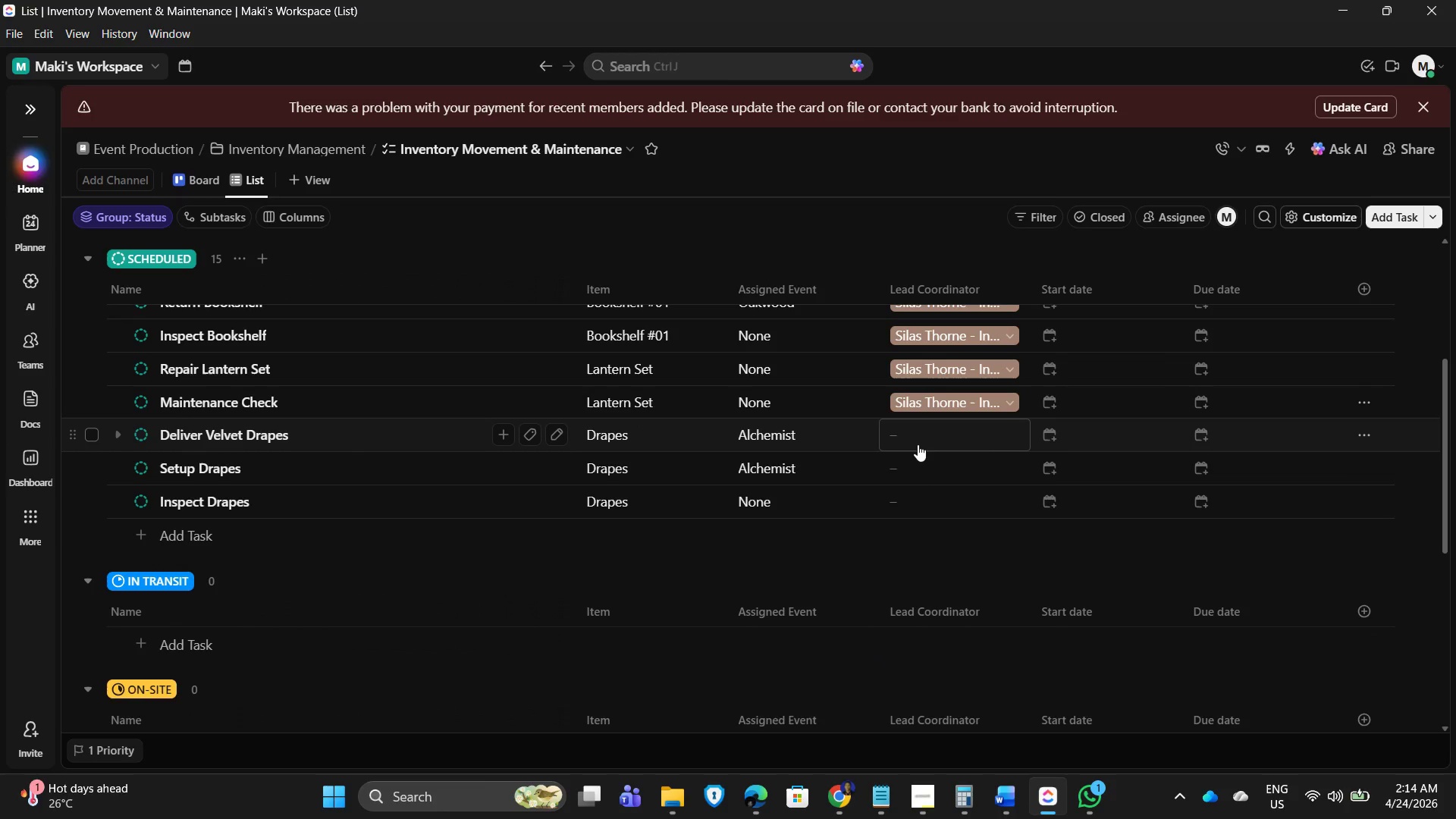 
left_click([919, 444])
 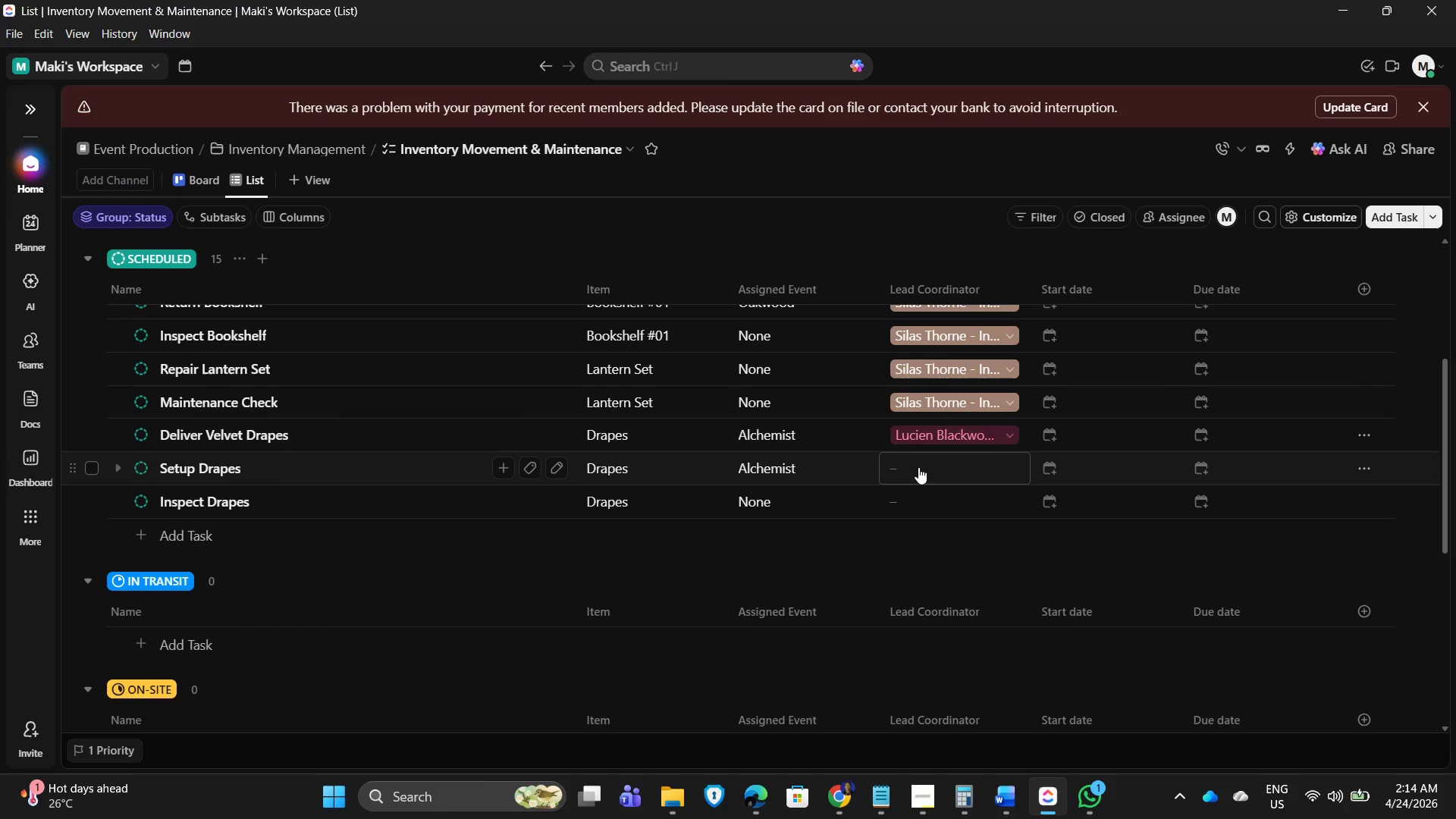 
left_click([918, 467])
 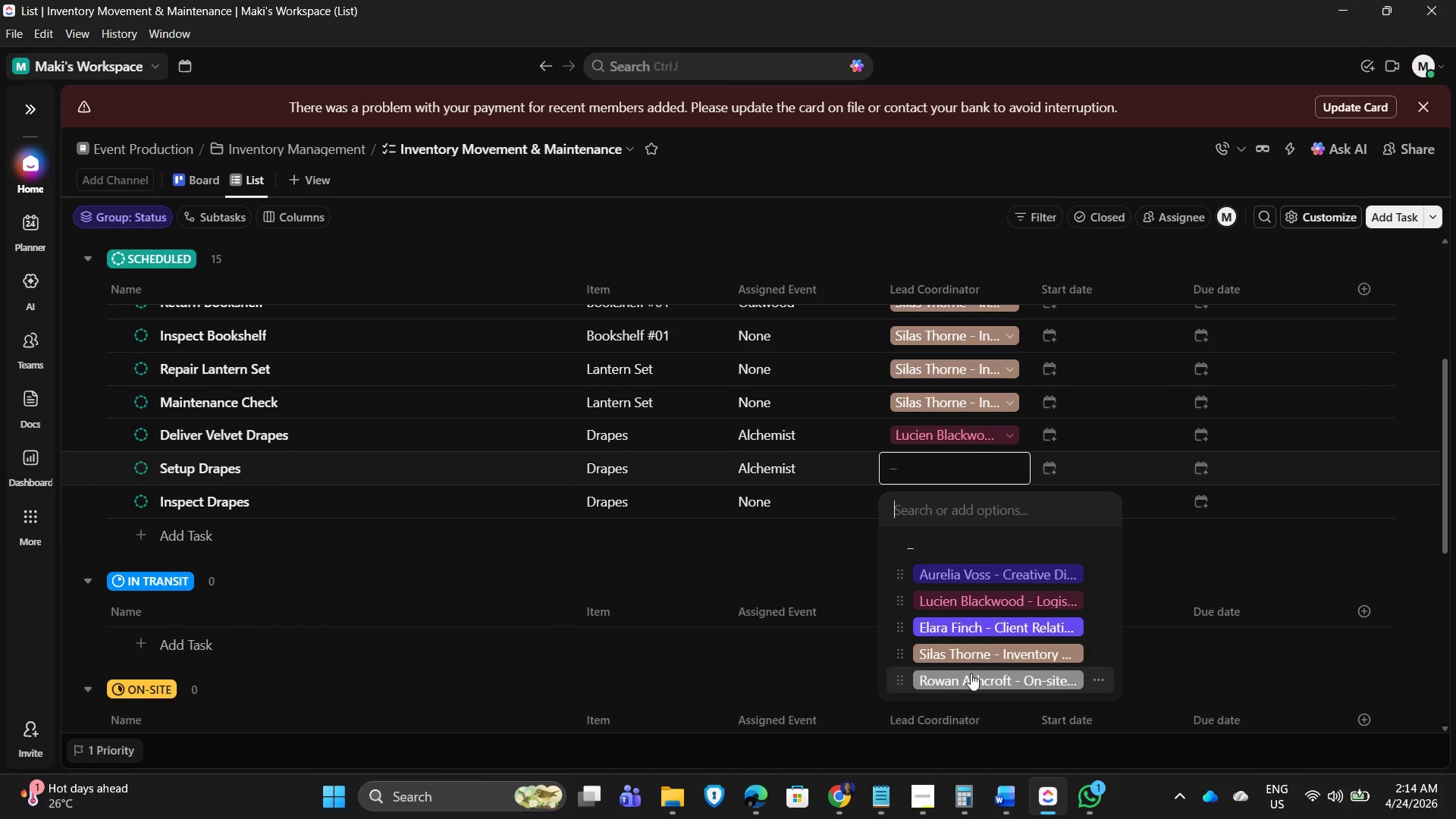 
left_click([974, 673])
 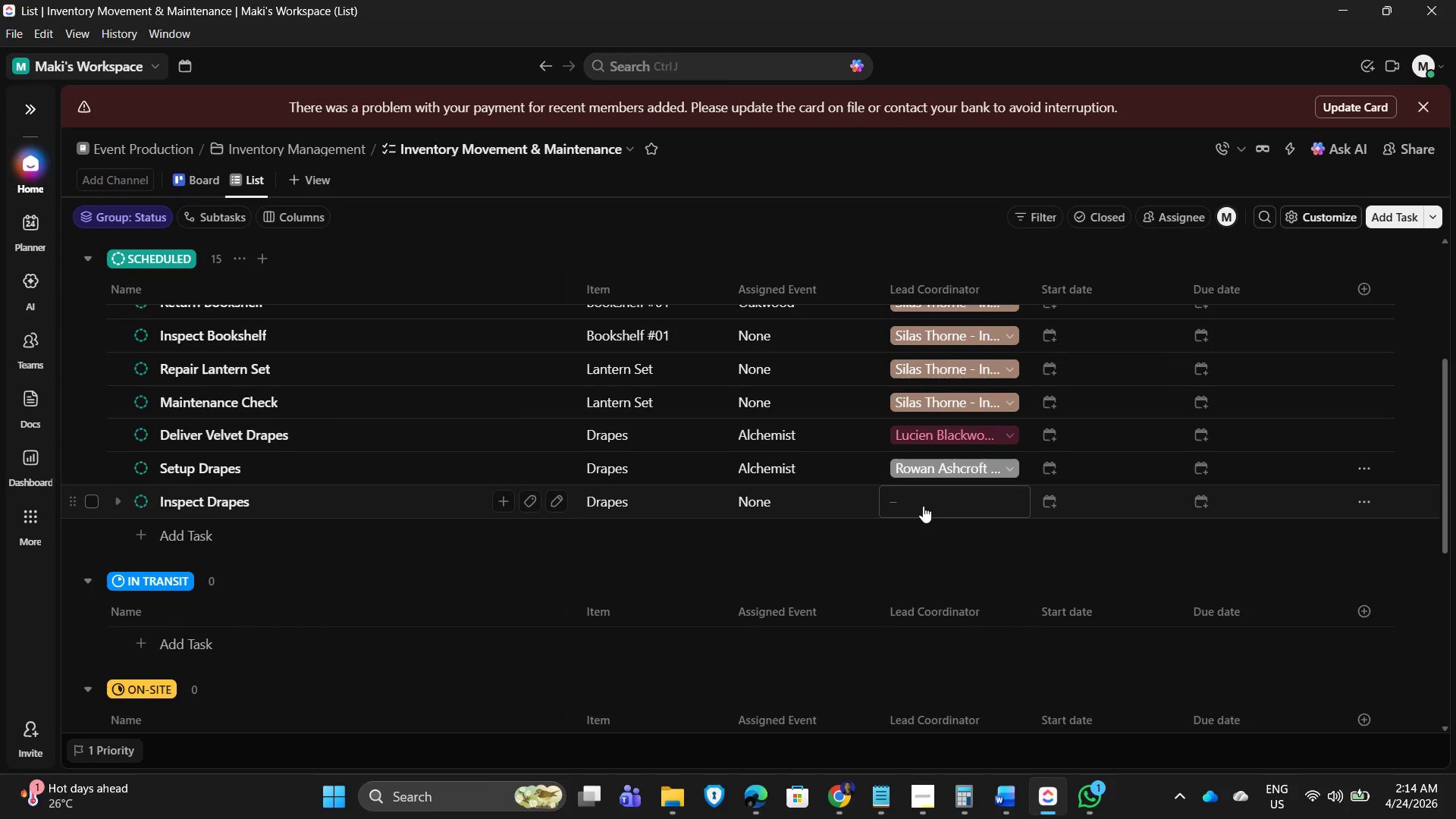 
left_click([923, 506])
 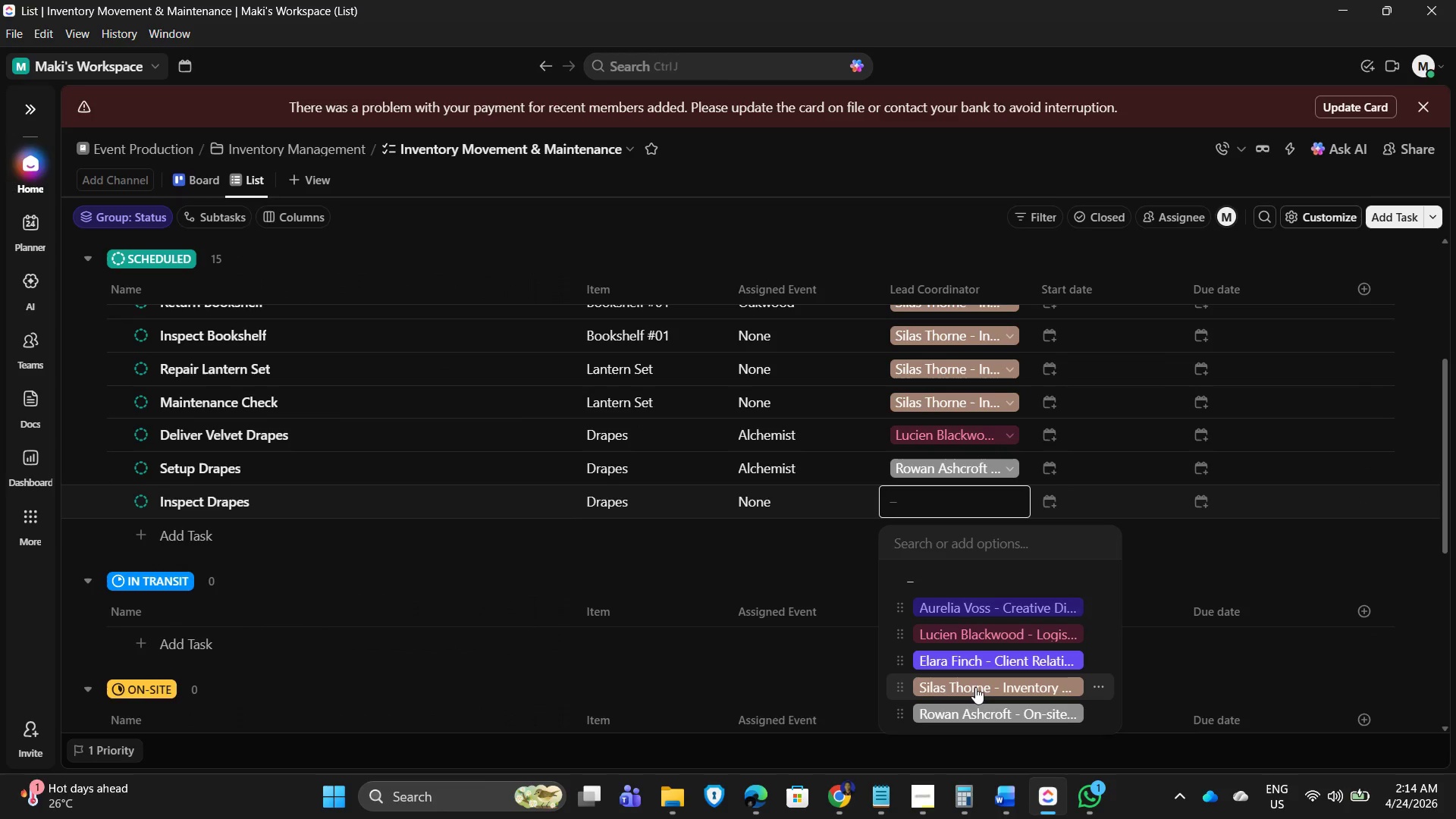 
left_click([972, 686])
 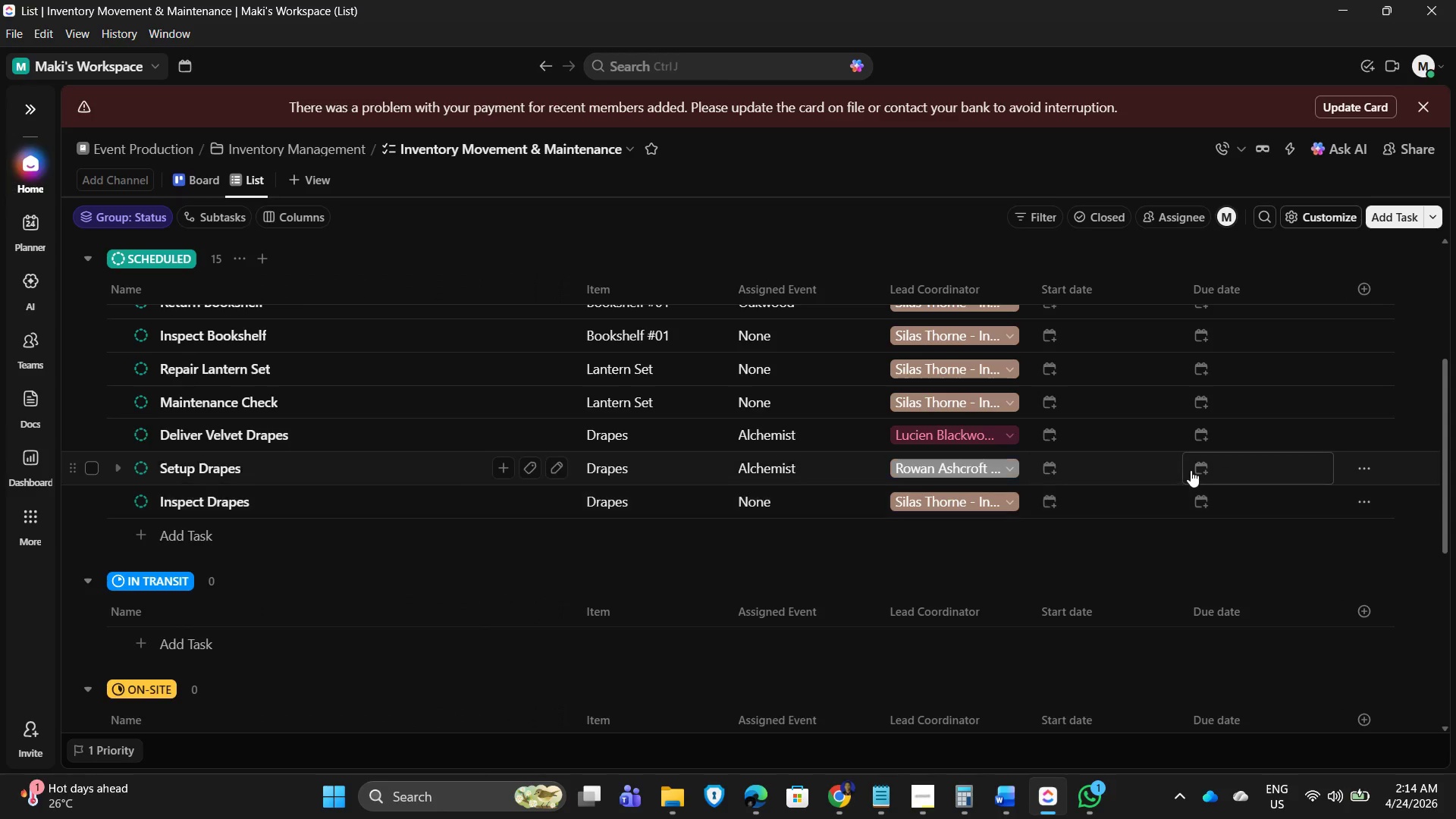 
scroll: coordinate [1157, 435], scroll_direction: up, amount: 6.0
 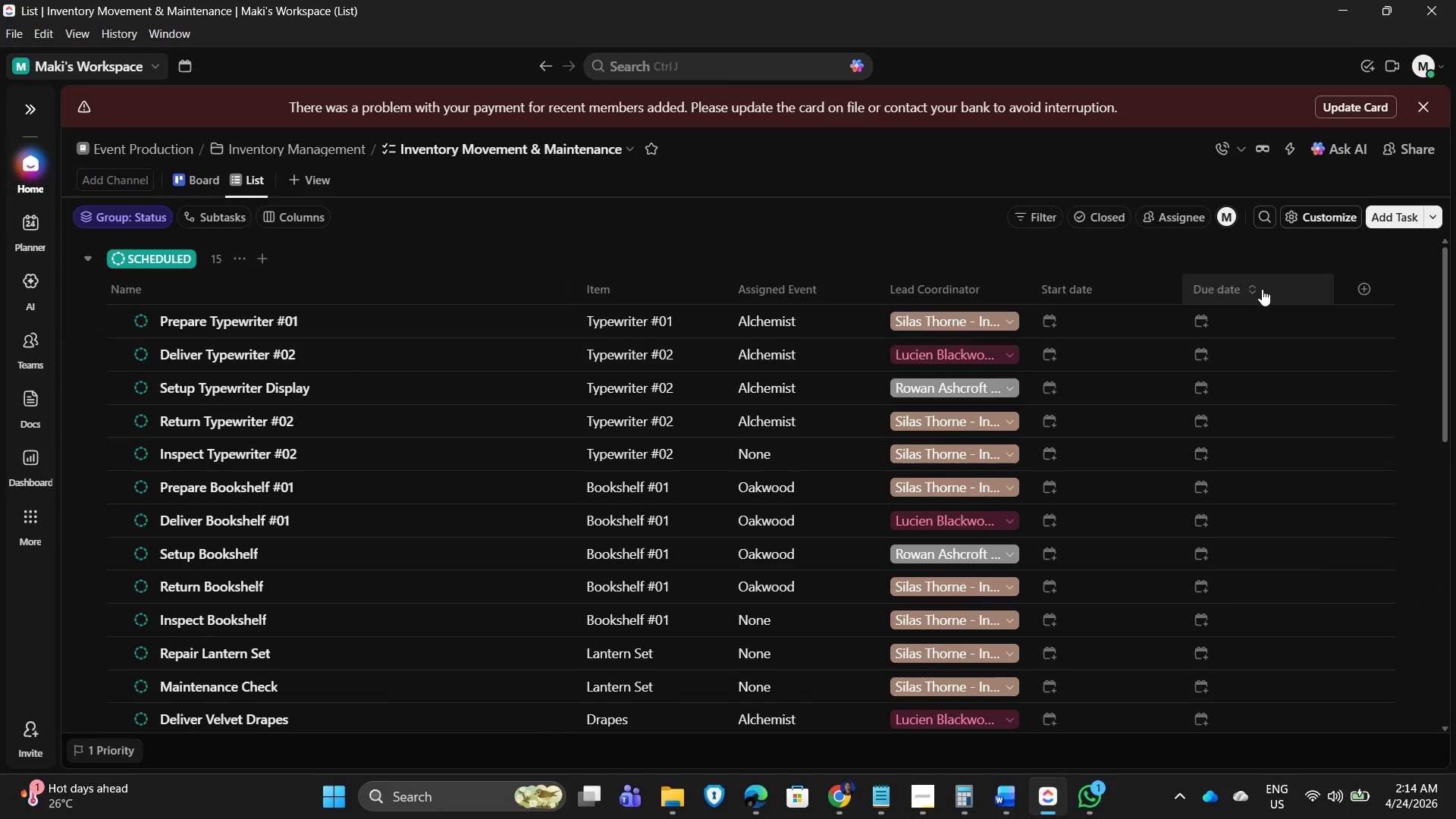 
wait(10.25)
 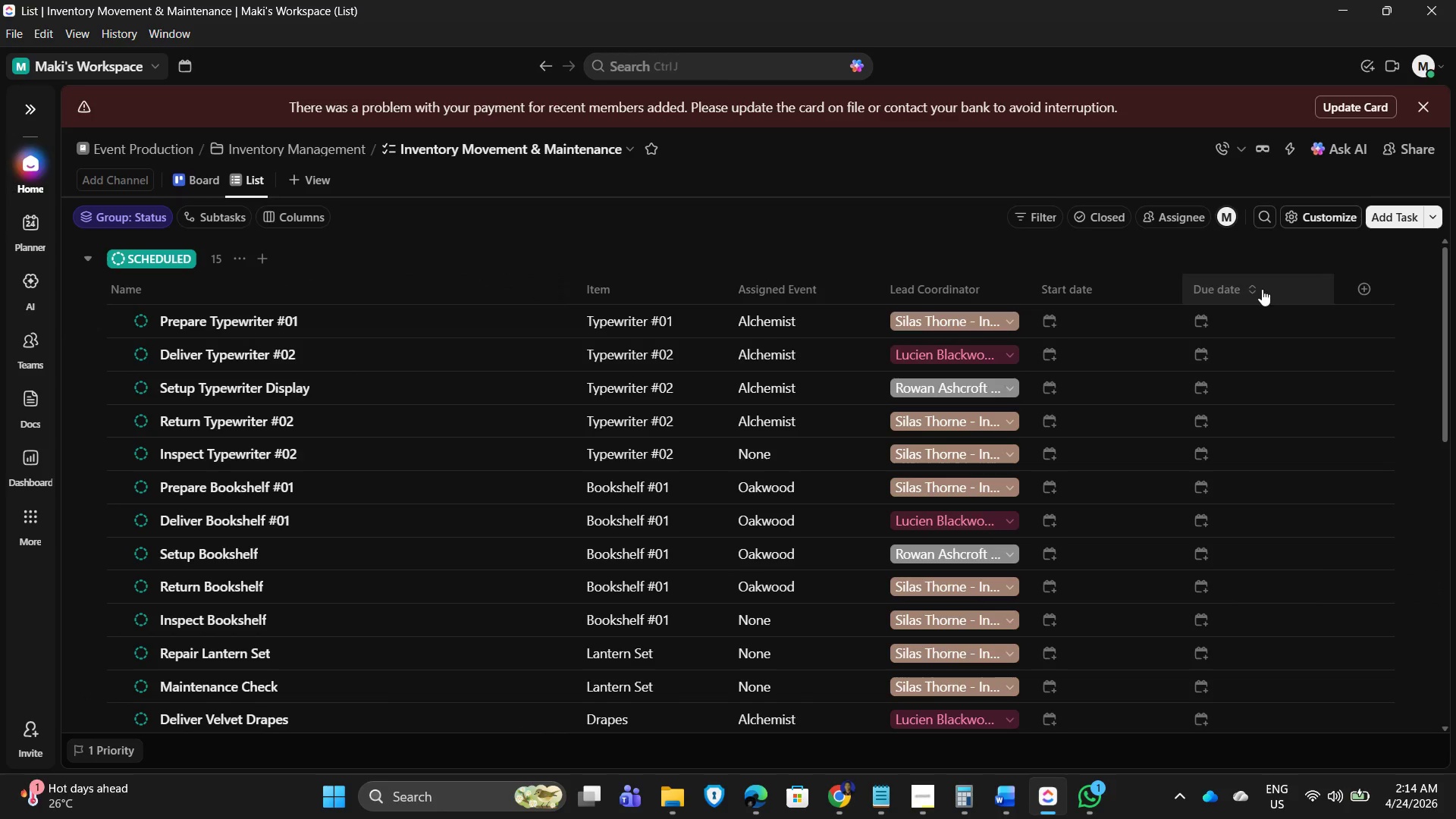 
mouse_move([913, 387])
 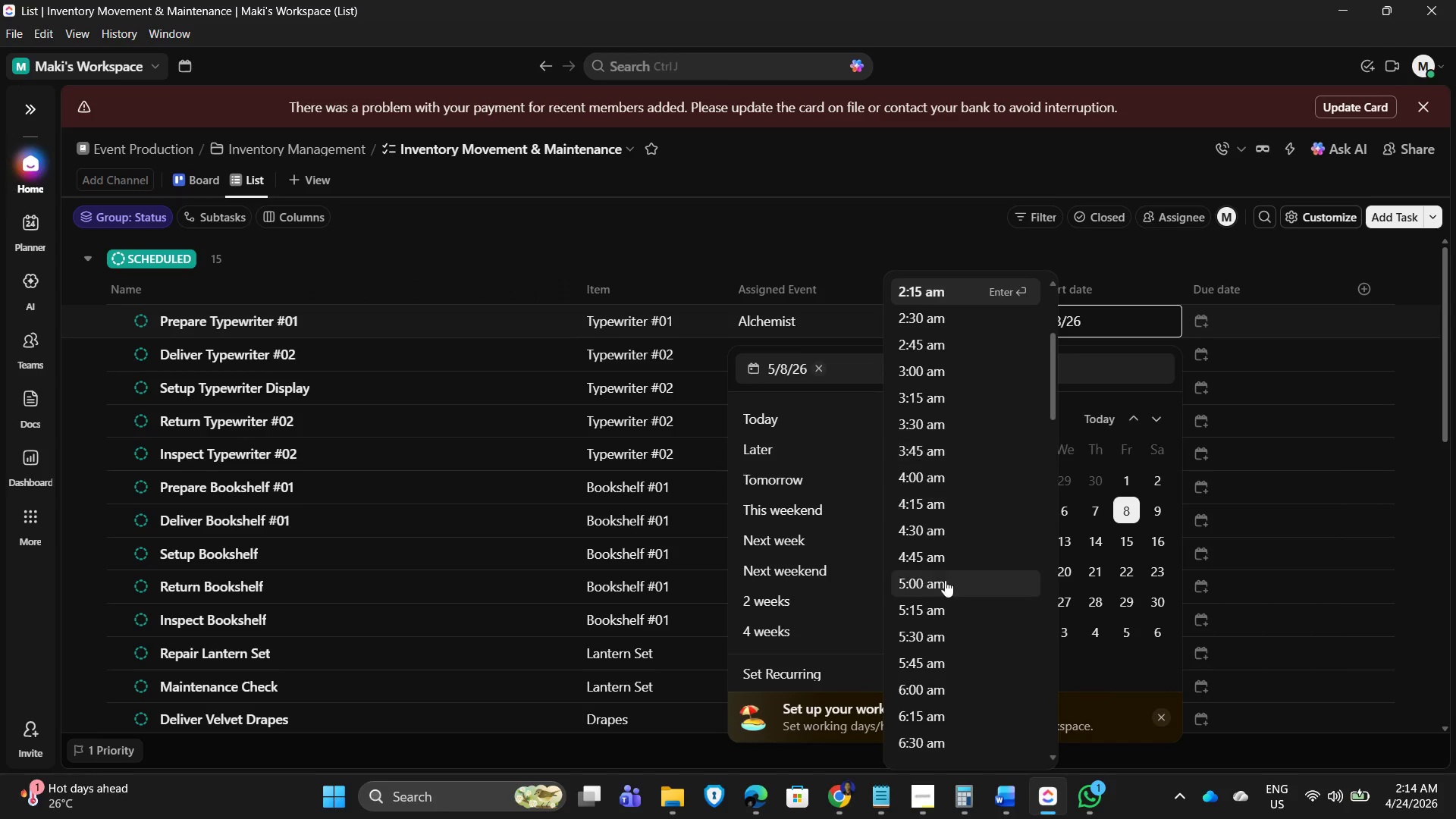 
scroll: coordinate [952, 598], scroll_direction: down, amount: 6.0
 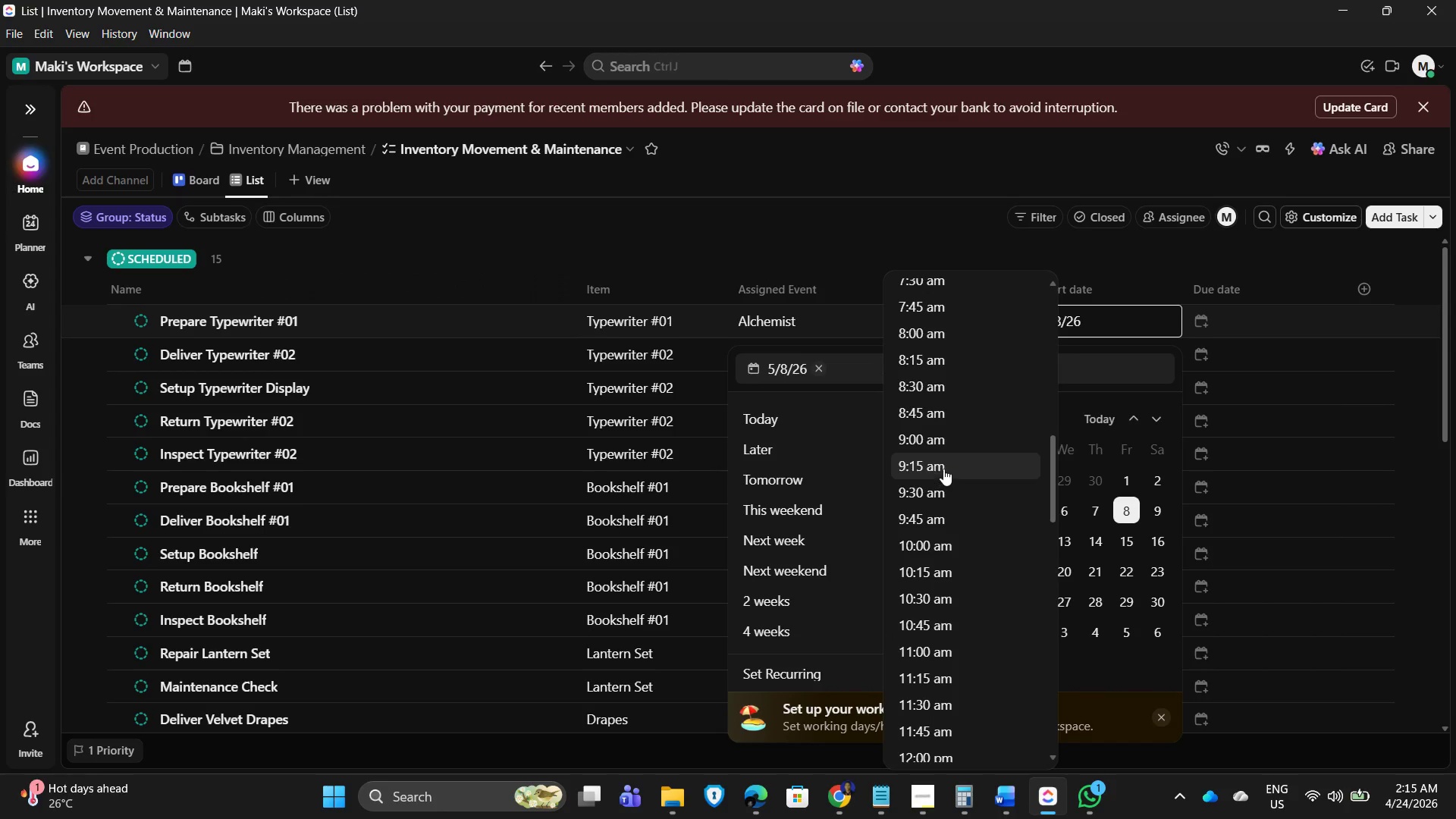 
left_click([946, 447])
 